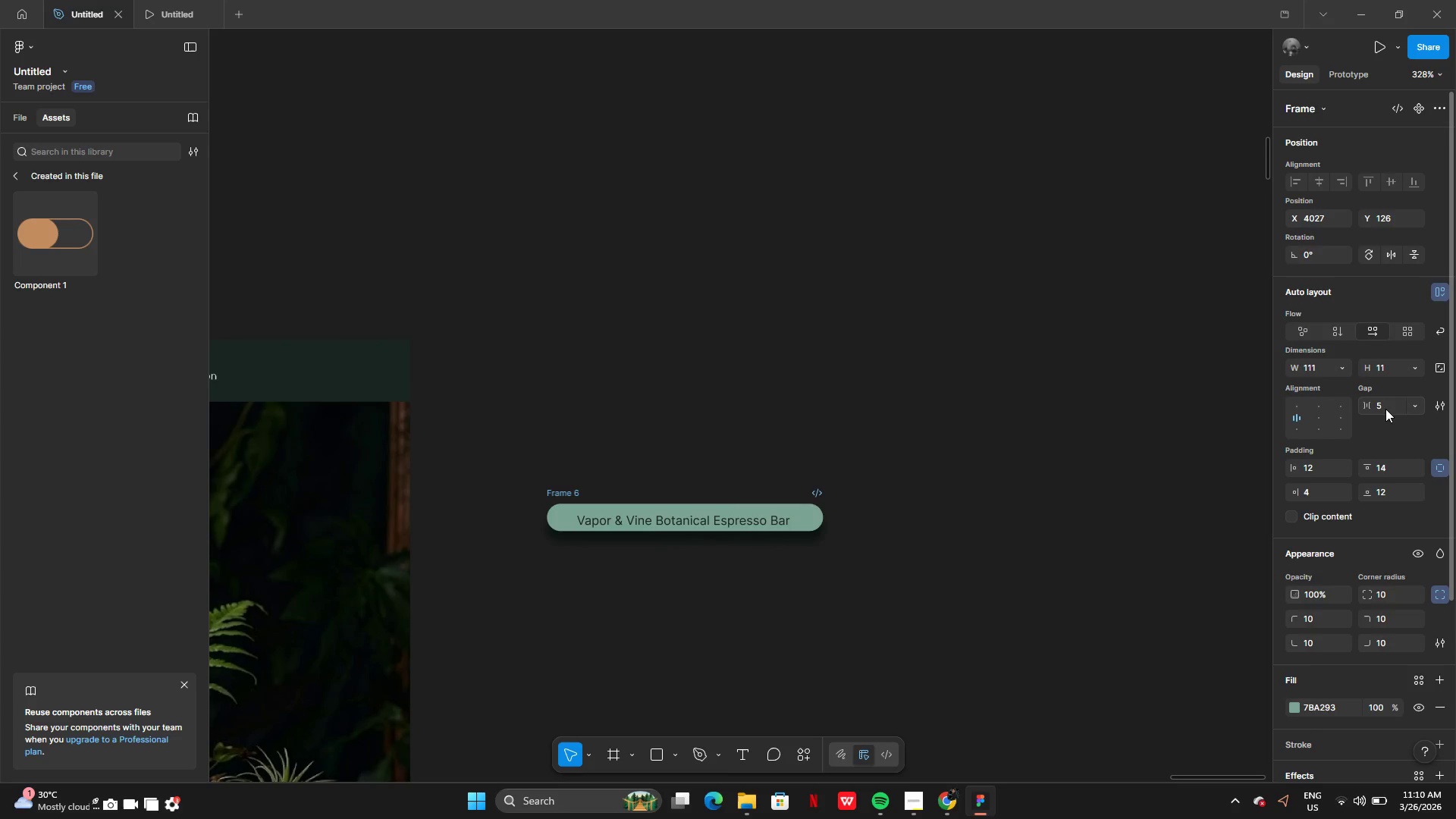 
key(Enter)
 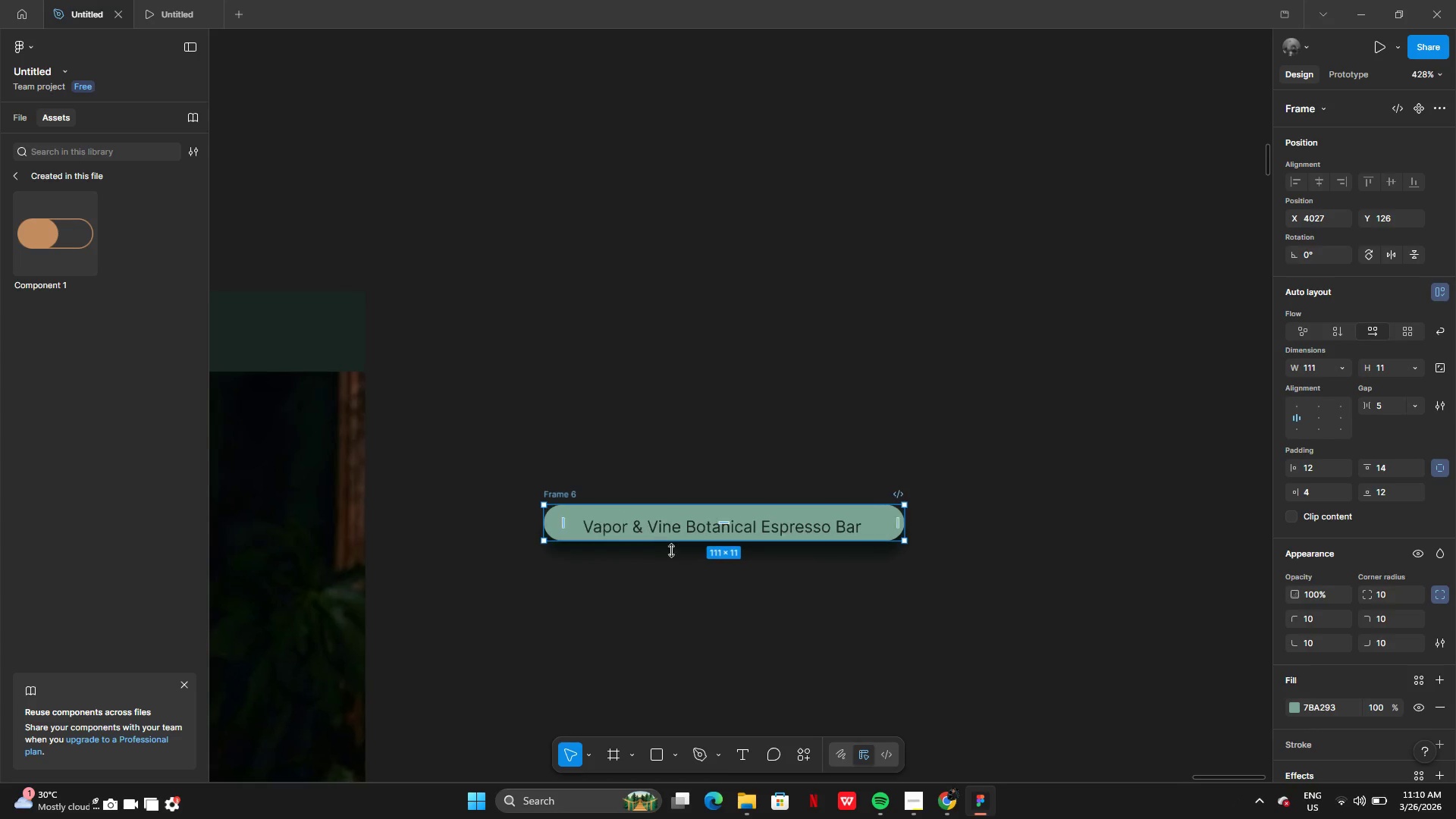 
double_click([698, 526])
 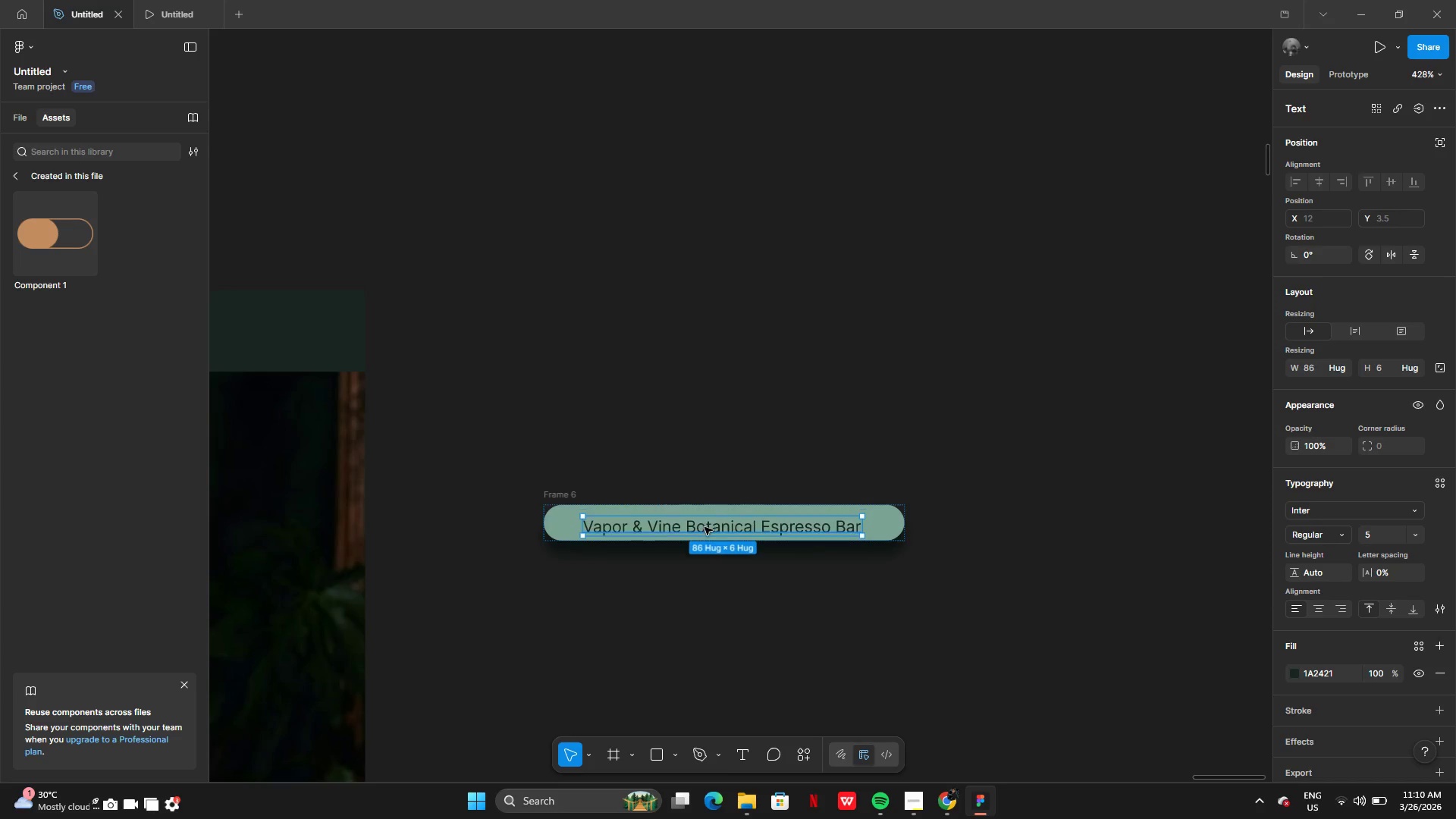 
right_click([704, 526])
 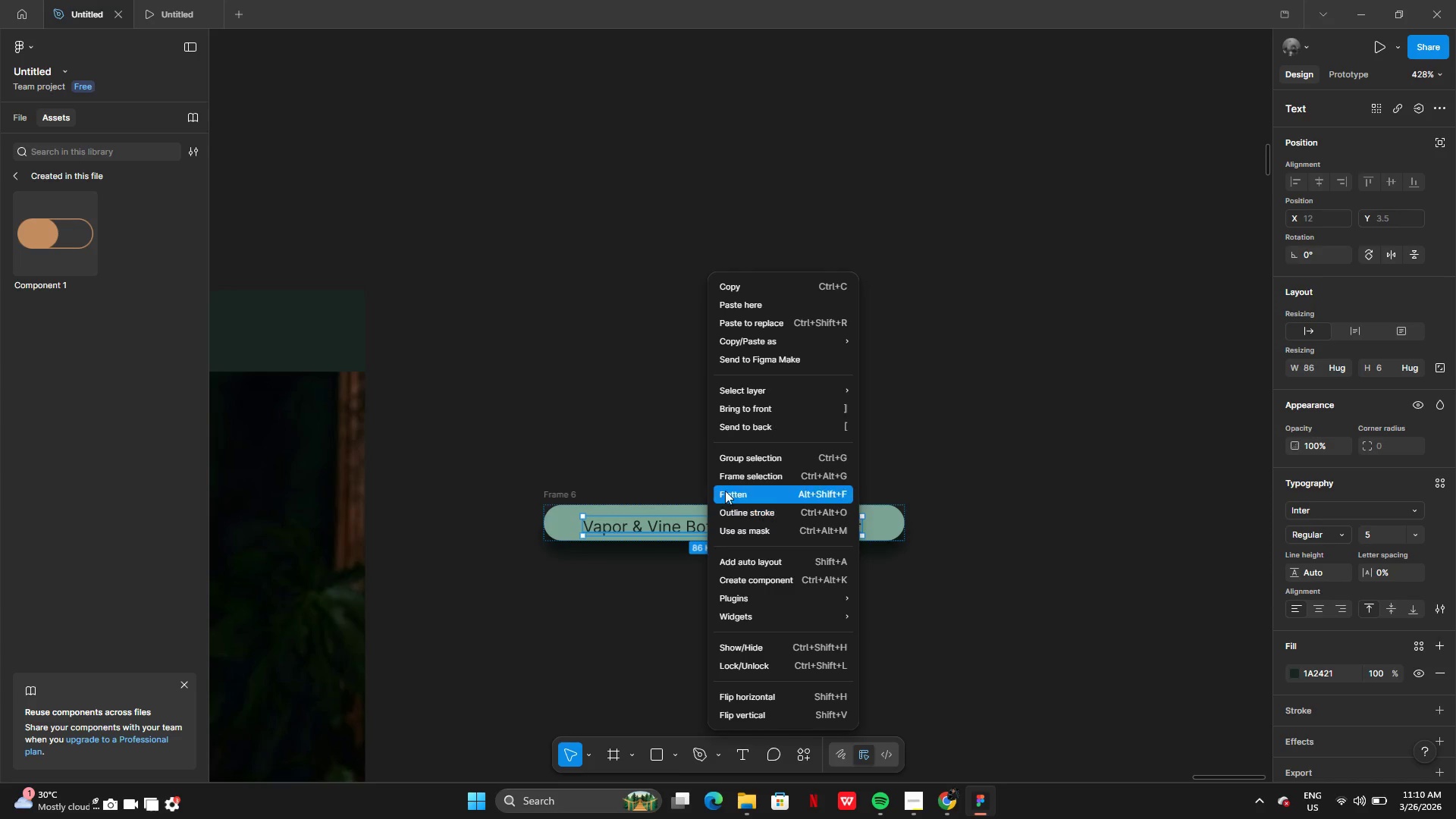 
left_click([564, 475])
 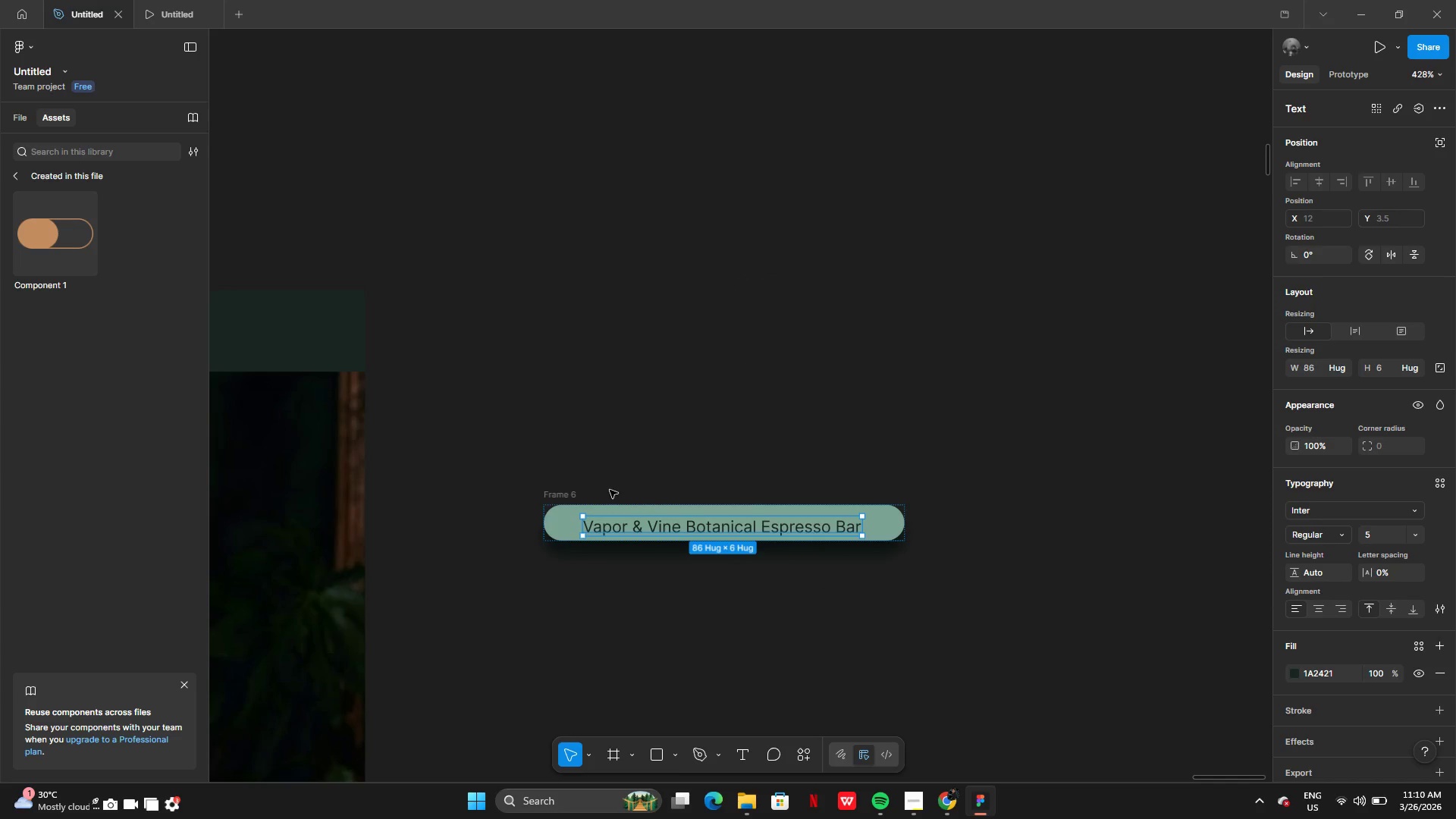 
left_click([613, 493])
 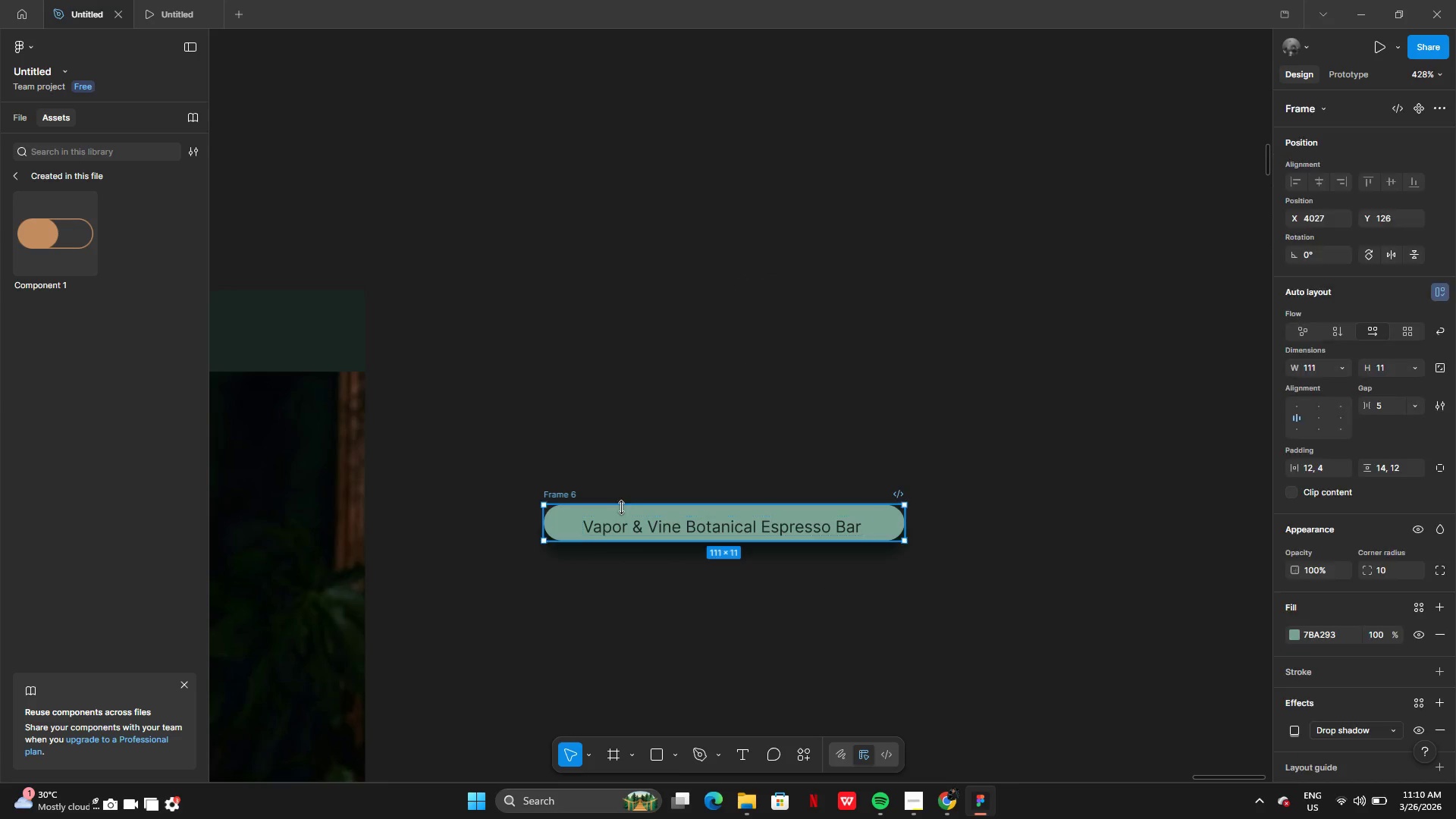 
right_click([622, 507])
 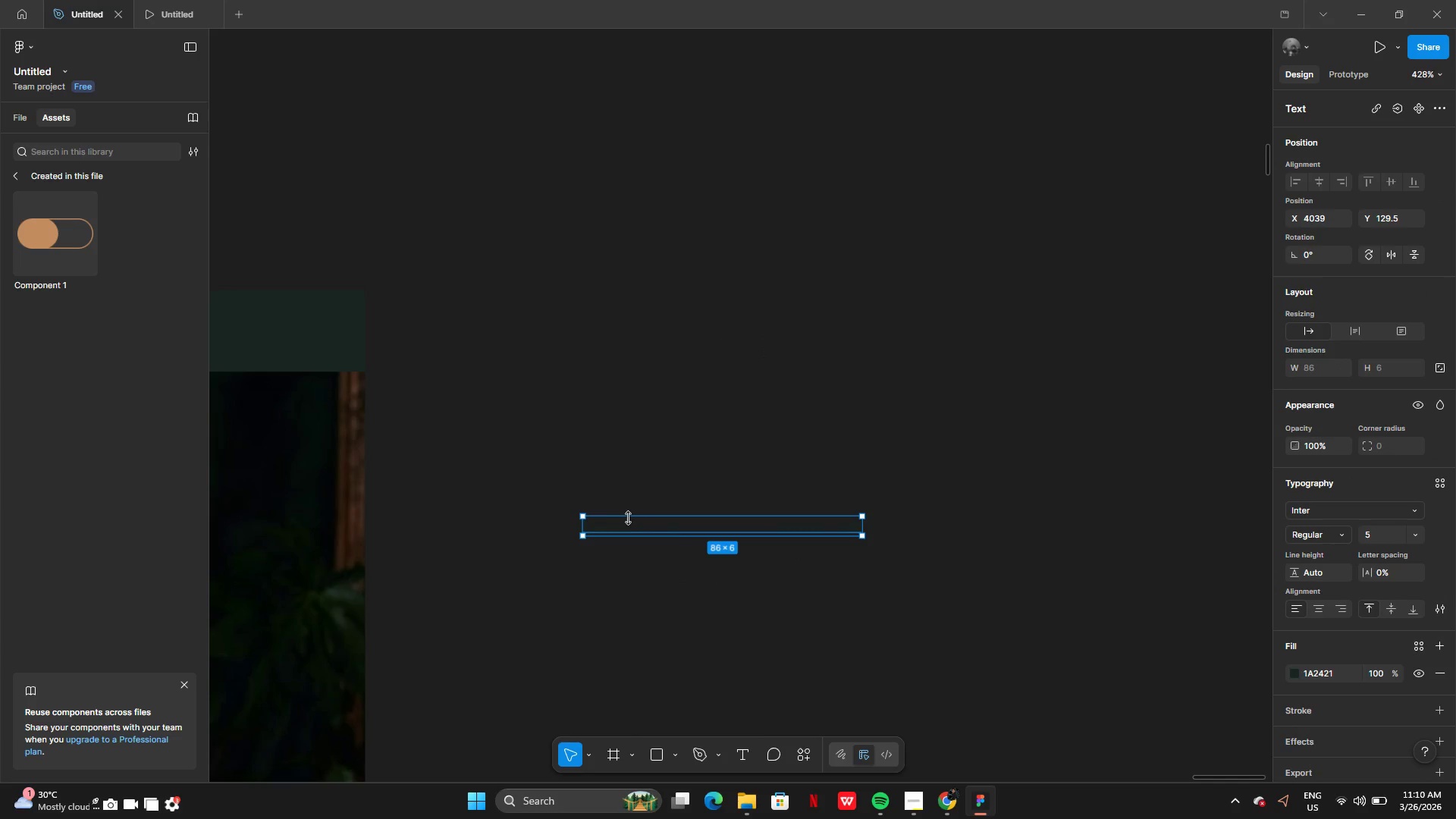 
left_click_drag(start_coordinate=[646, 530], to_coordinate=[498, 413])
 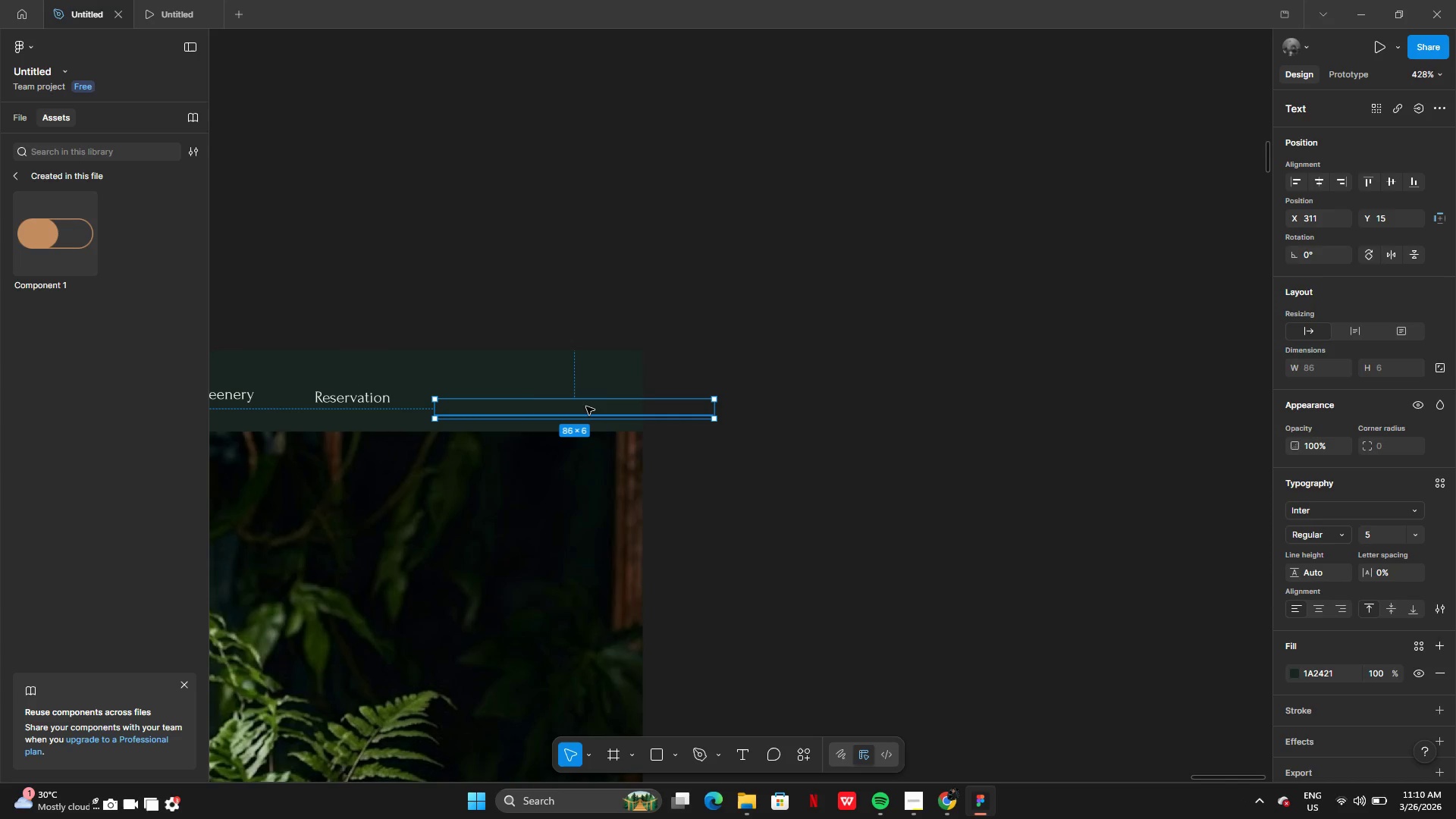 
key(Control+Z)
 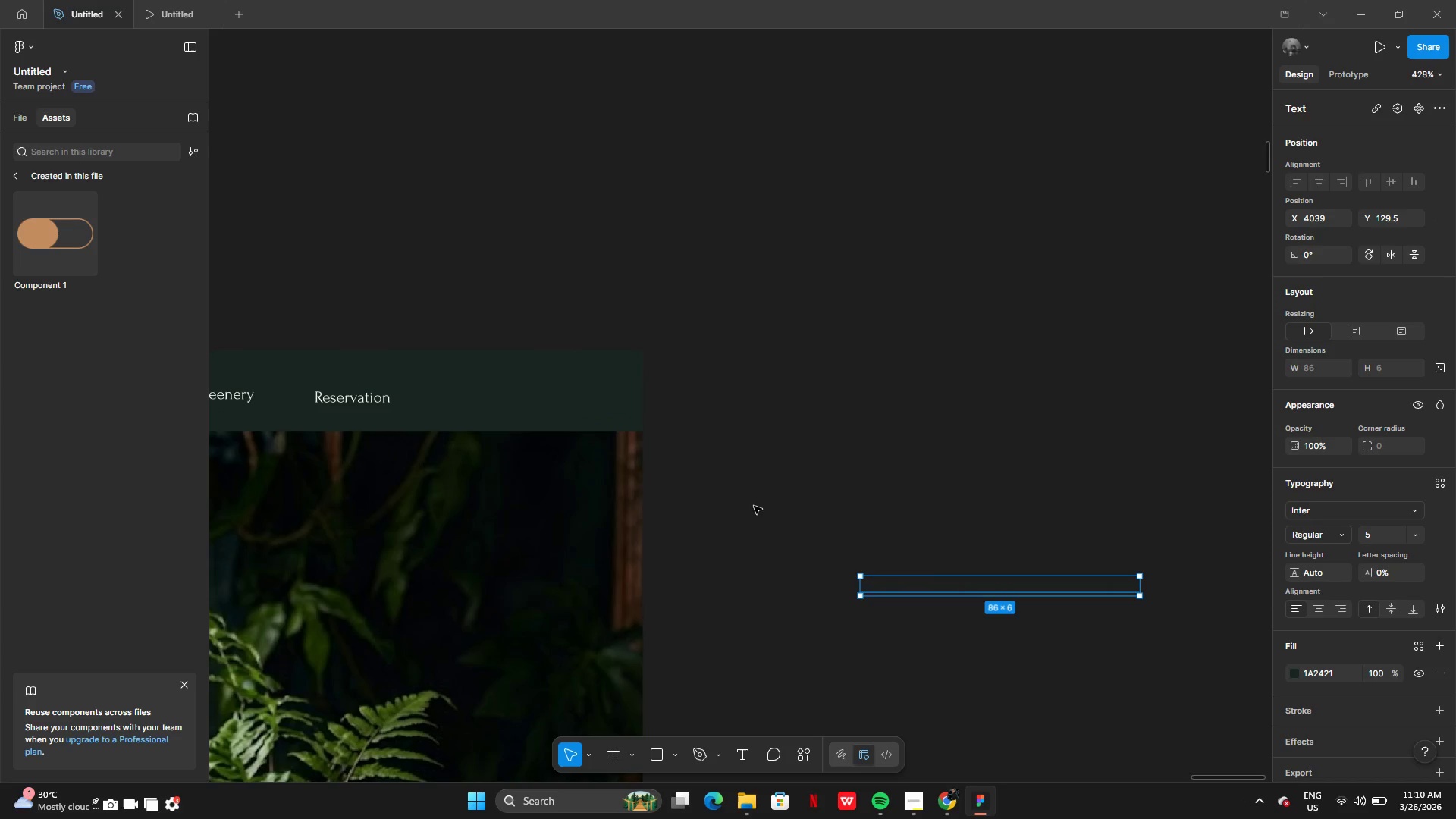 
key(Control+Z)
 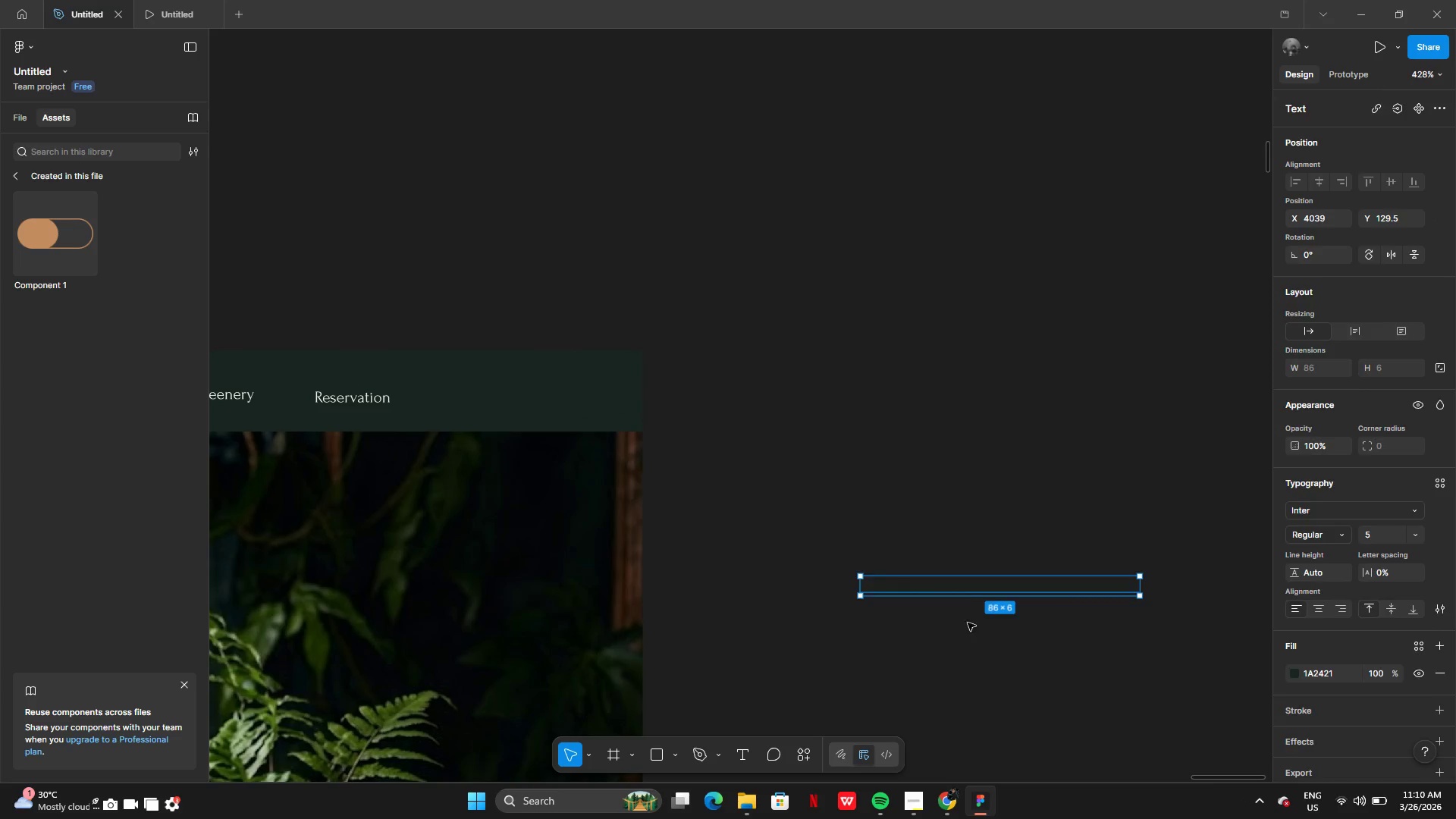 
key(Control+Z)
 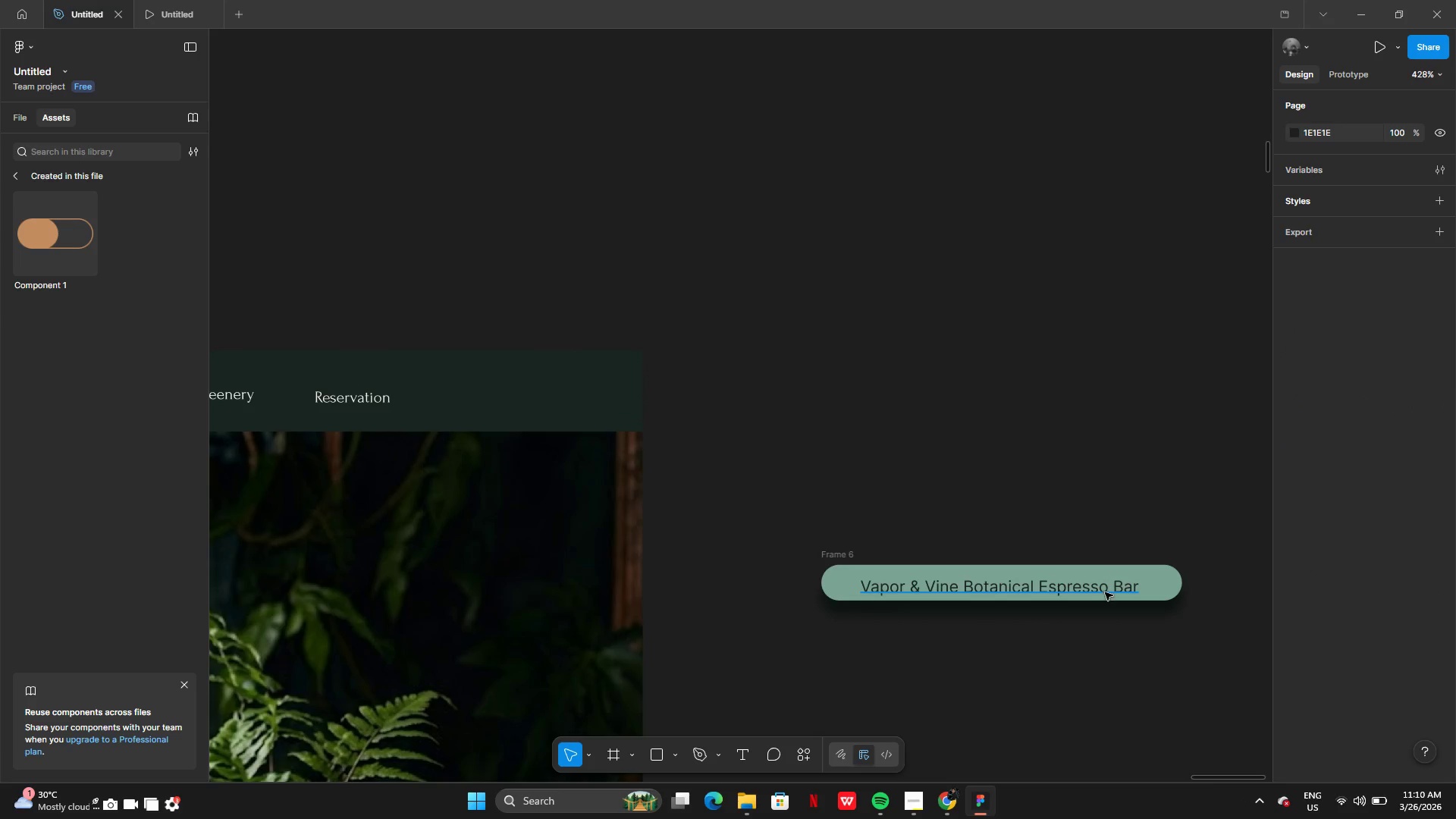 
left_click_drag(start_coordinate=[1105, 592], to_coordinate=[692, 488])
 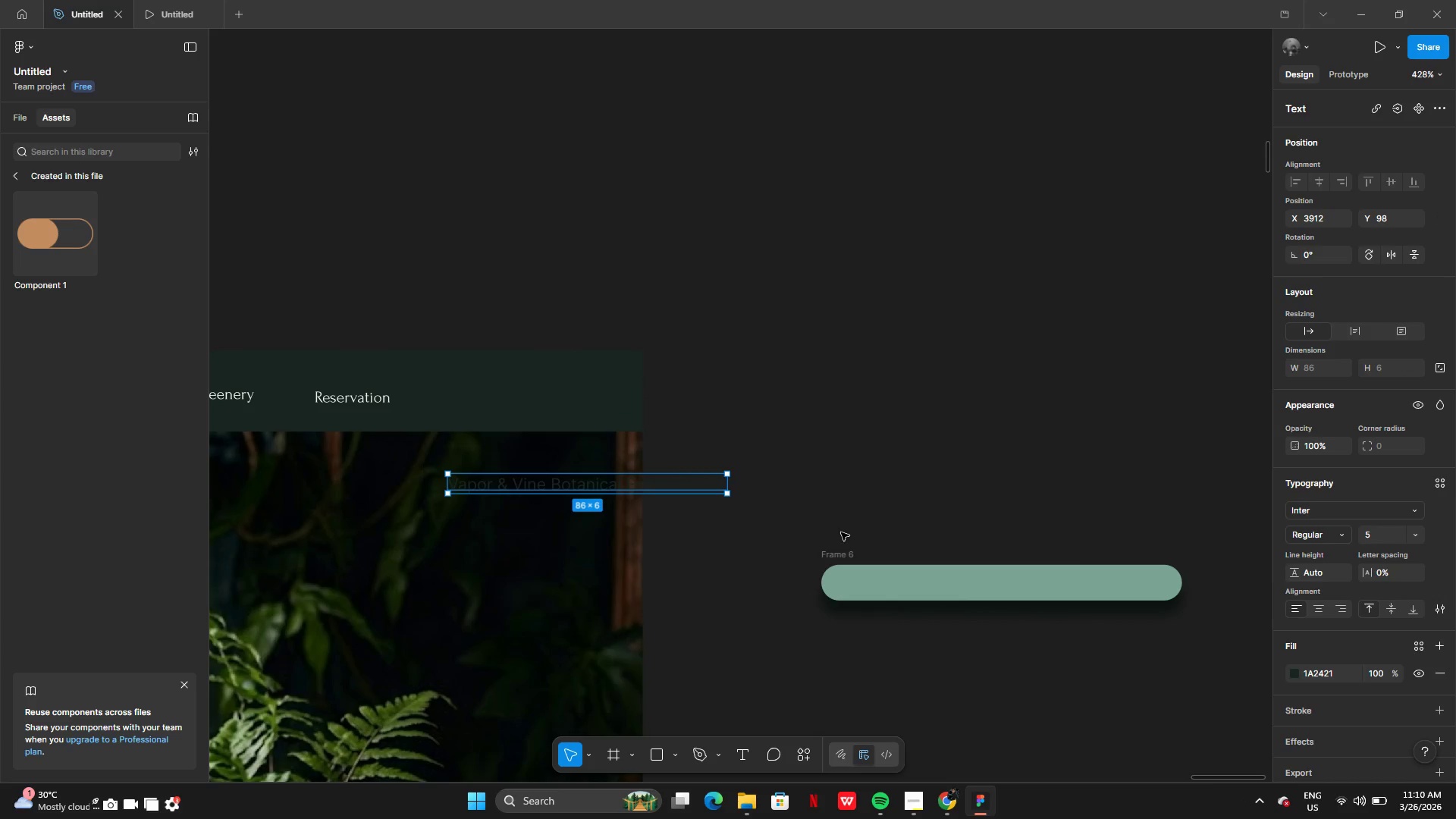 
key(Control+Z)
 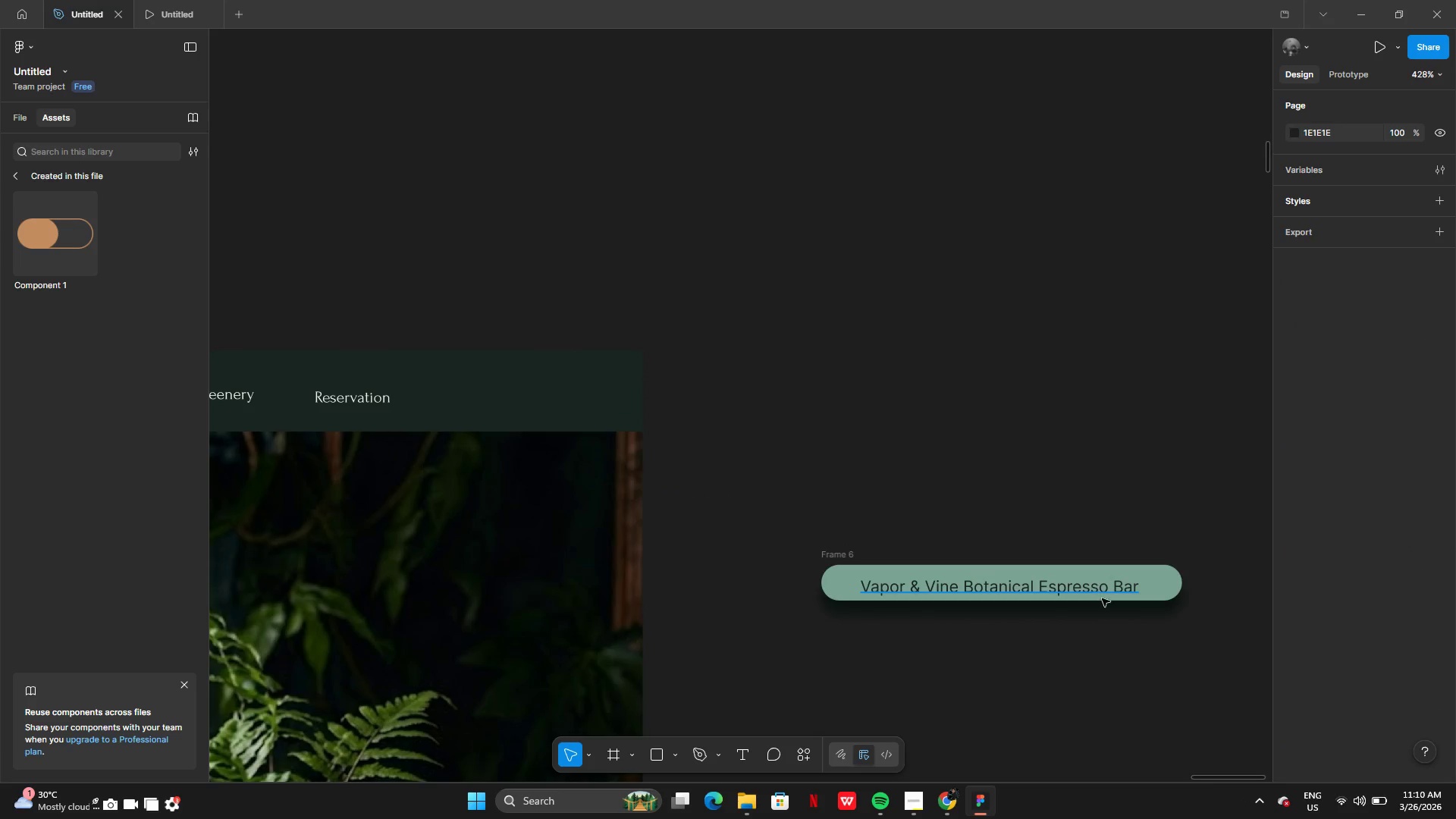 
left_click_drag(start_coordinate=[1109, 660], to_coordinate=[1072, 580])
 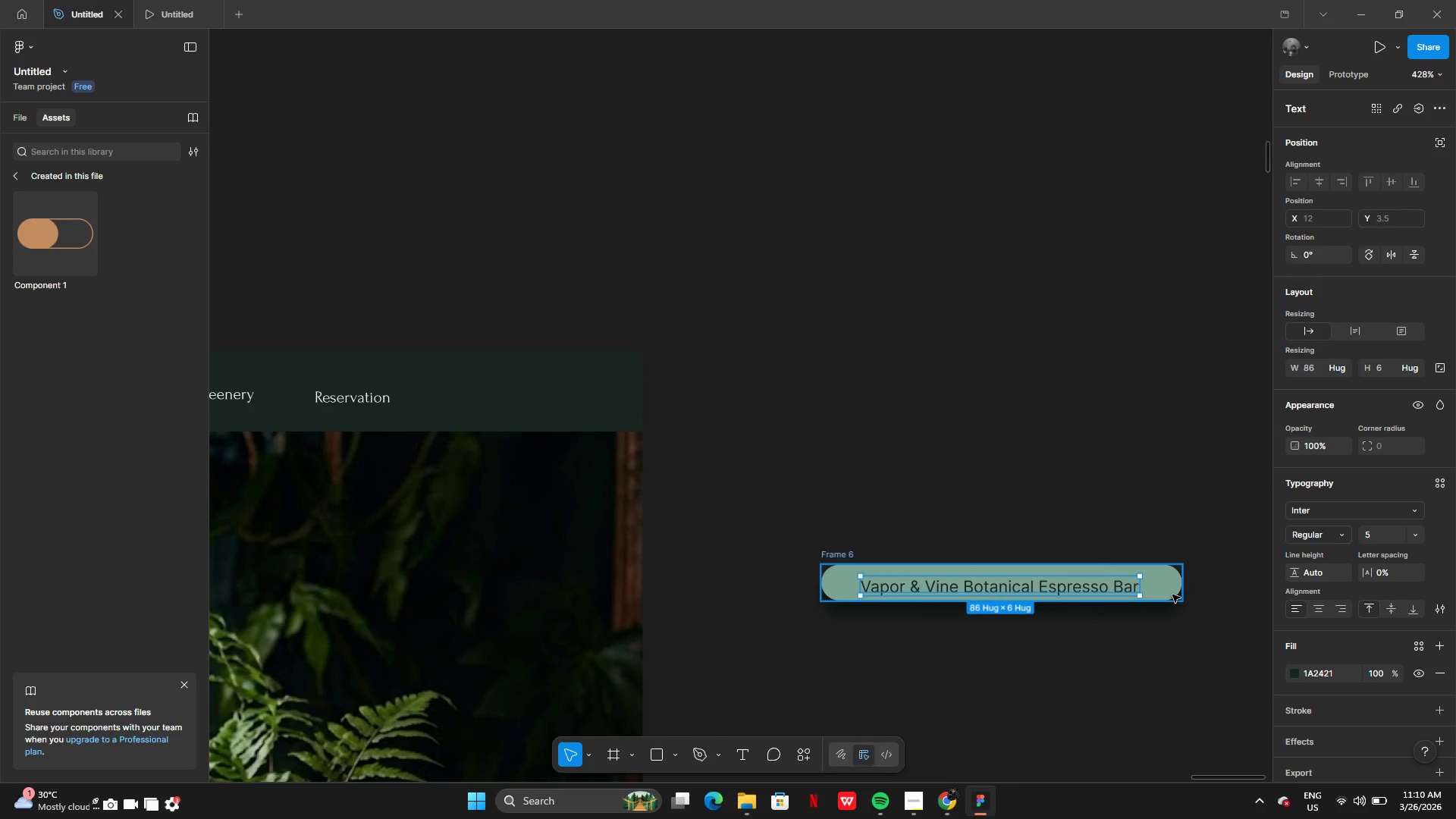 
left_click([1094, 694])
 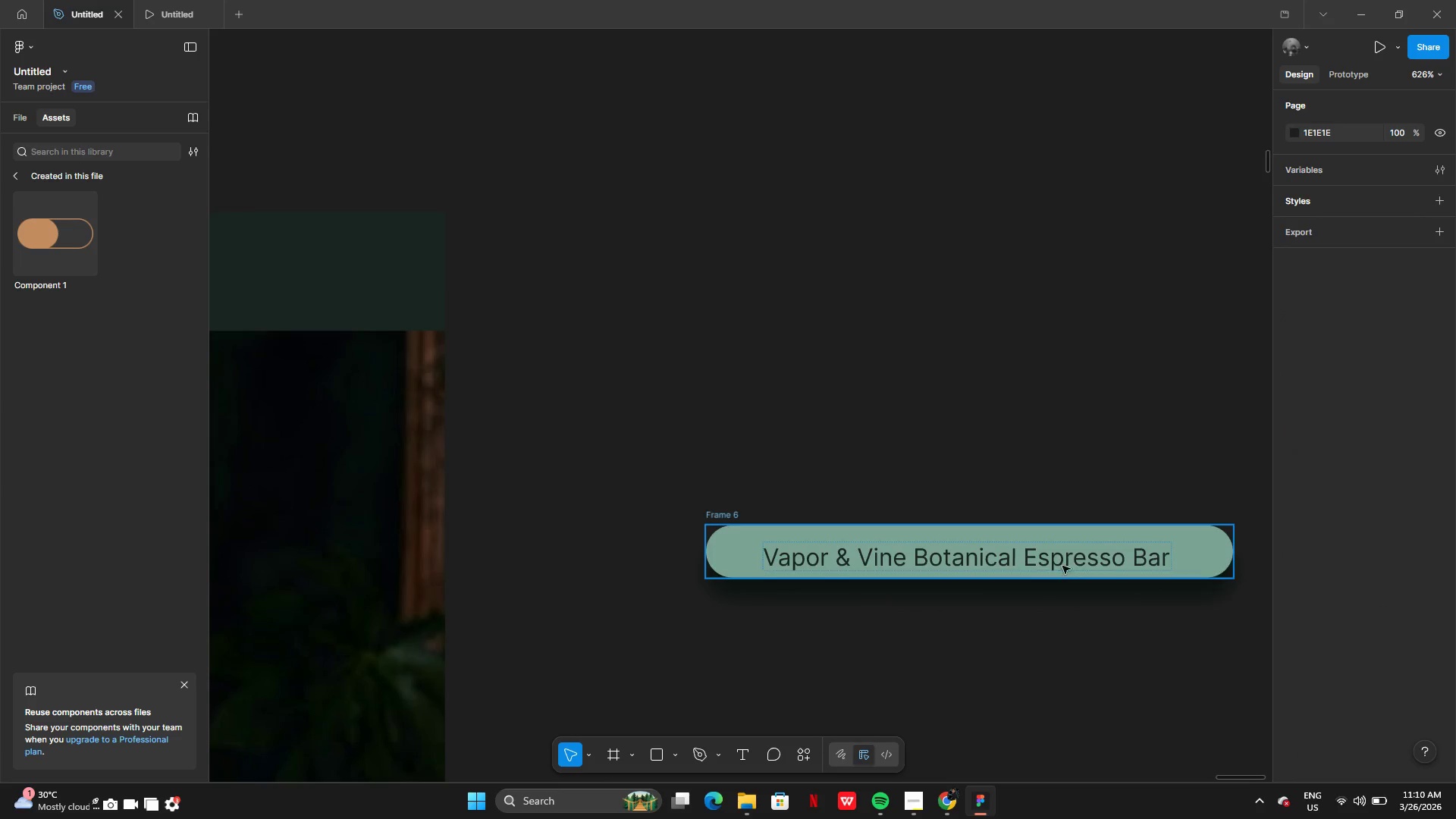 
left_click([1062, 563])
 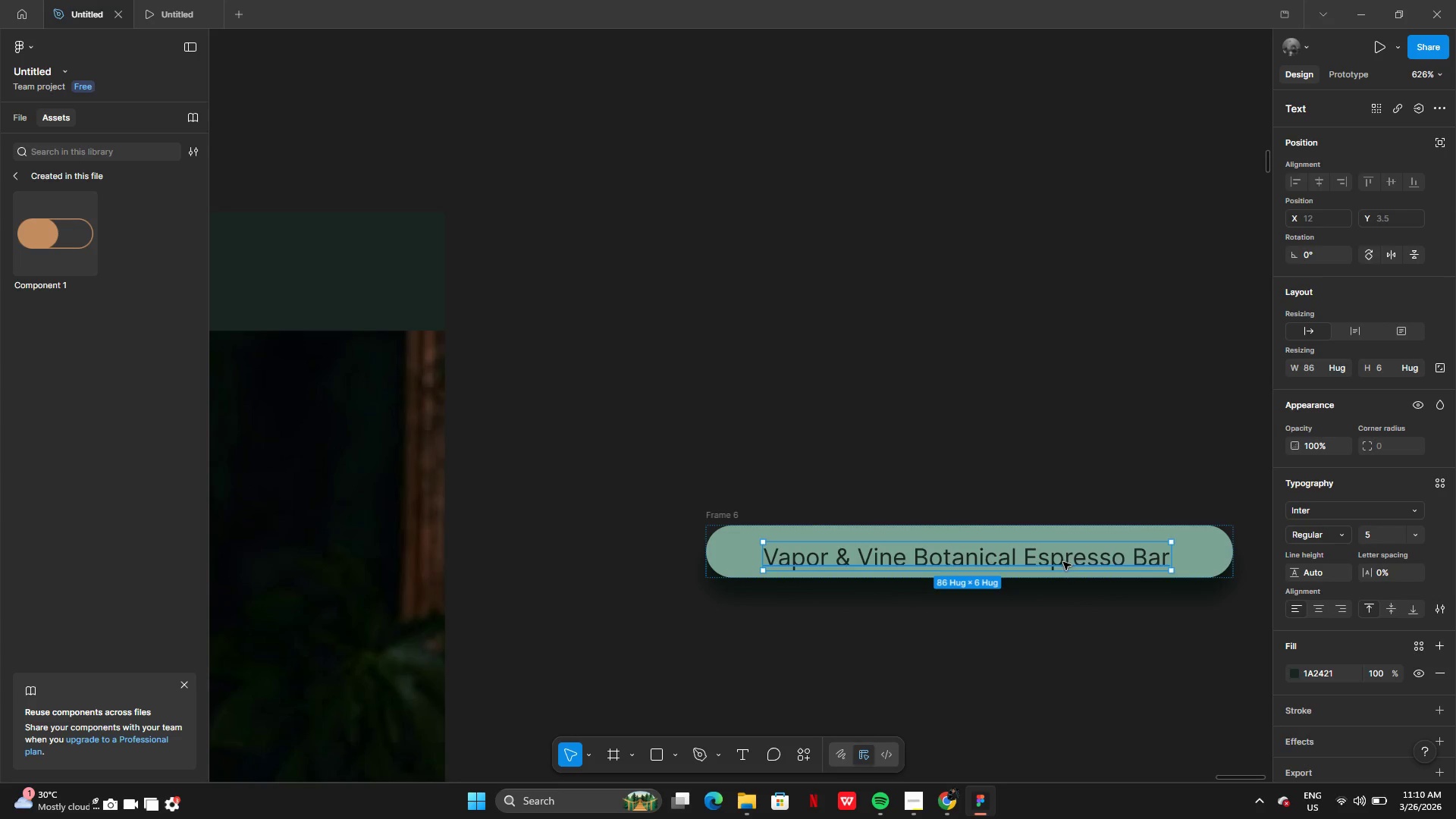 
left_click_drag(start_coordinate=[1062, 562], to_coordinate=[1062, 554])
 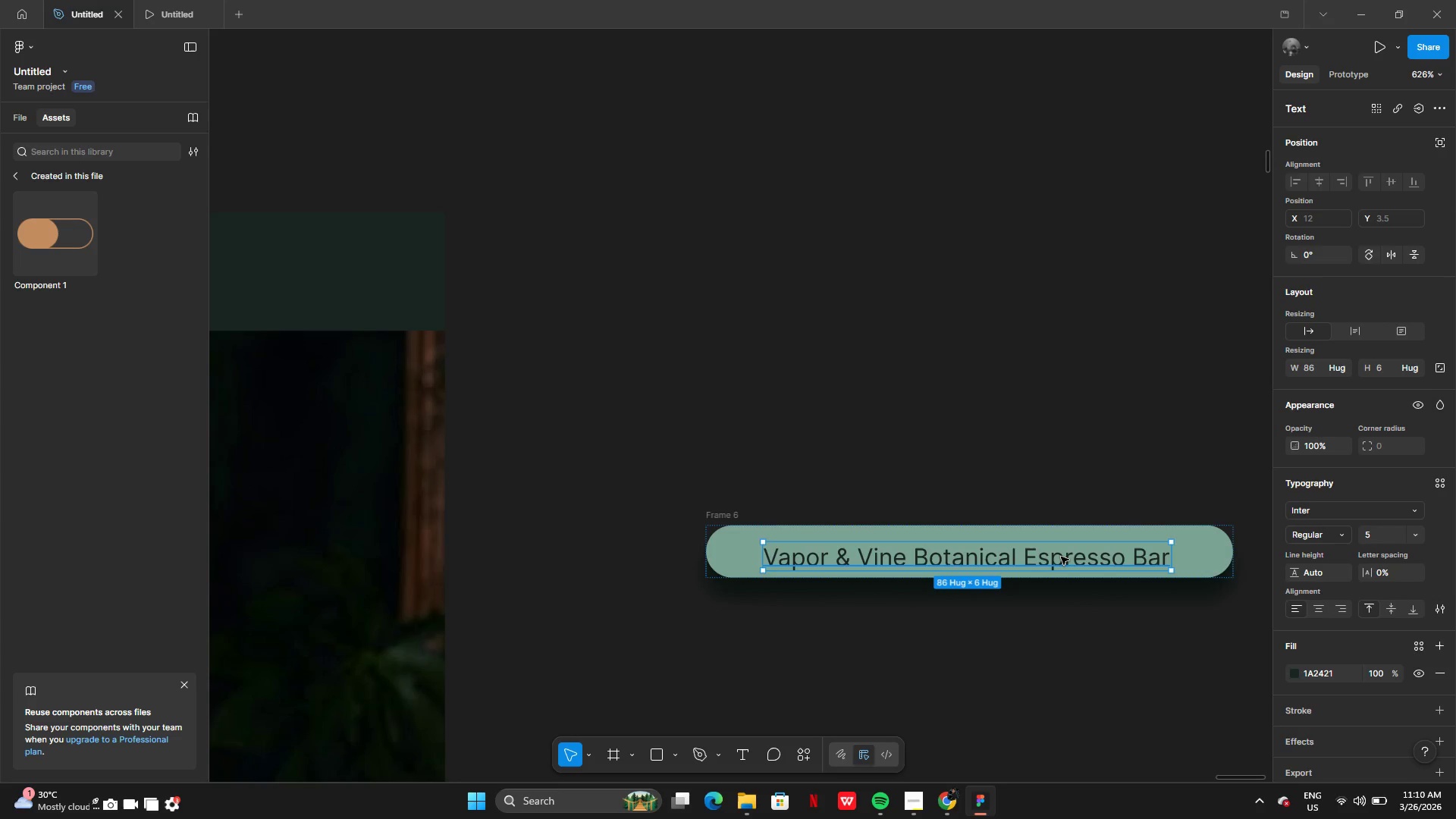 
right_click([1061, 557])
 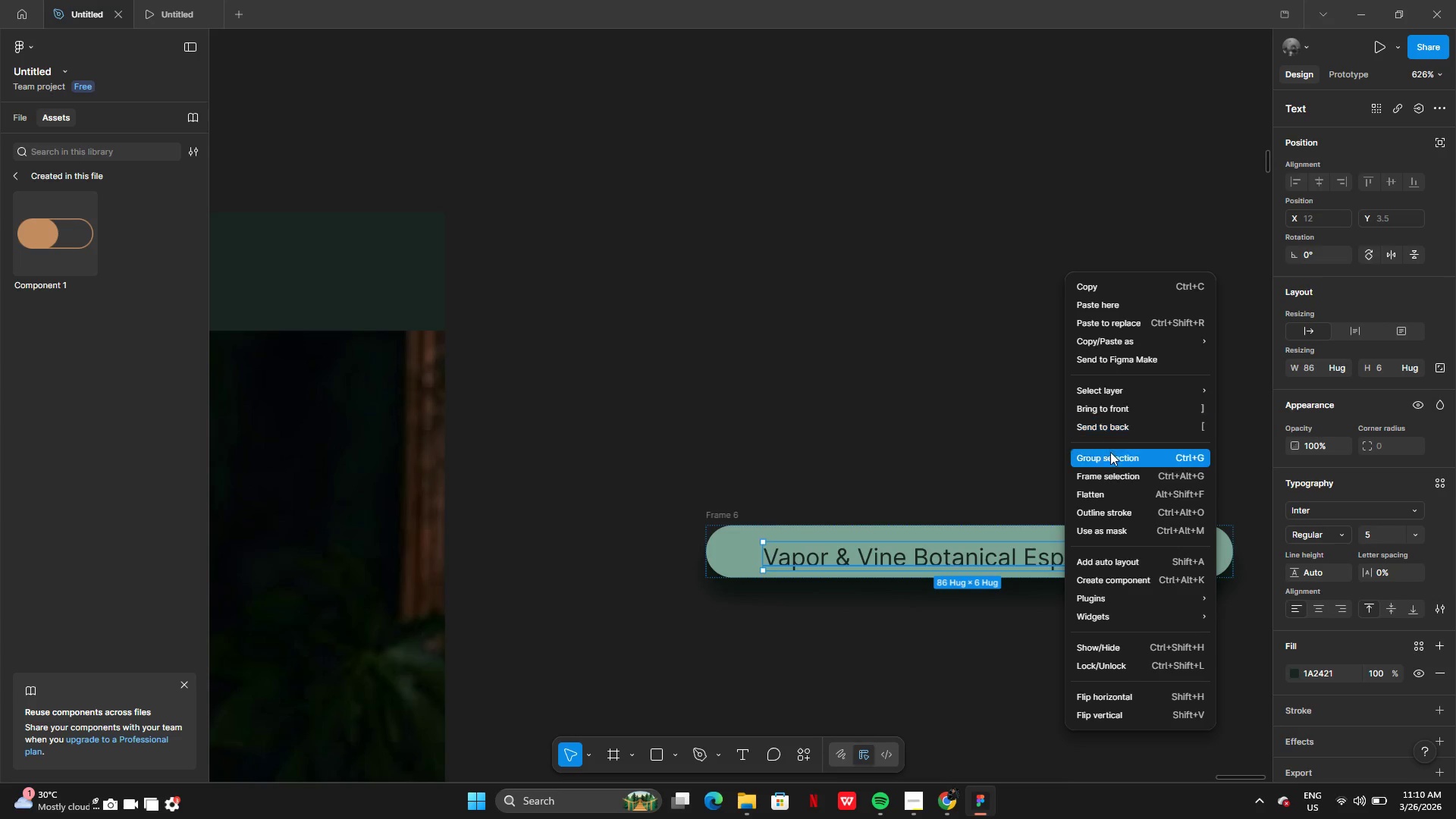 
left_click([762, 576])
 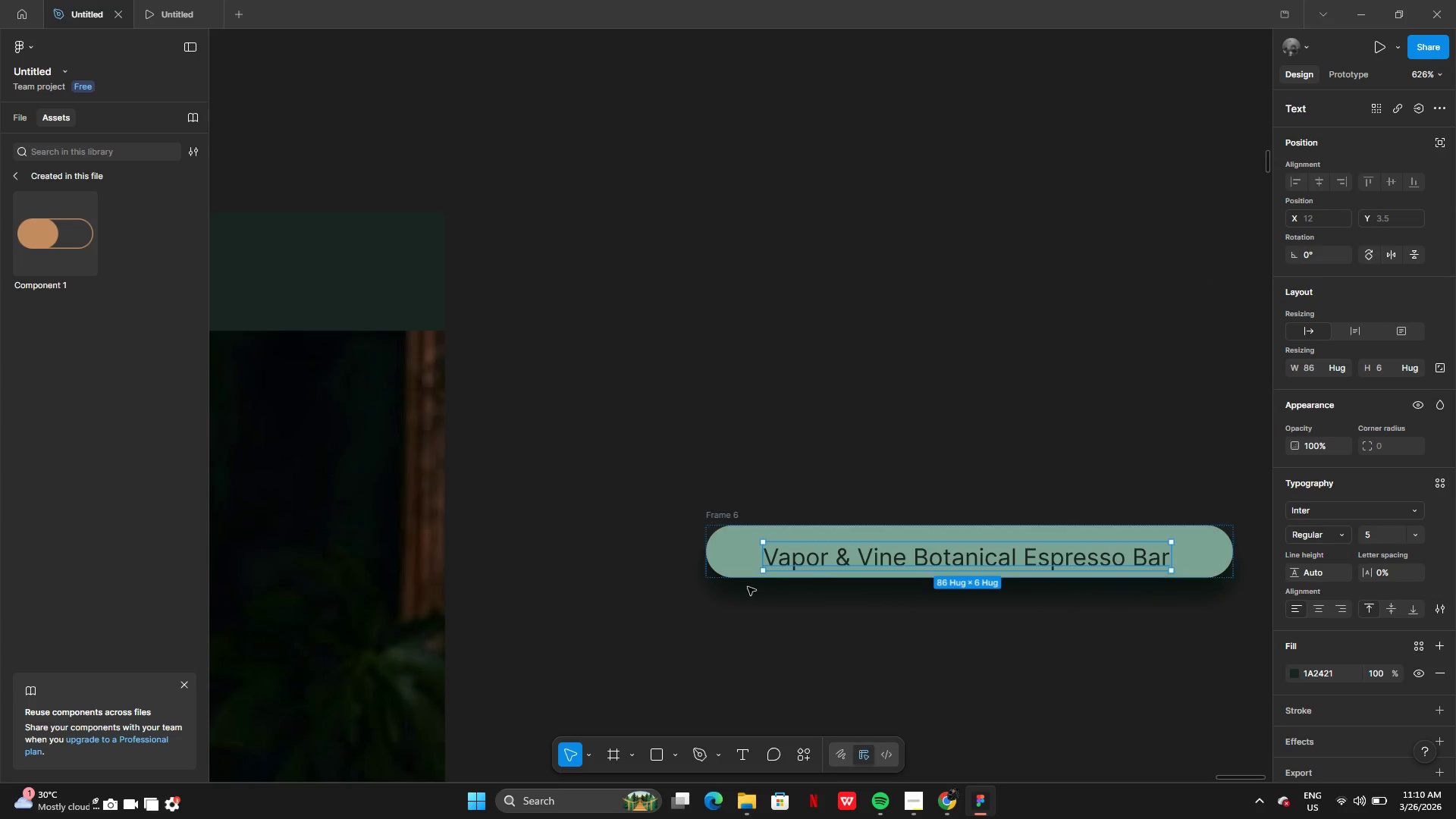 
double_click([743, 593])
 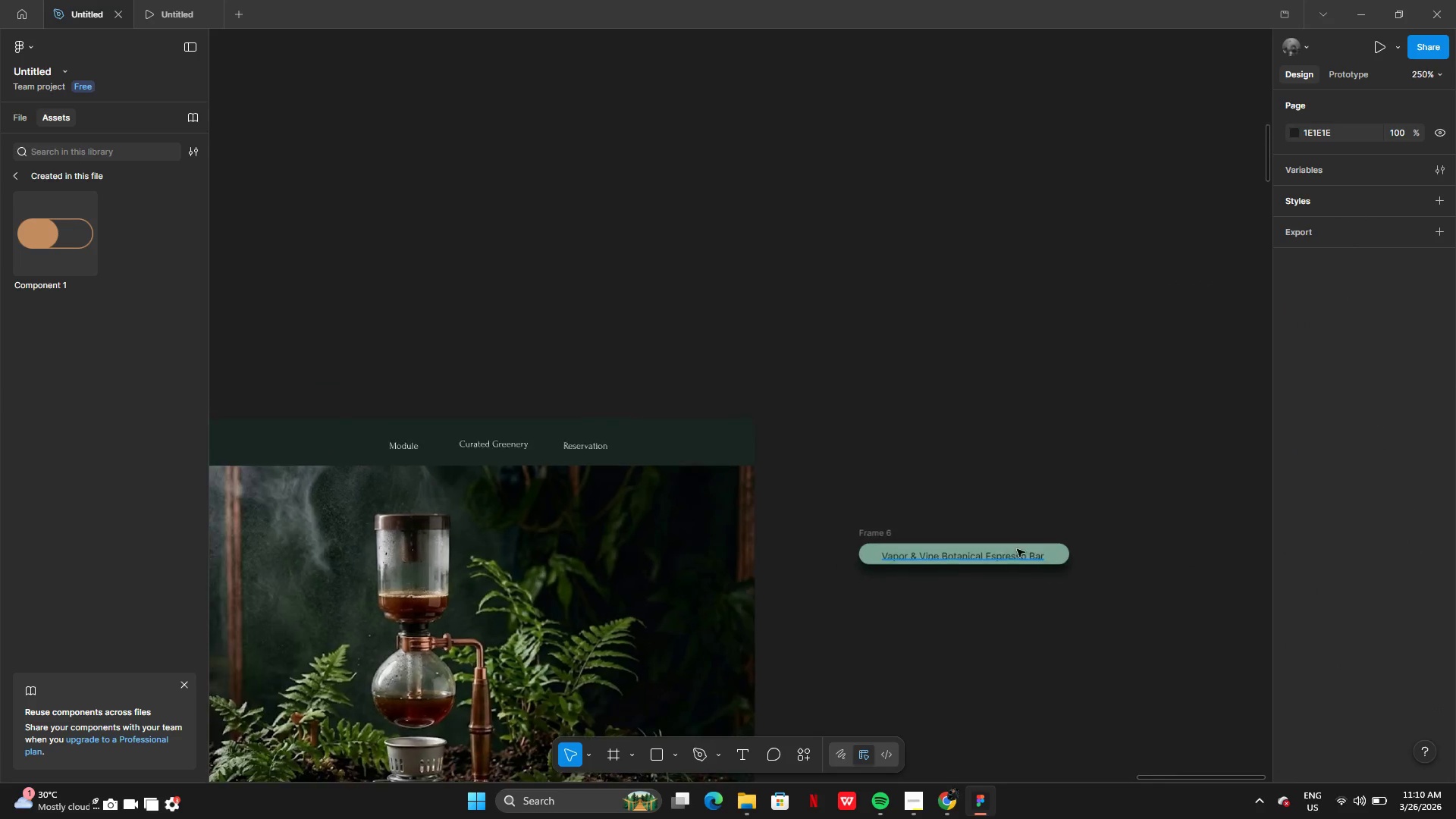 
double_click([743, 593])
 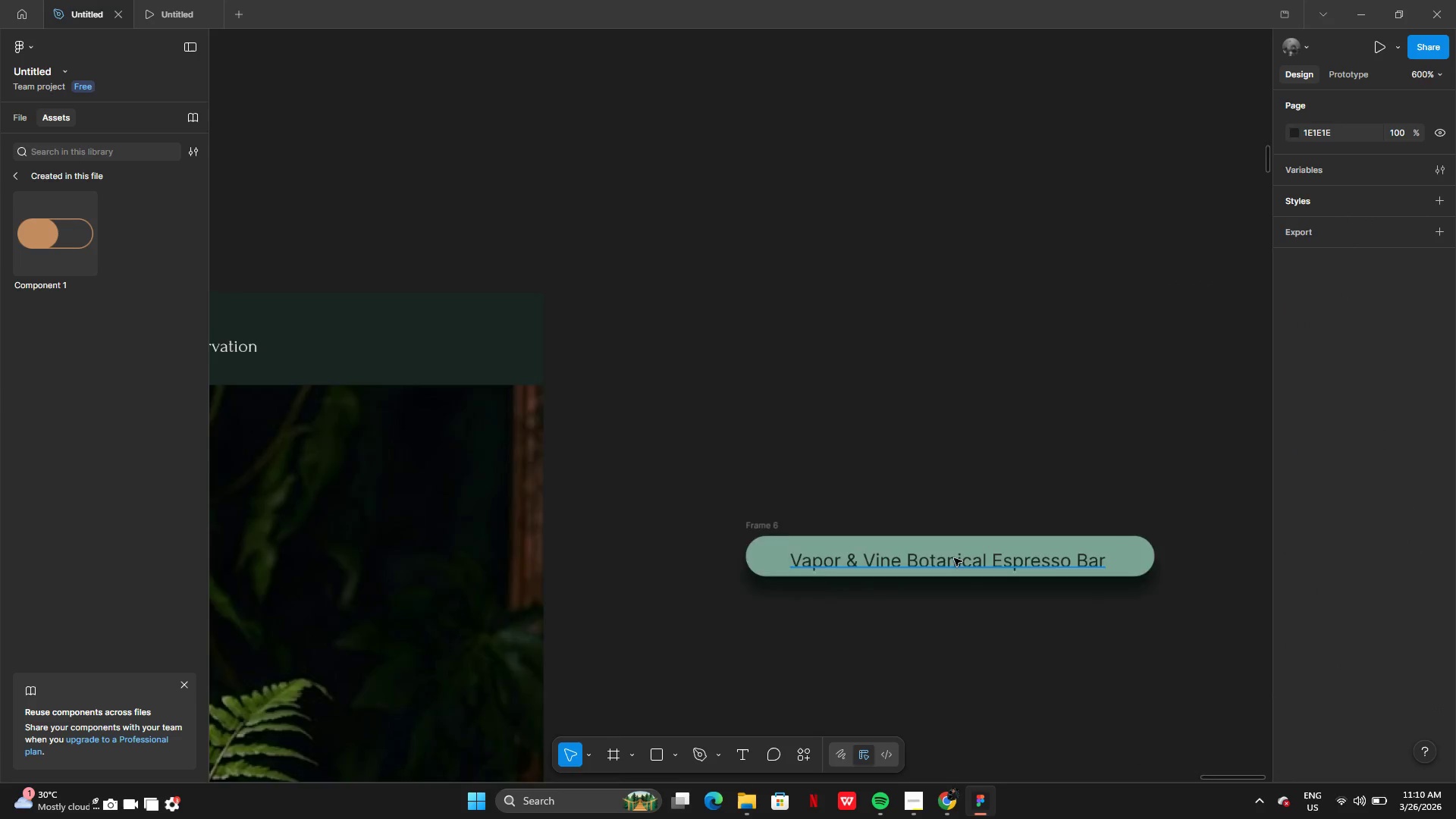 
left_click([1043, 560])
 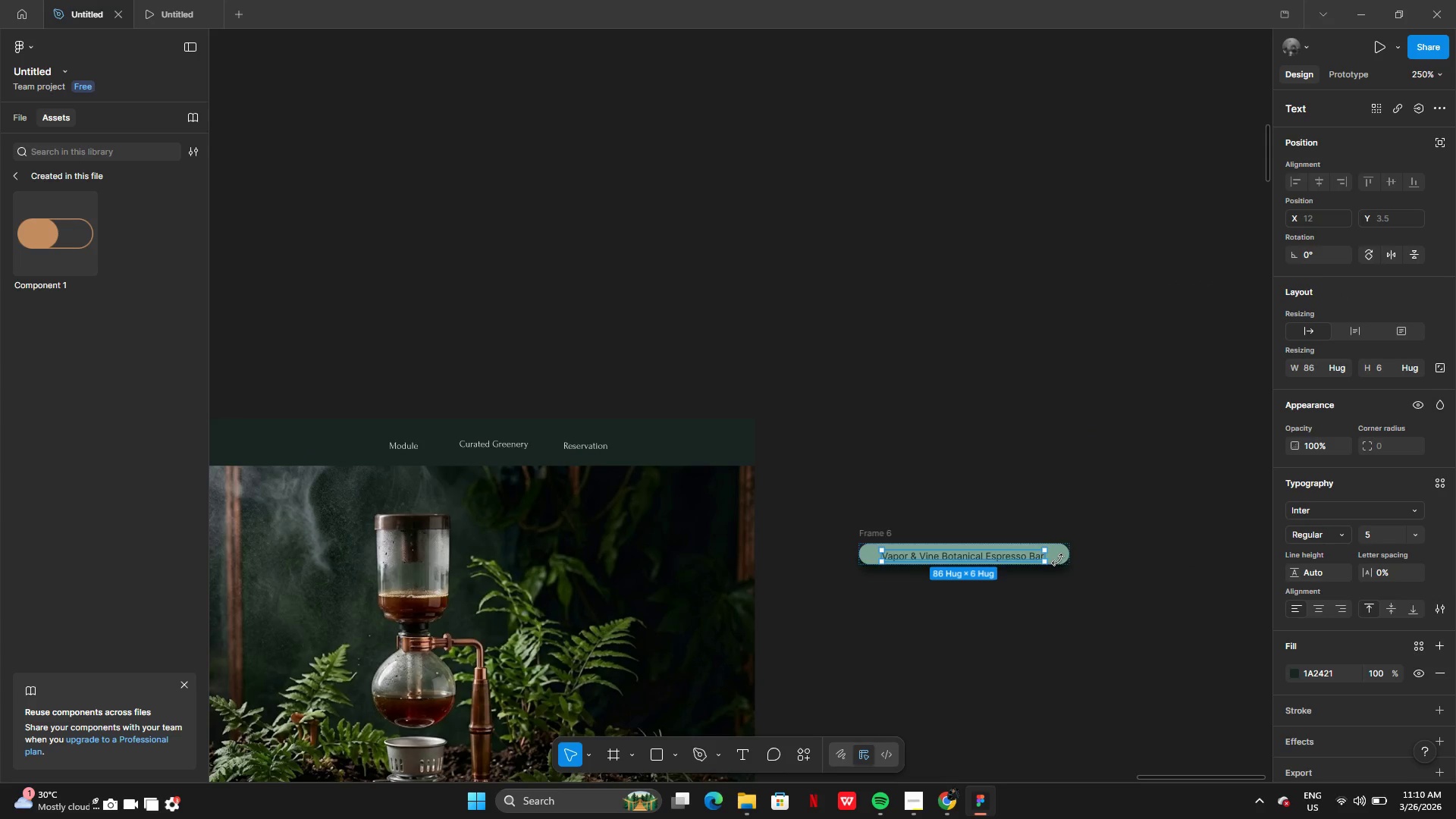 
left_click_drag(start_coordinate=[1061, 554], to_coordinate=[818, 444])
 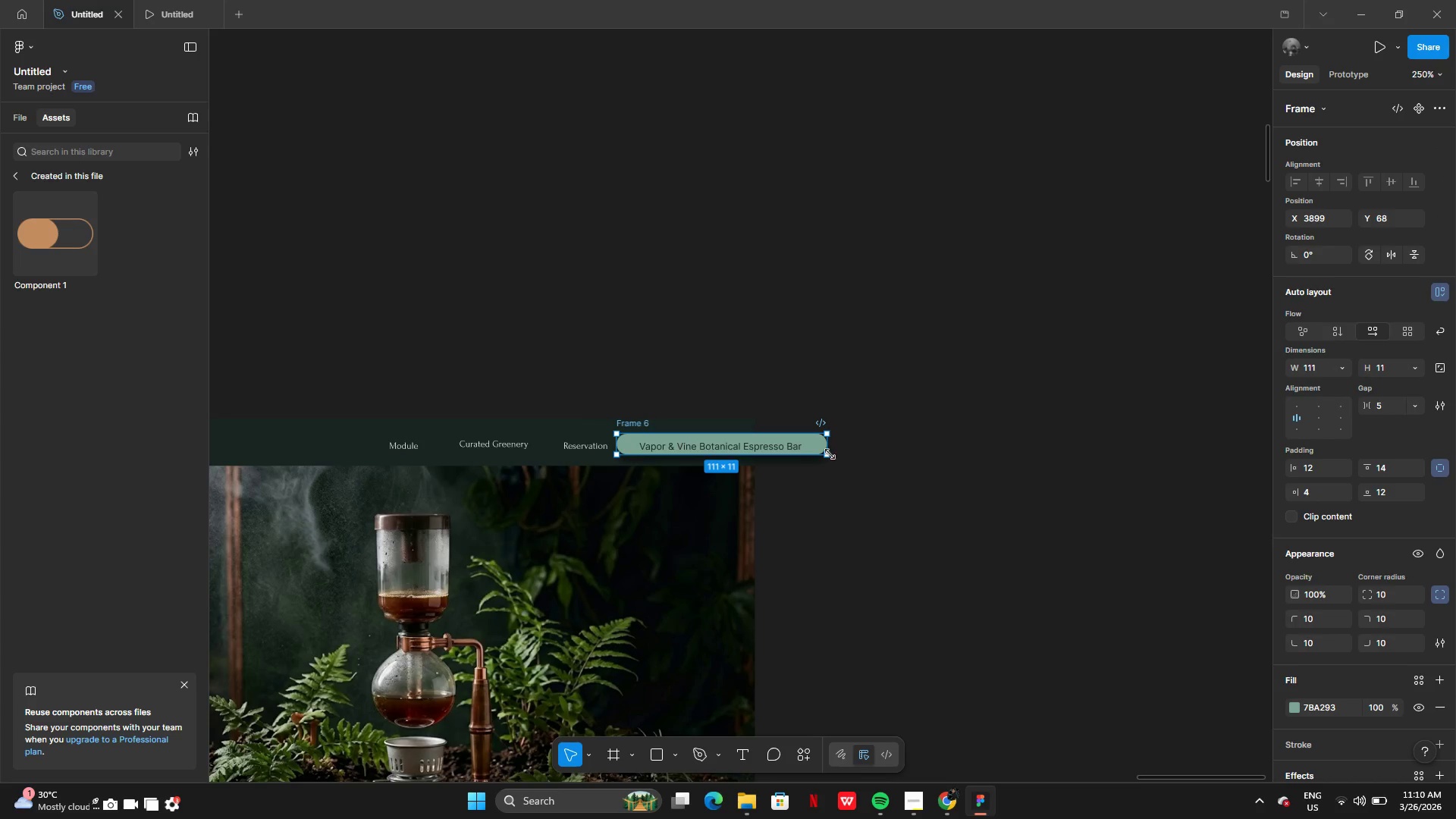 
left_click_drag(start_coordinate=[830, 455], to_coordinate=[814, 460])
 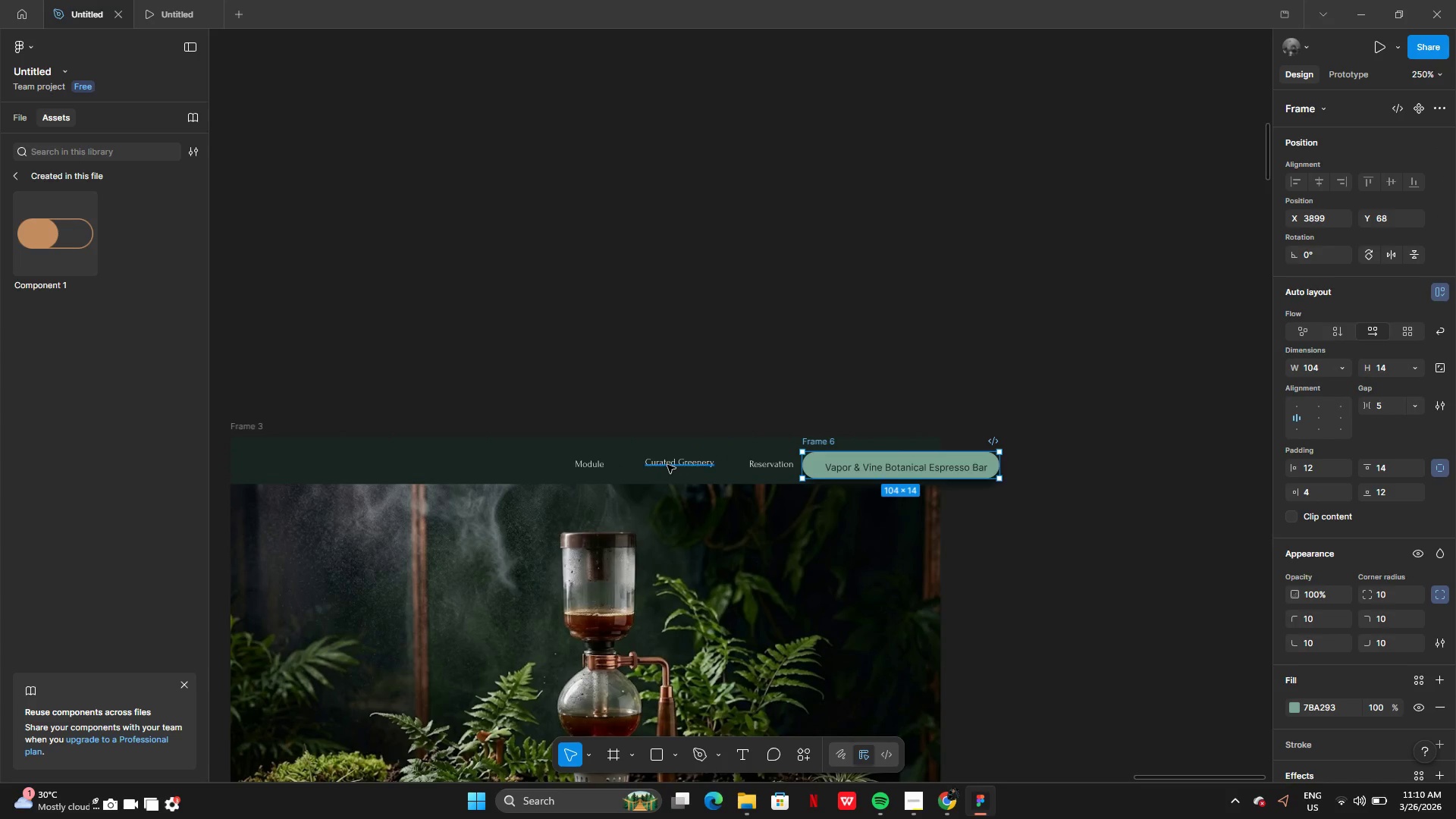 
left_click([667, 465])
 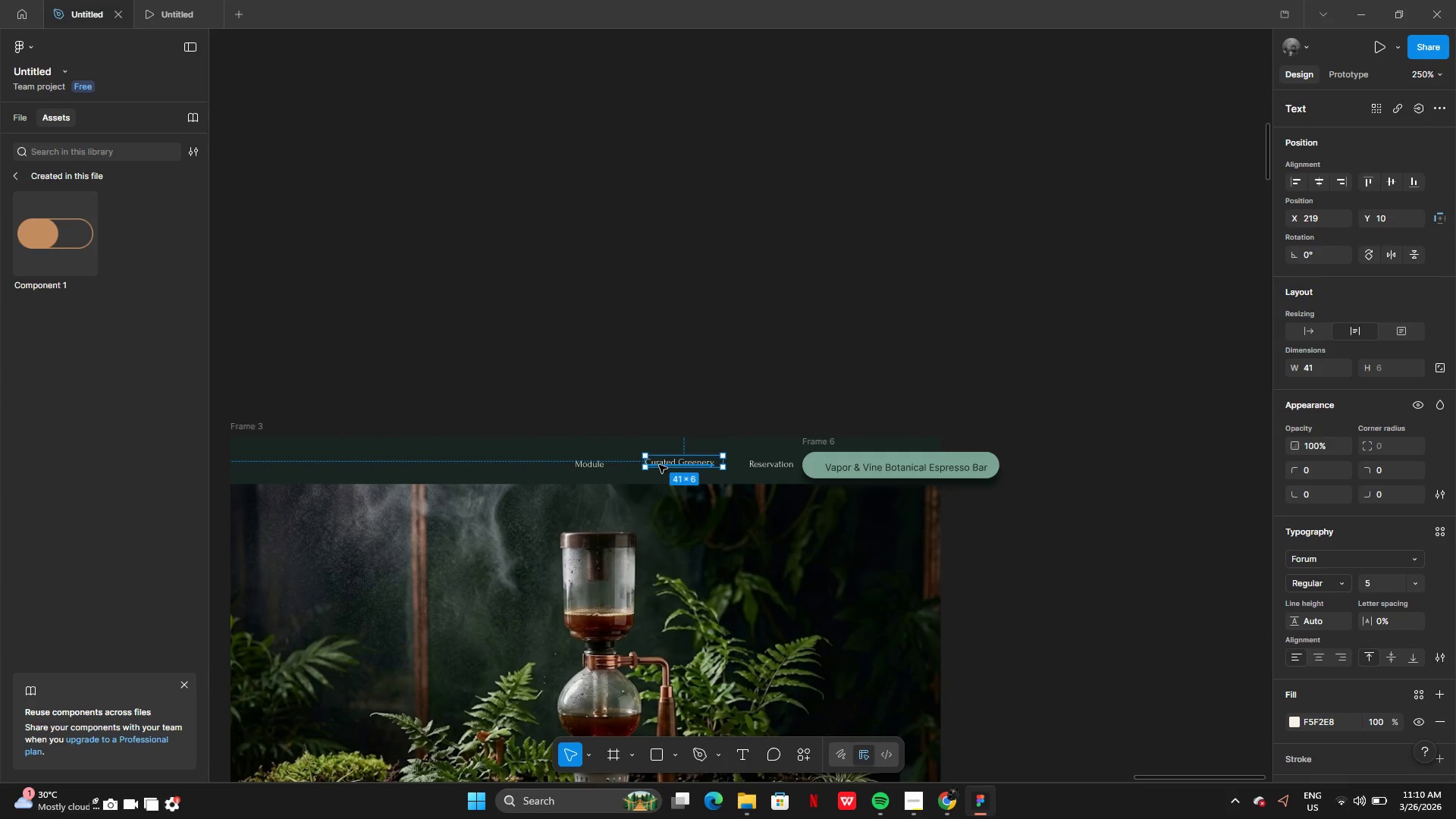 
hold_key(key=ShiftLeft, duration=1.5)
left_click([579, 467])
 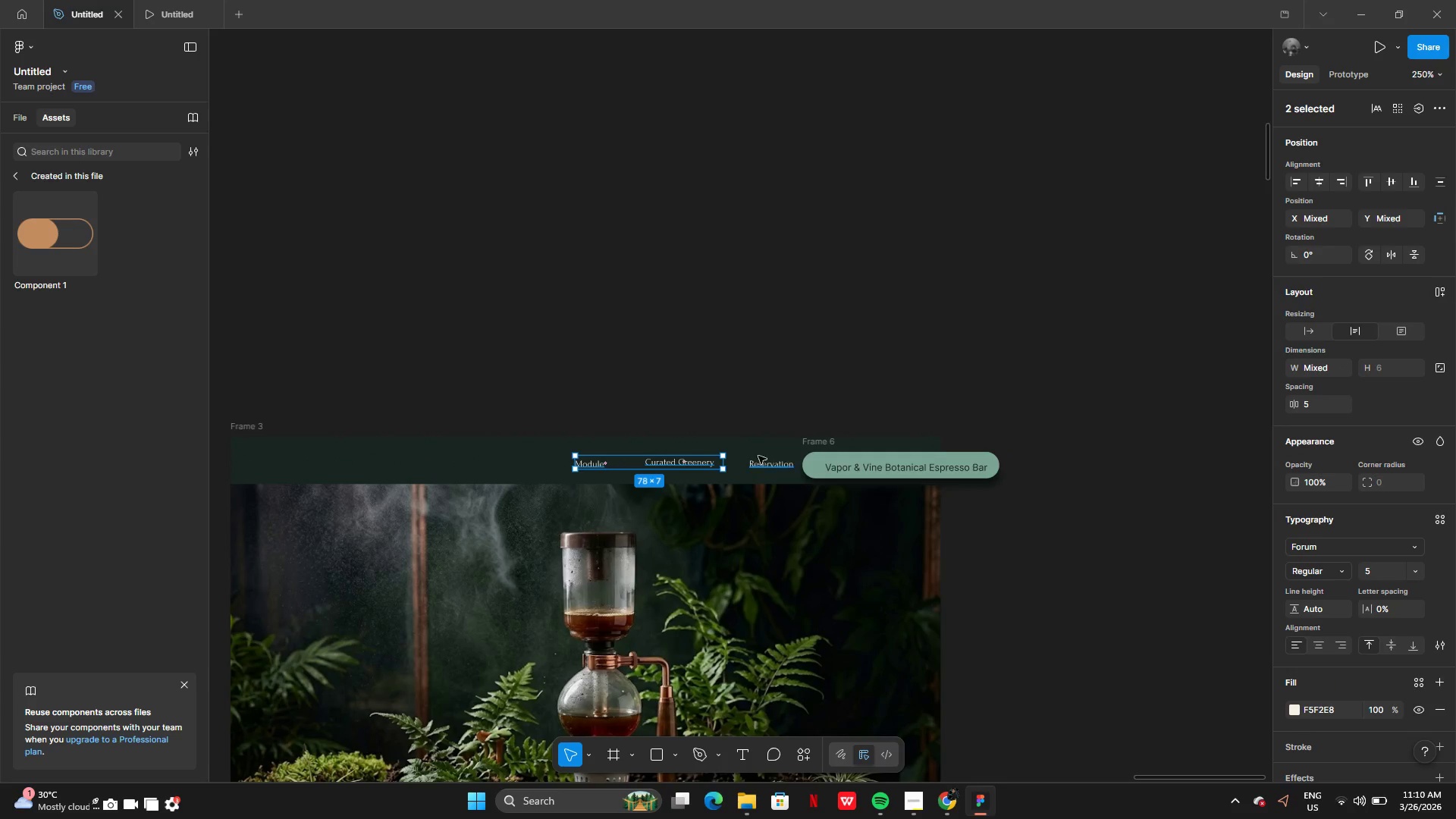 
hold_key(key=ShiftLeft, duration=0.77)
left_click([772, 463])
 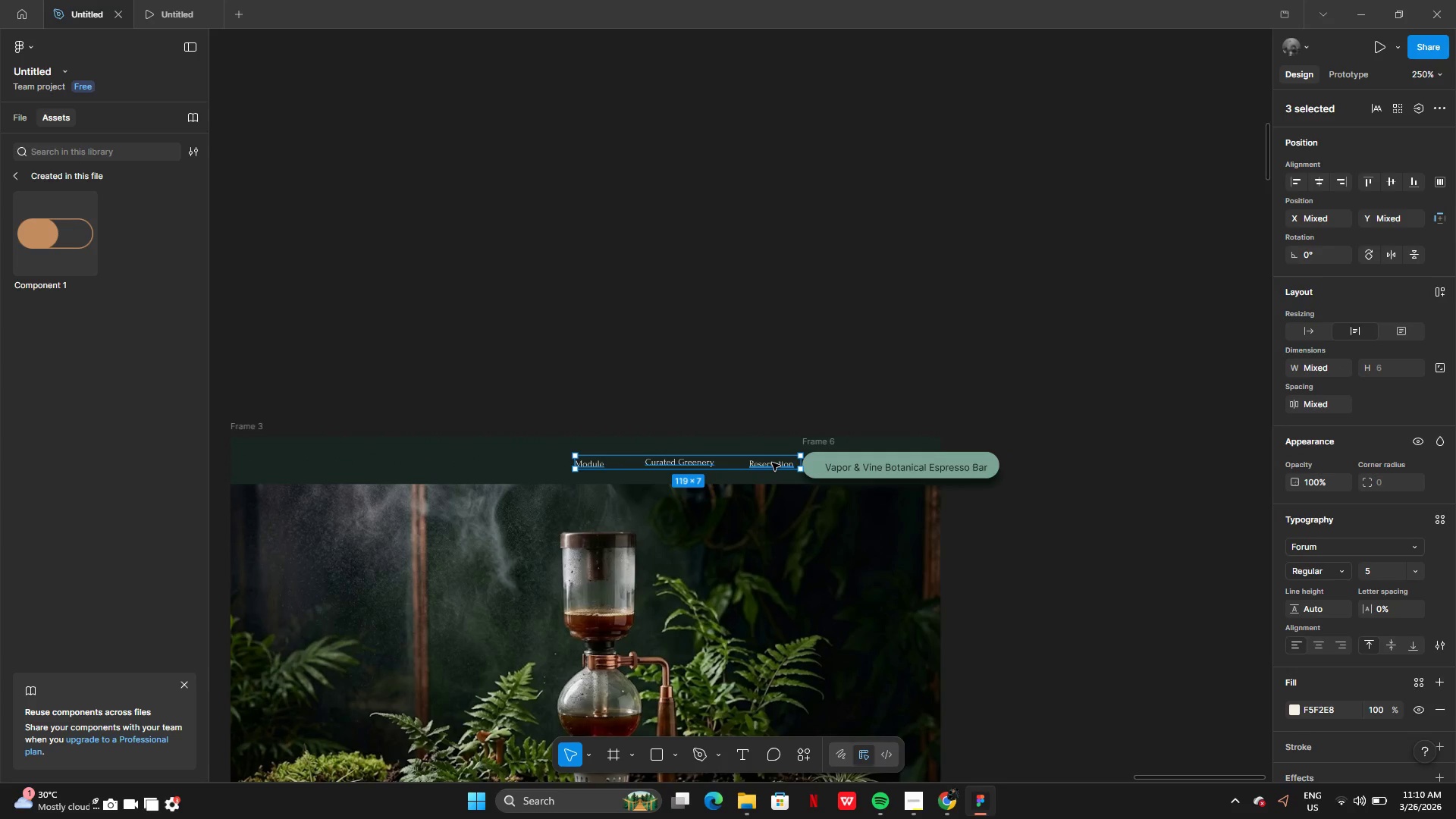 
left_click_drag(start_coordinate=[772, 463], to_coordinate=[666, 463])
 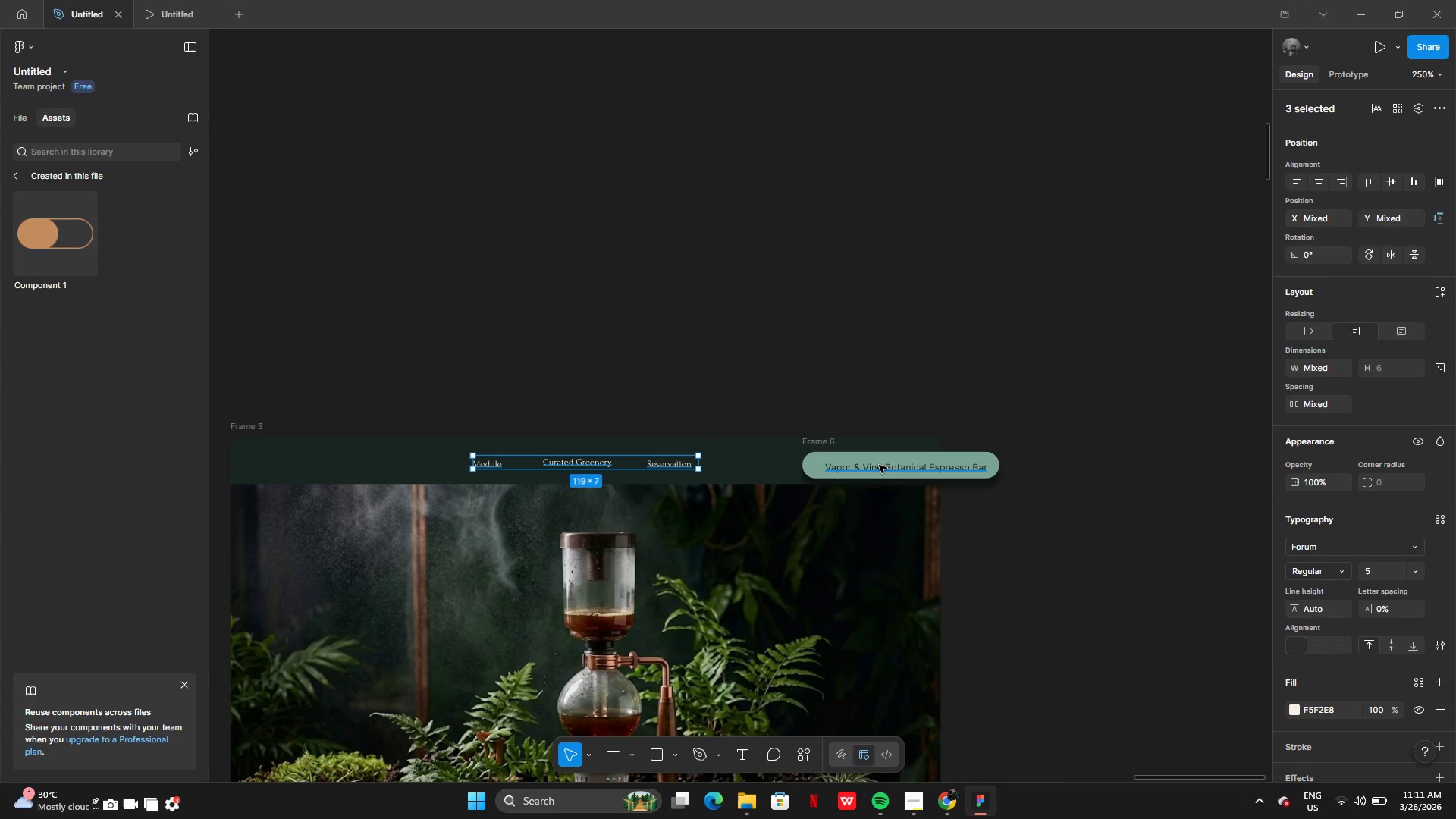 
left_click([880, 466])
 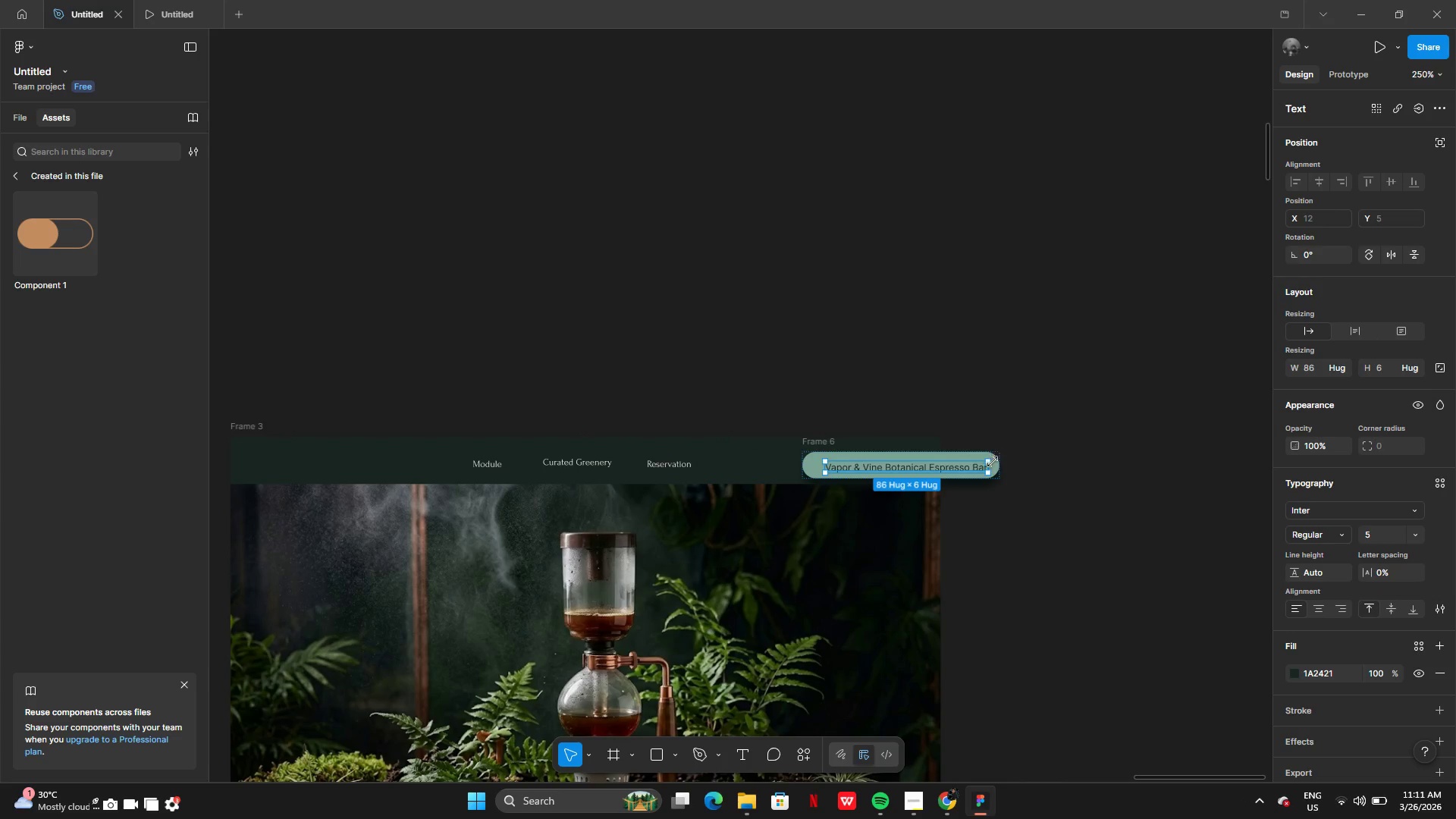 
left_click([1032, 471])
 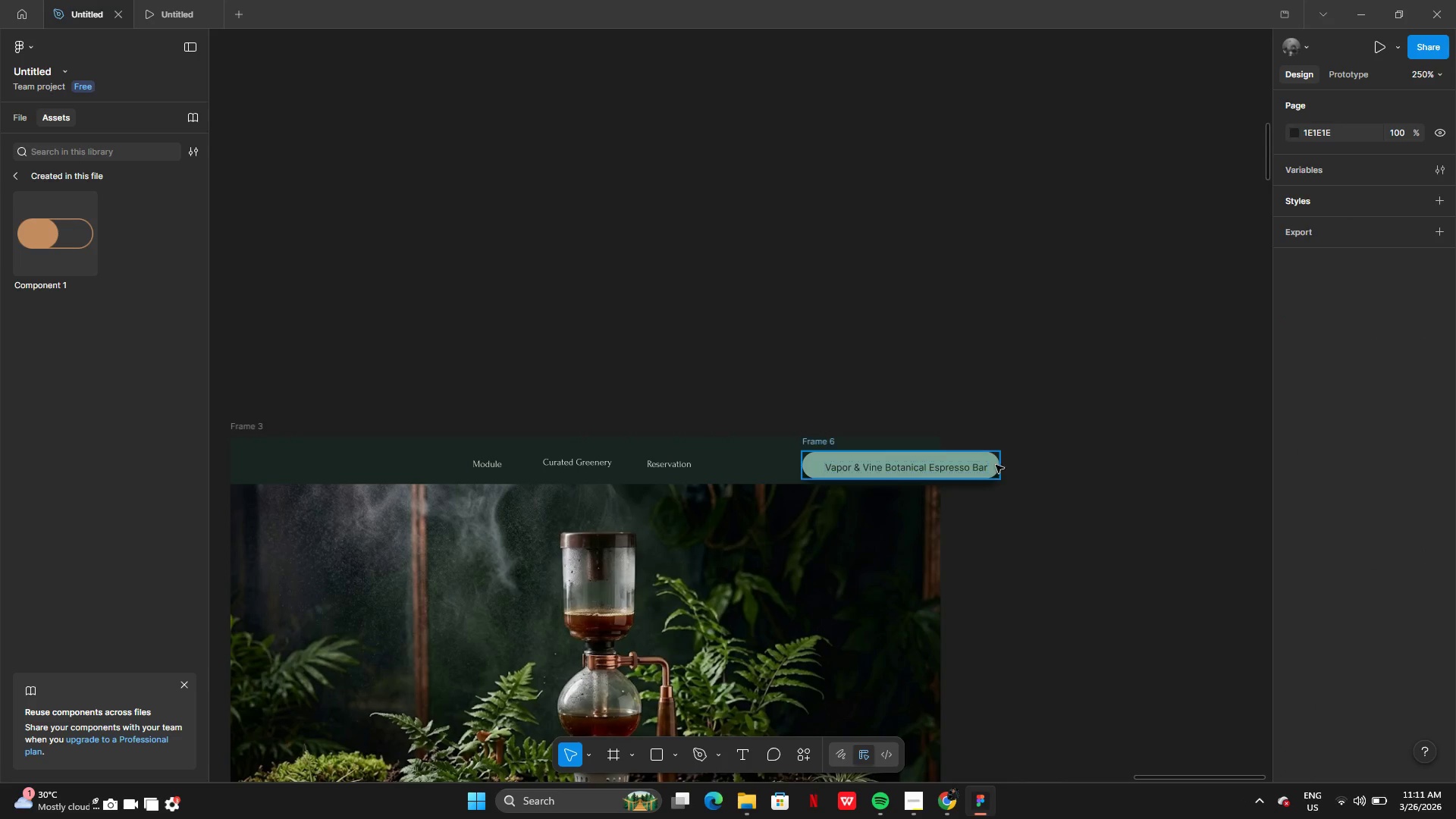 
left_click([994, 465])
 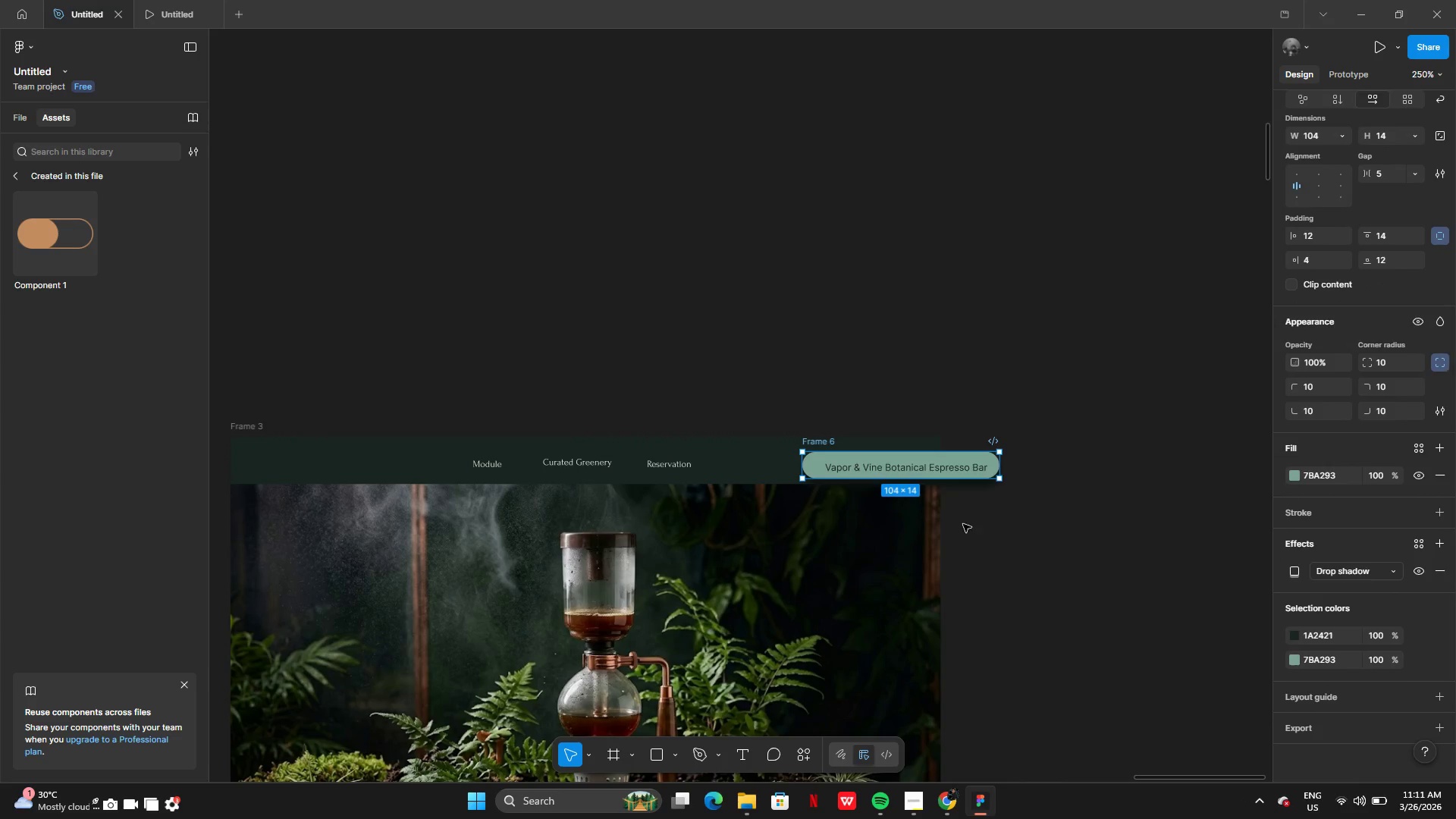 
wait(6.42)
 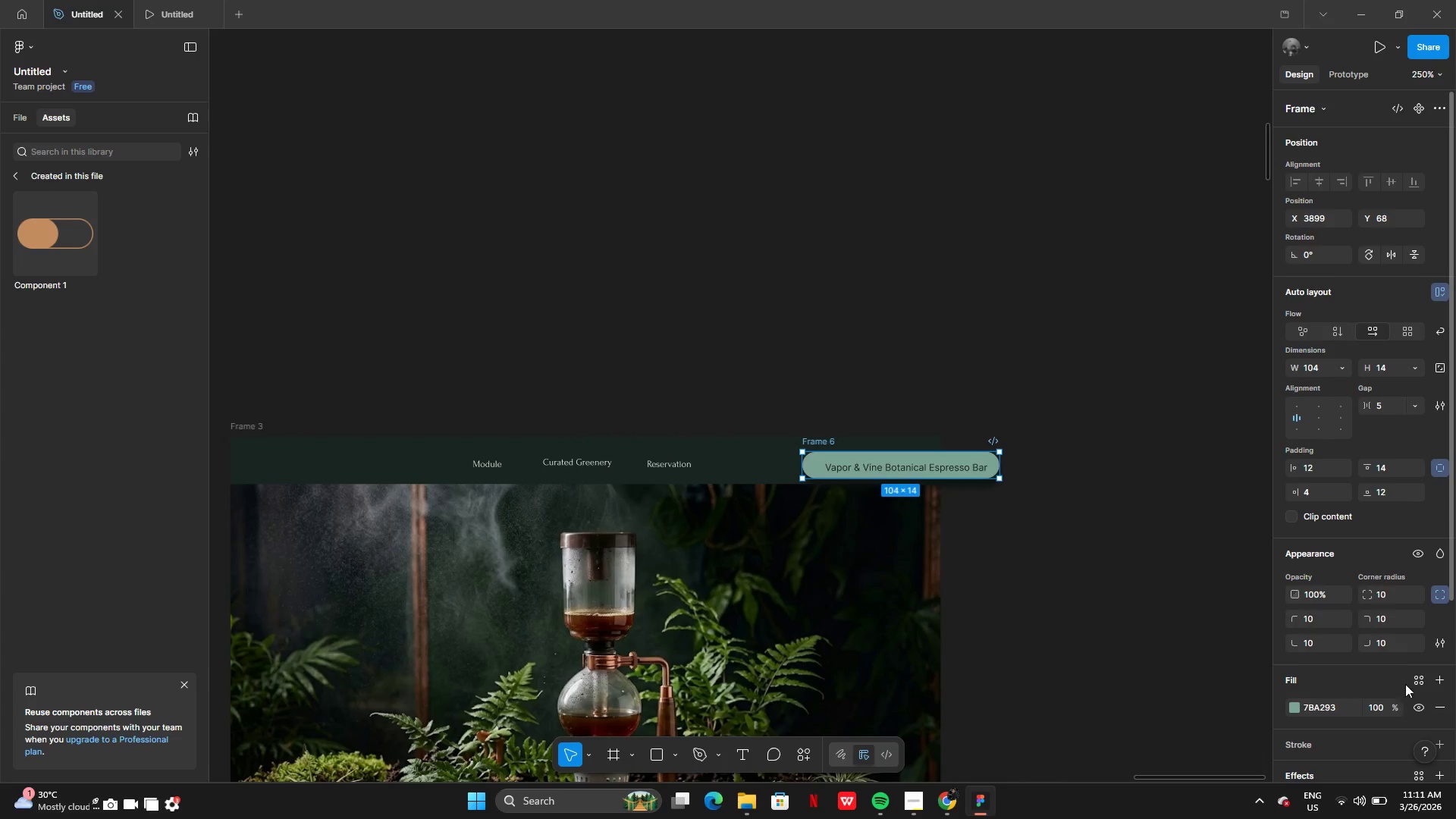 
left_click([1423, 568])
 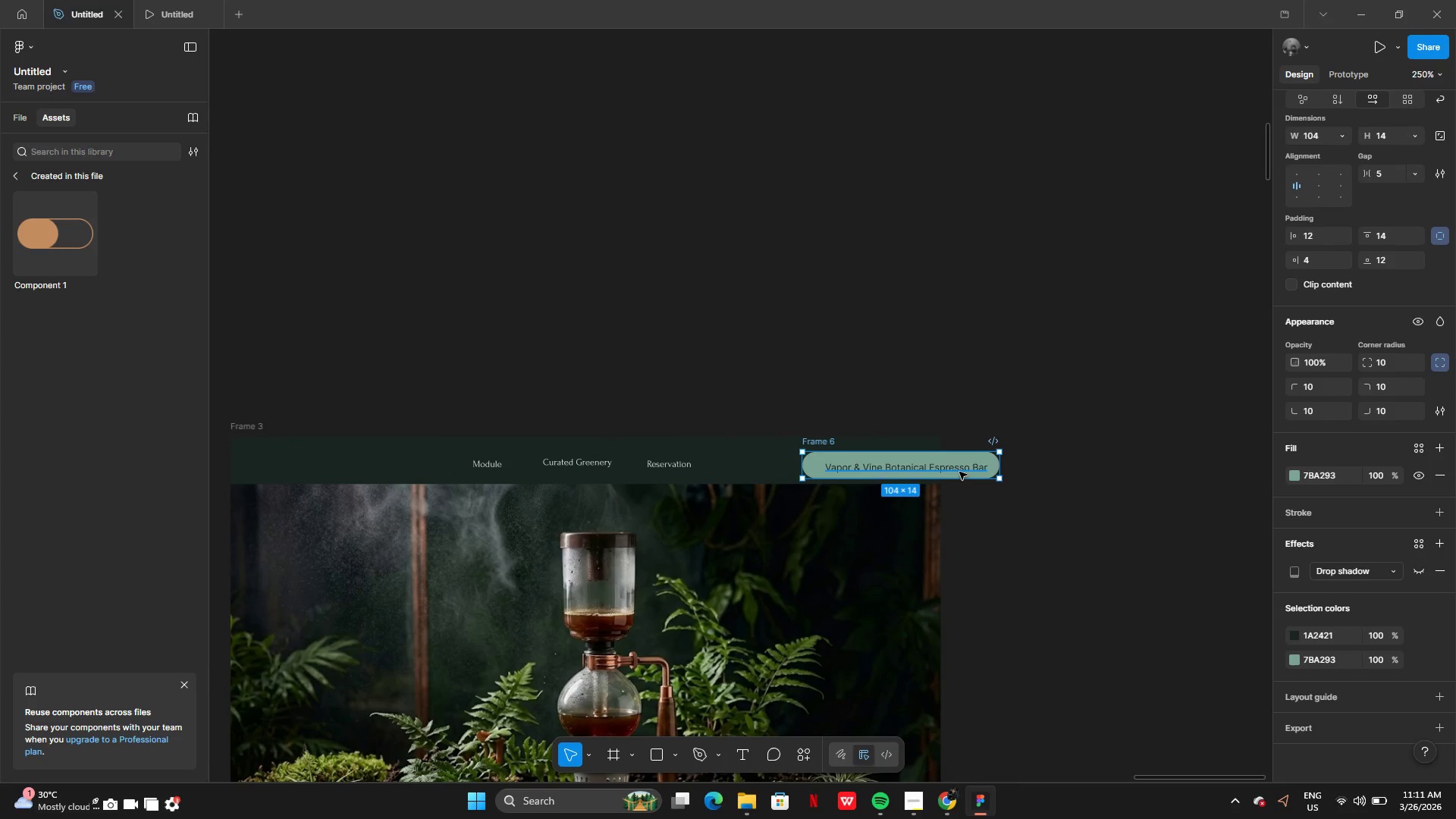 
left_click_drag(start_coordinate=[961, 469], to_coordinate=[883, 464])
 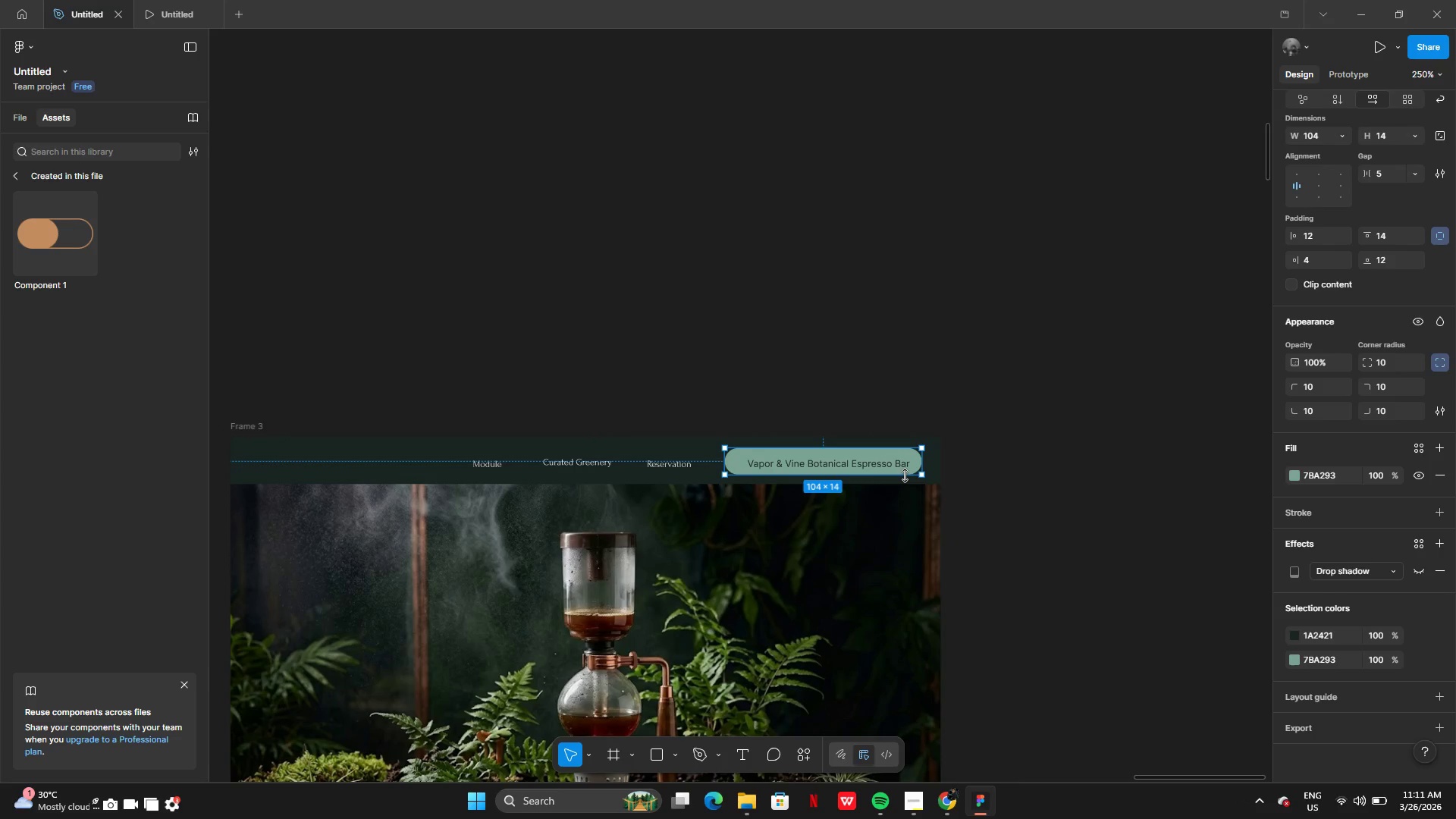 
left_click_drag(start_coordinate=[905, 475], to_coordinate=[899, 466])
 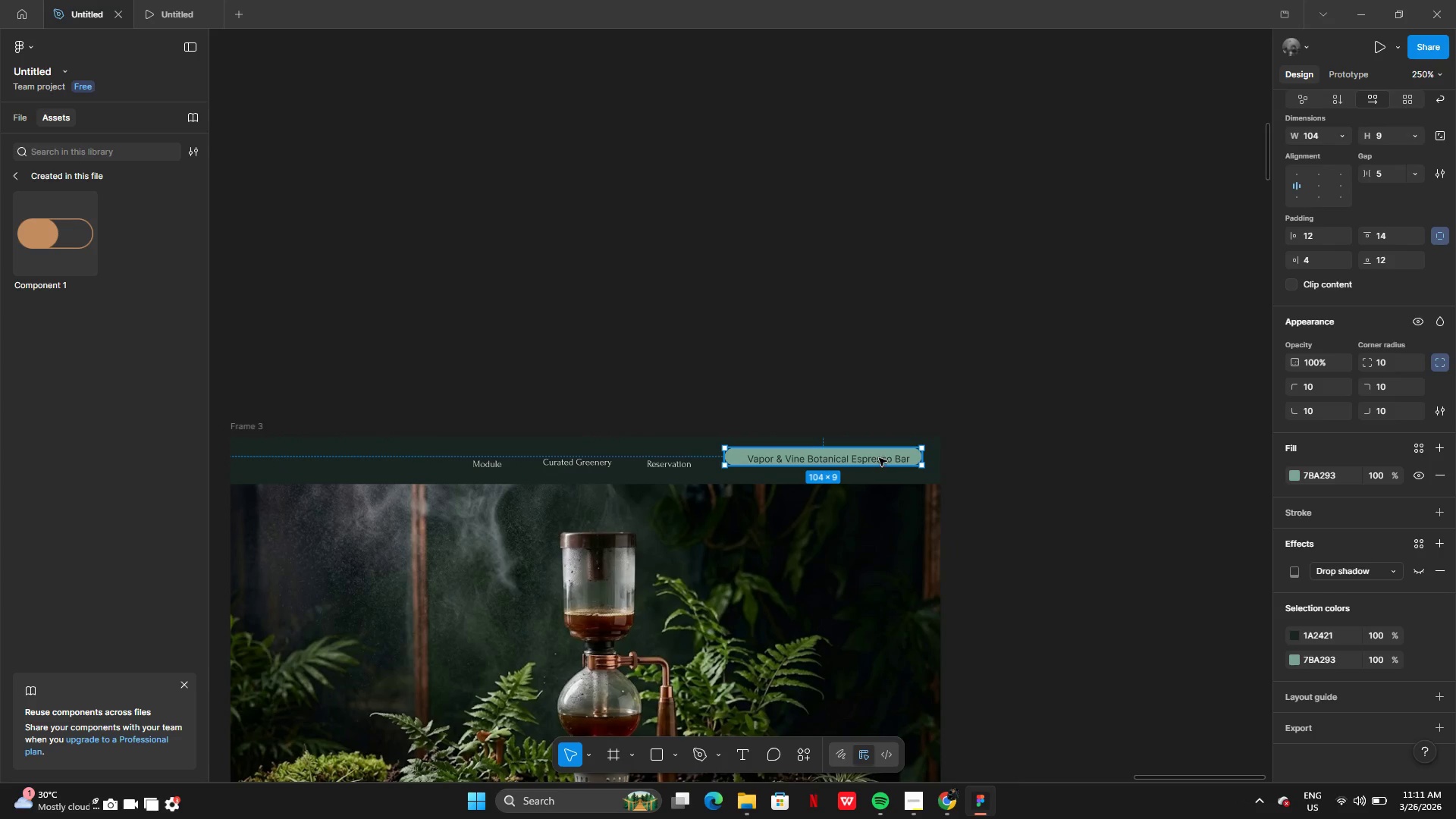 
left_click_drag(start_coordinate=[879, 457], to_coordinate=[879, 463])
 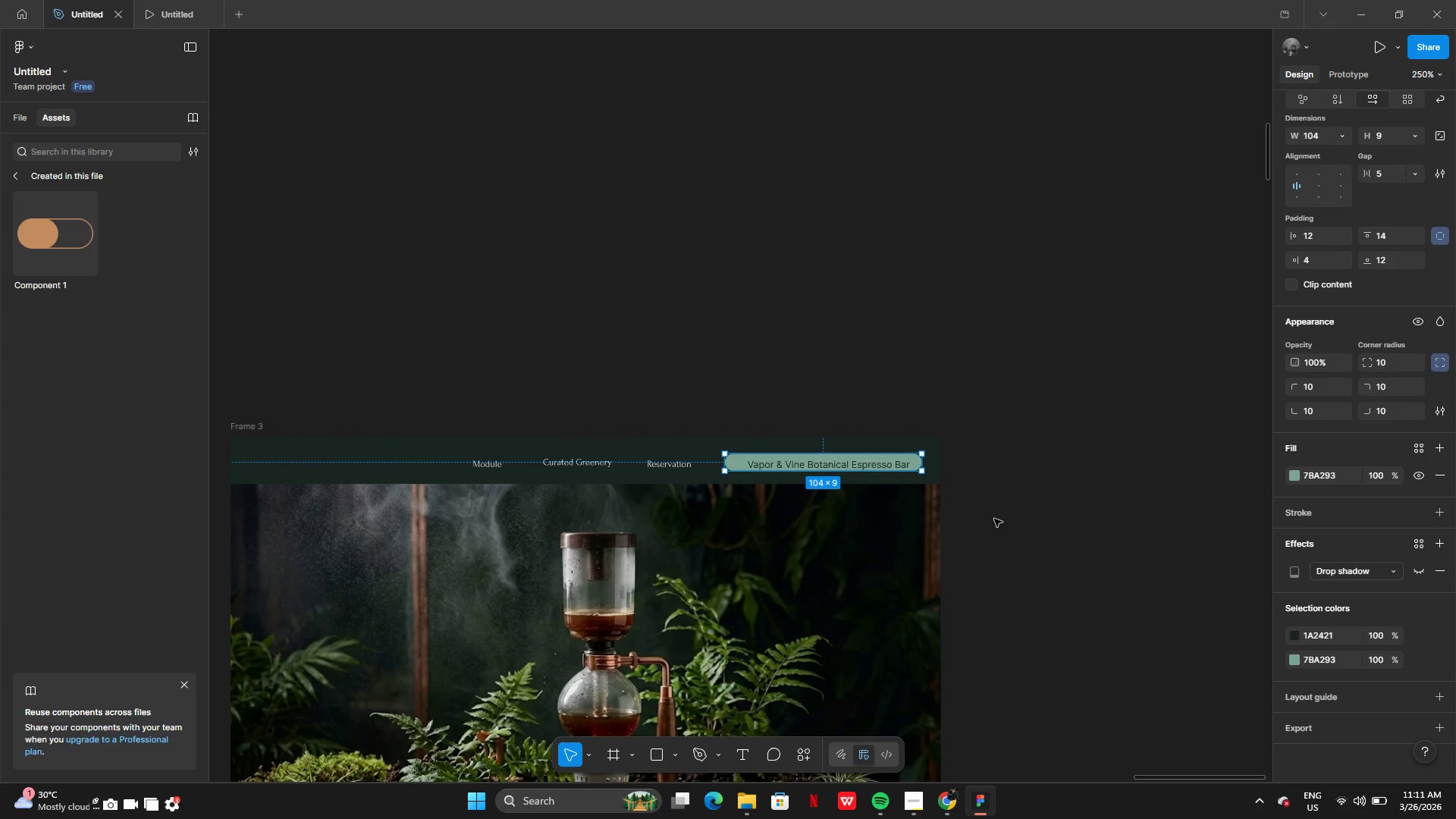 
left_click([994, 519])
 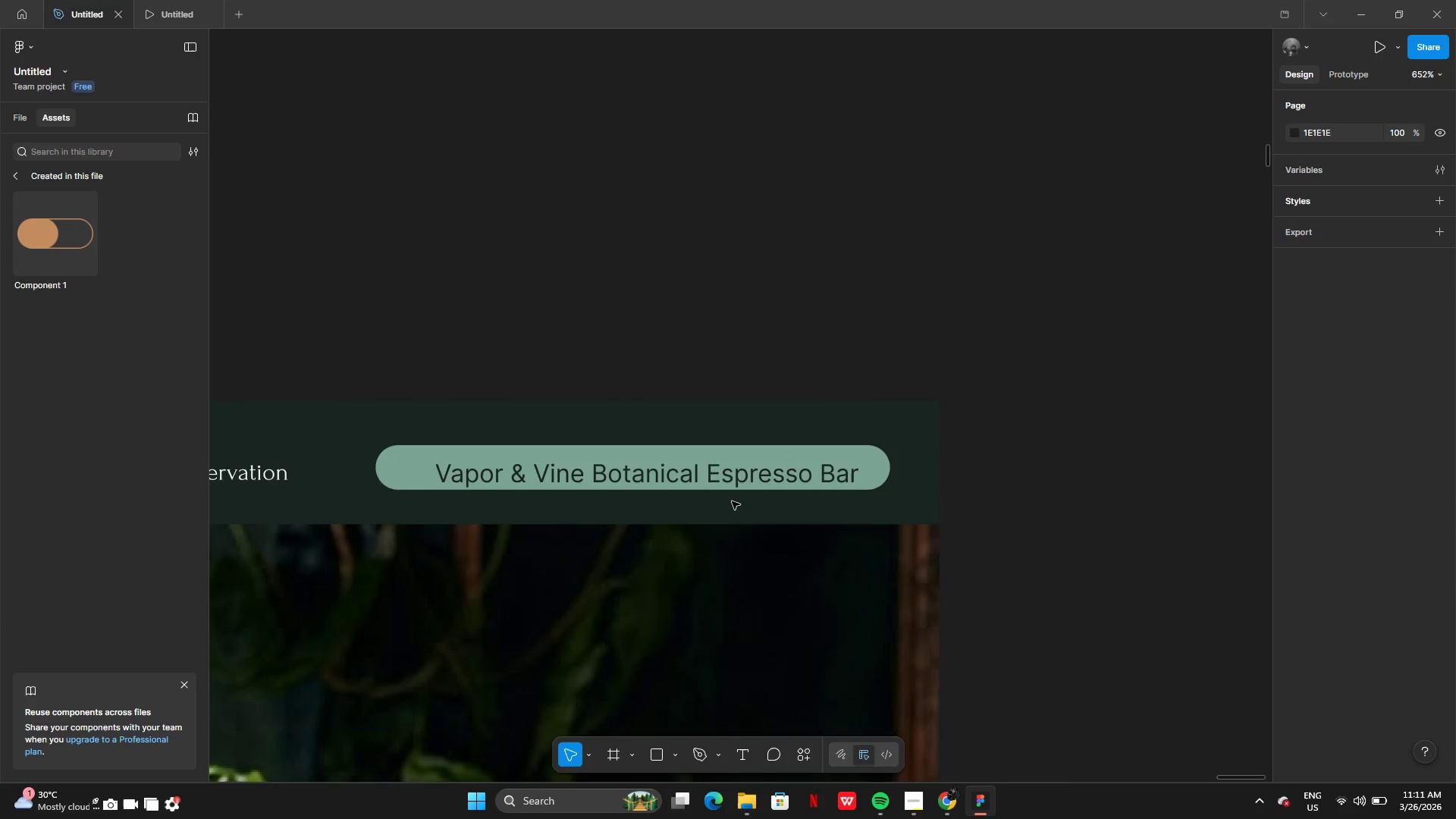 
left_click([748, 460])
 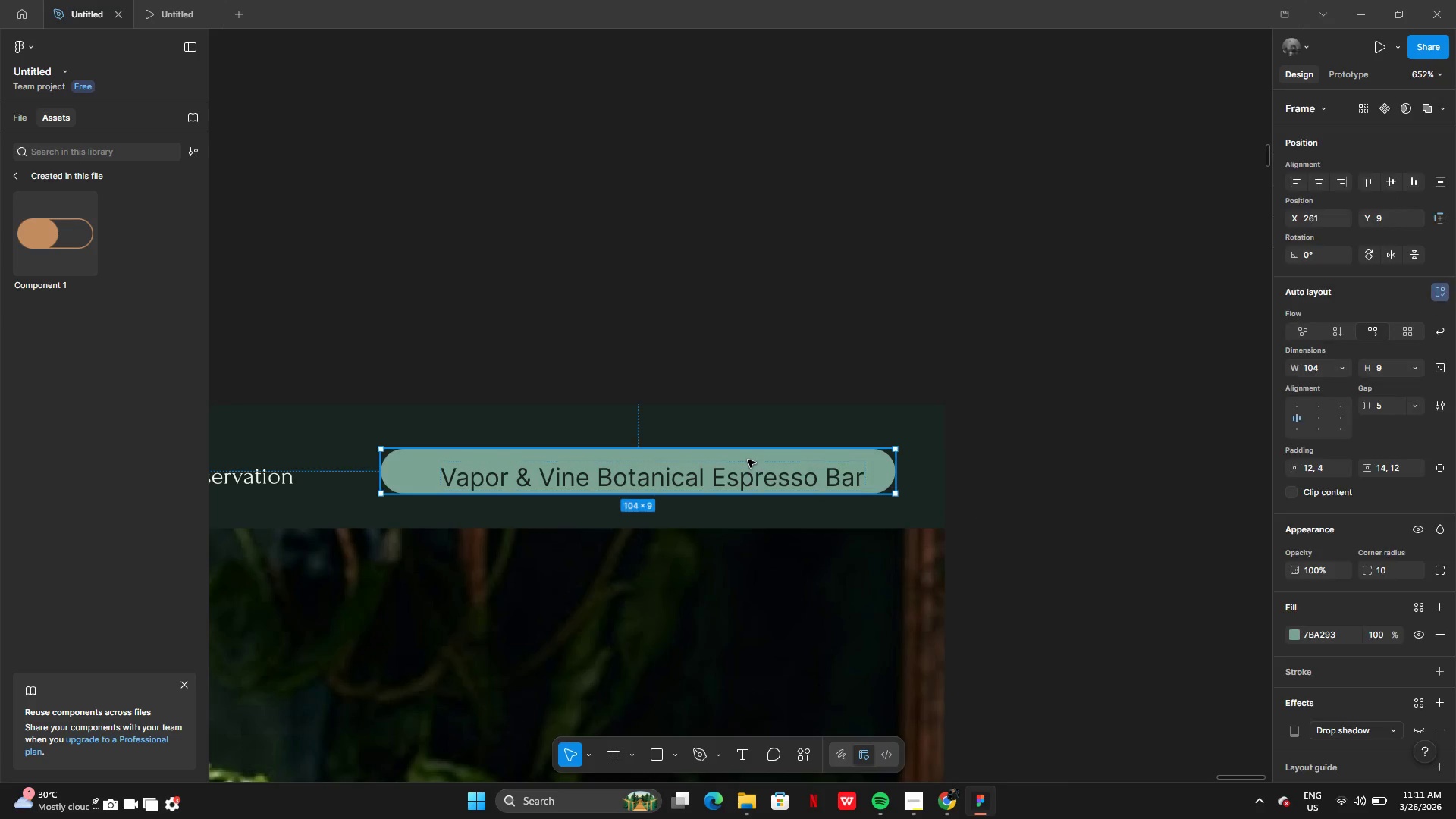 
right_click([748, 460])
 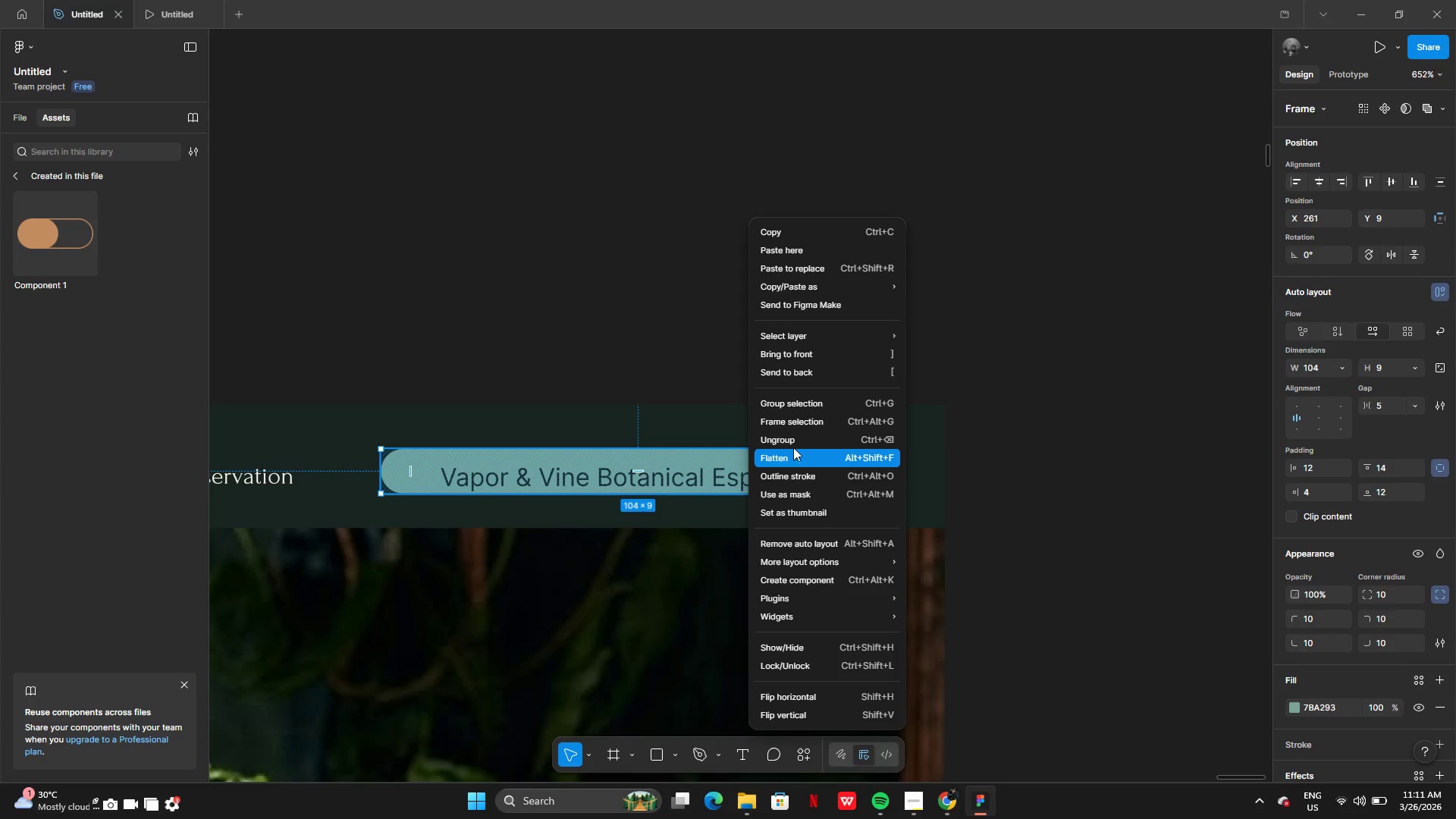 
left_click([792, 441])
 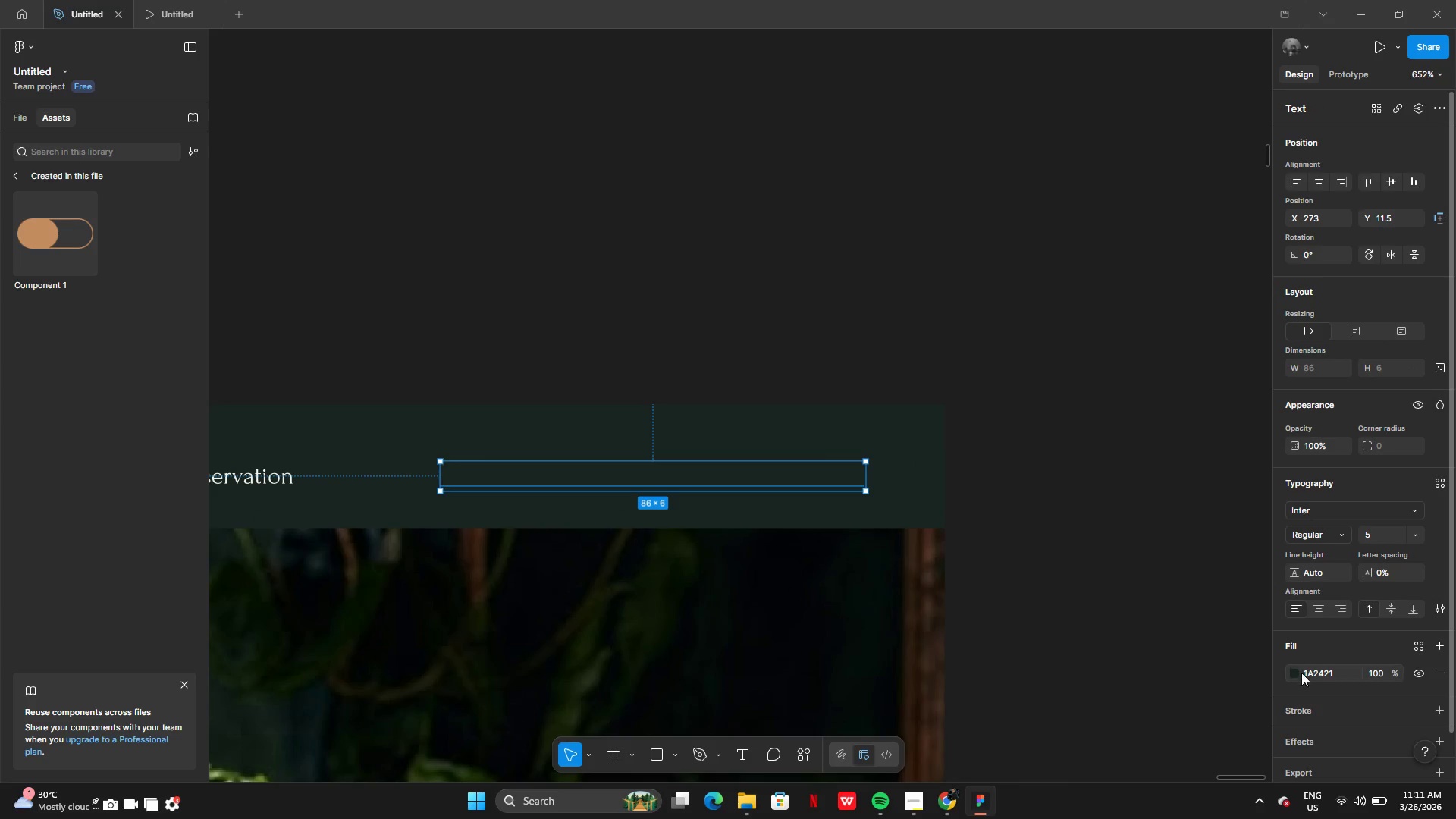 
left_click([1294, 673])
 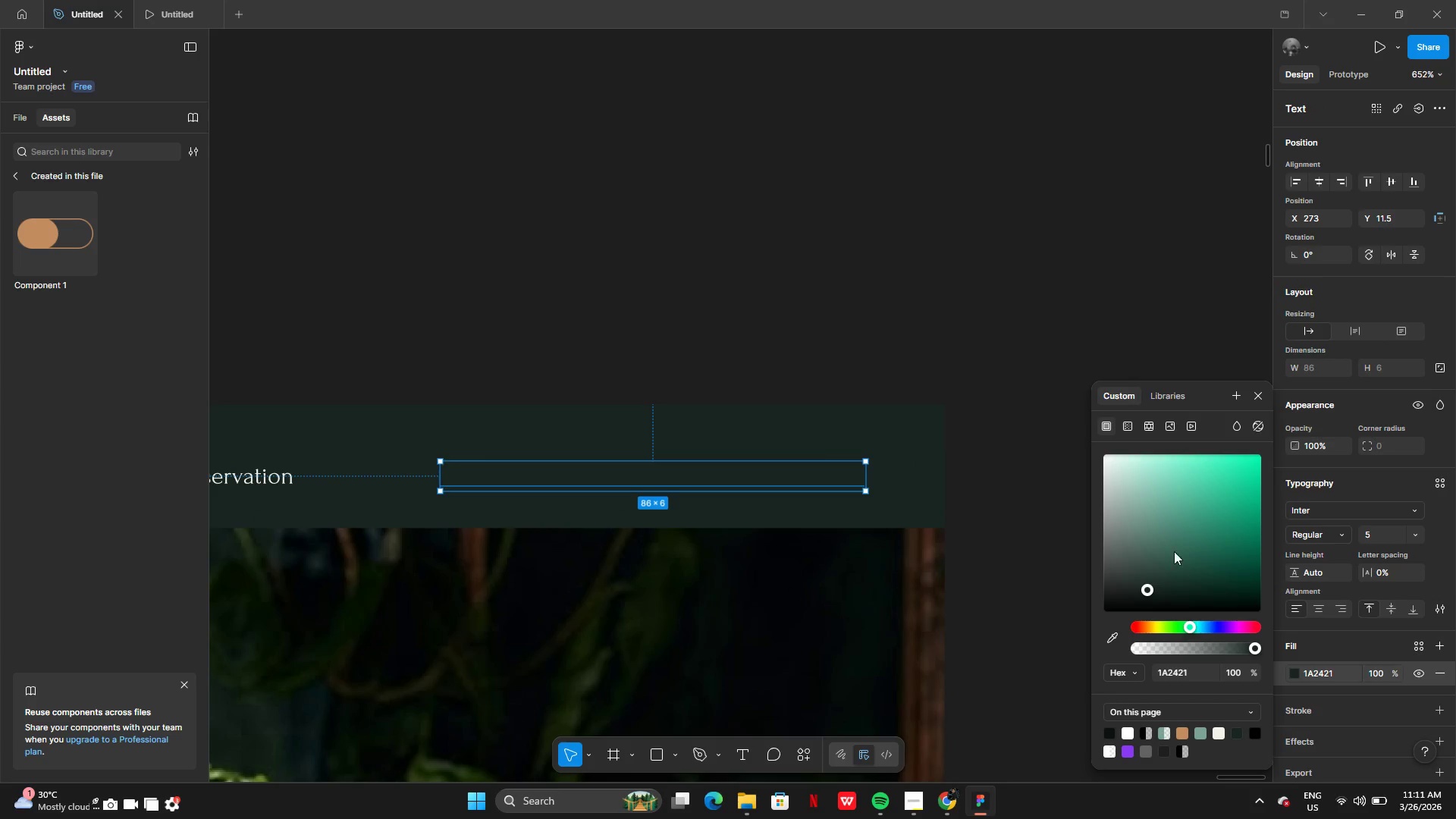 
left_click_drag(start_coordinate=[1165, 543], to_coordinate=[1082, 428])
 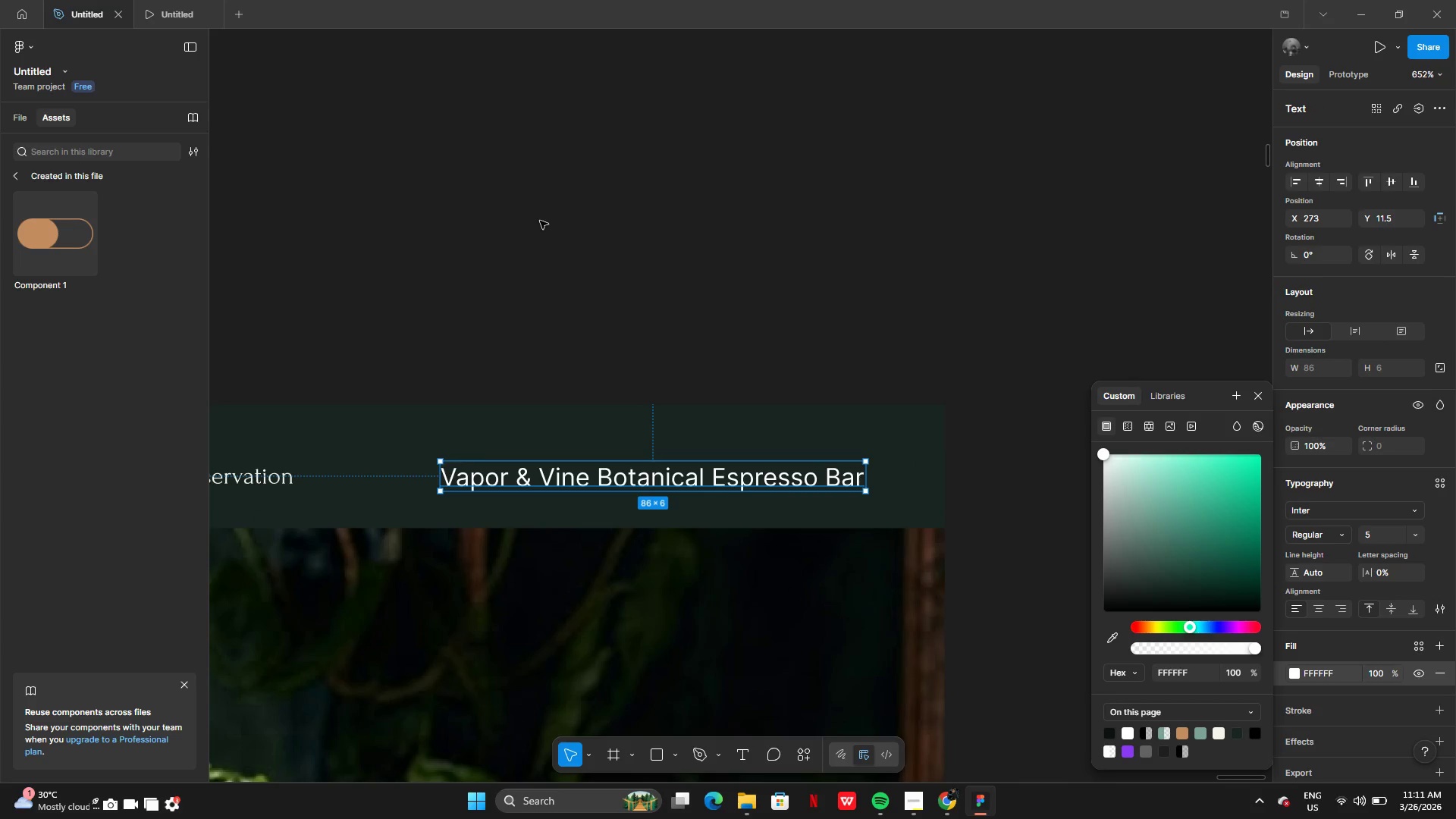 
left_click([540, 221])
 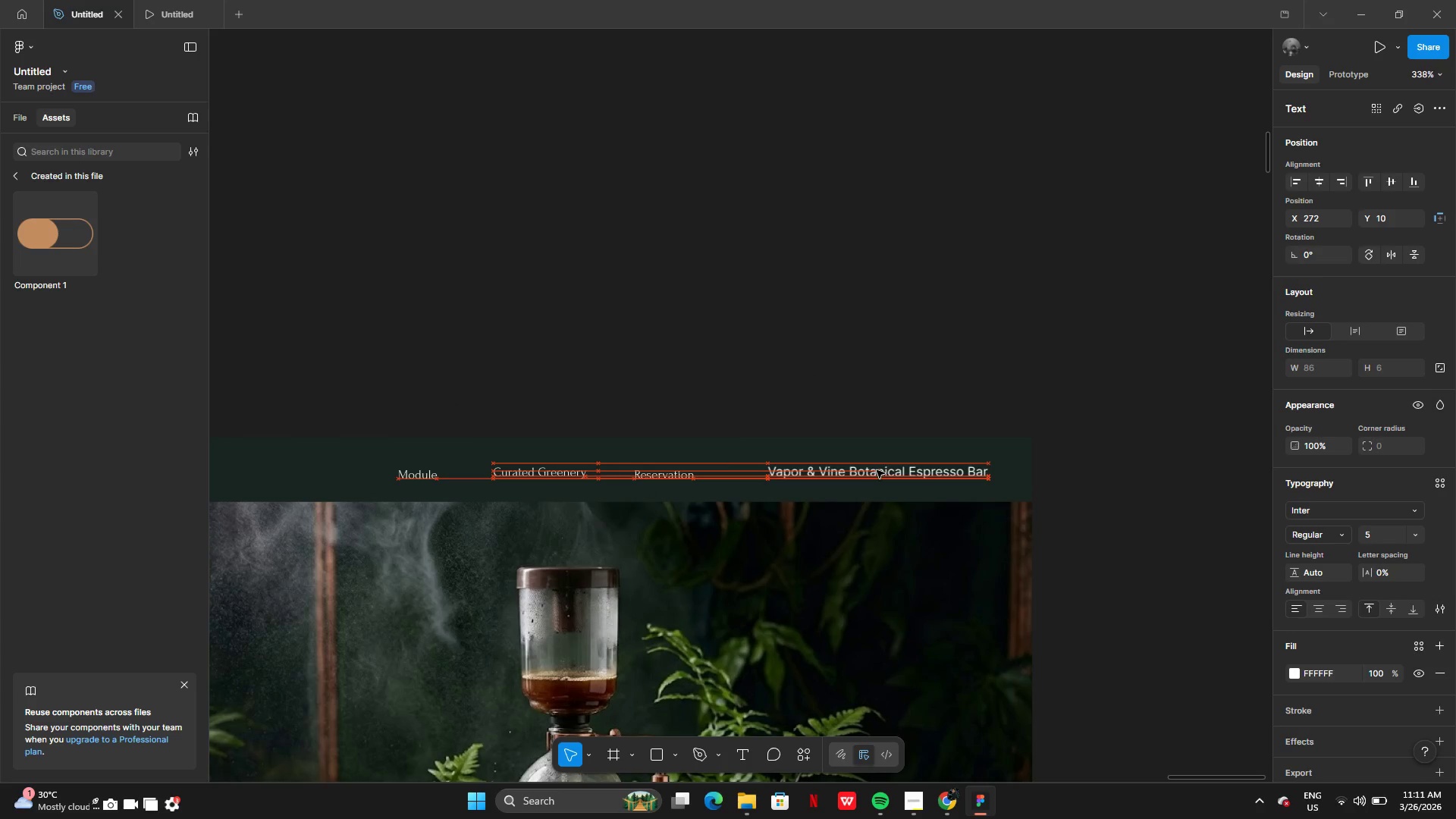 
wait(5.16)
 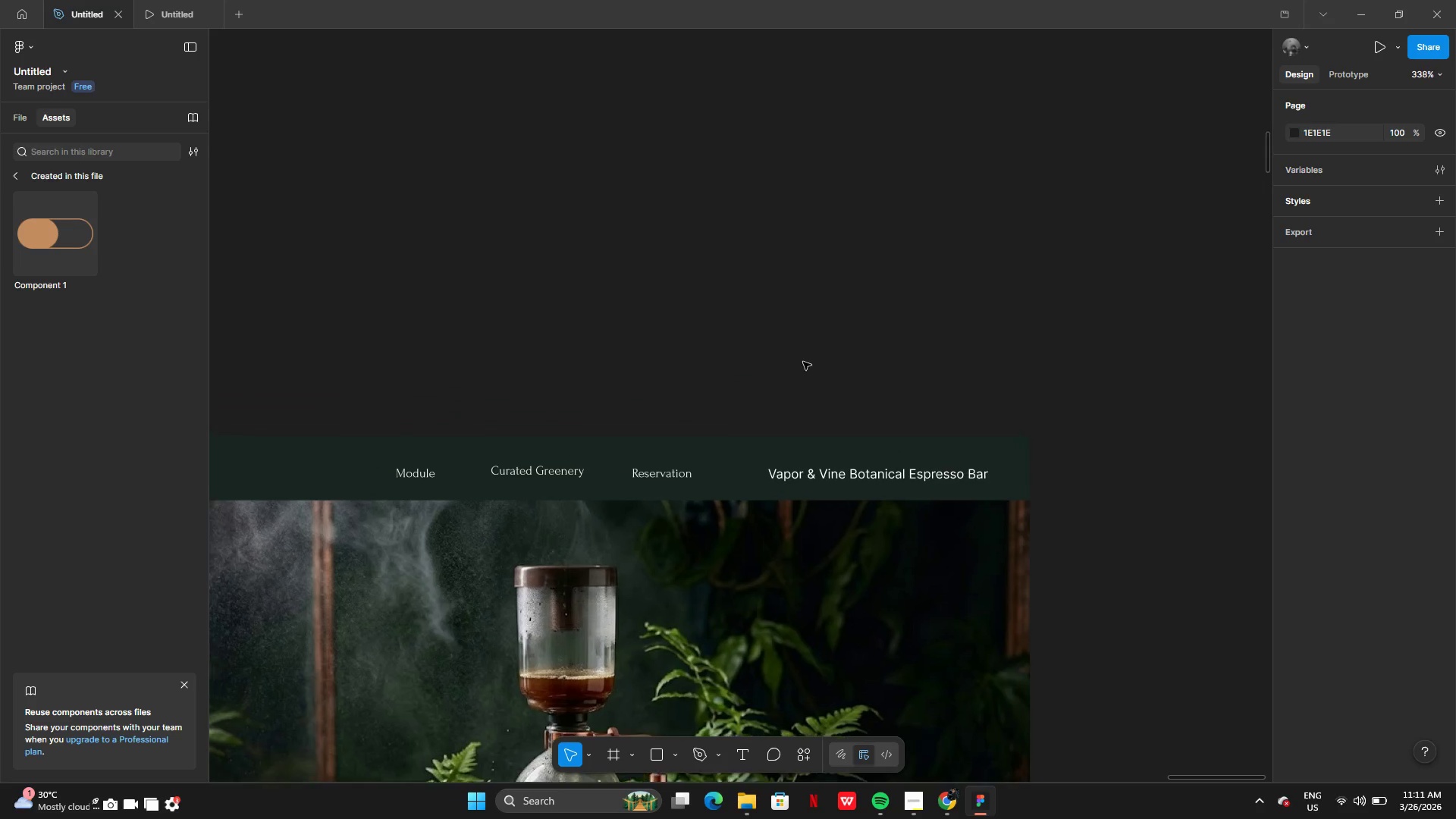 
left_click([843, 375])
 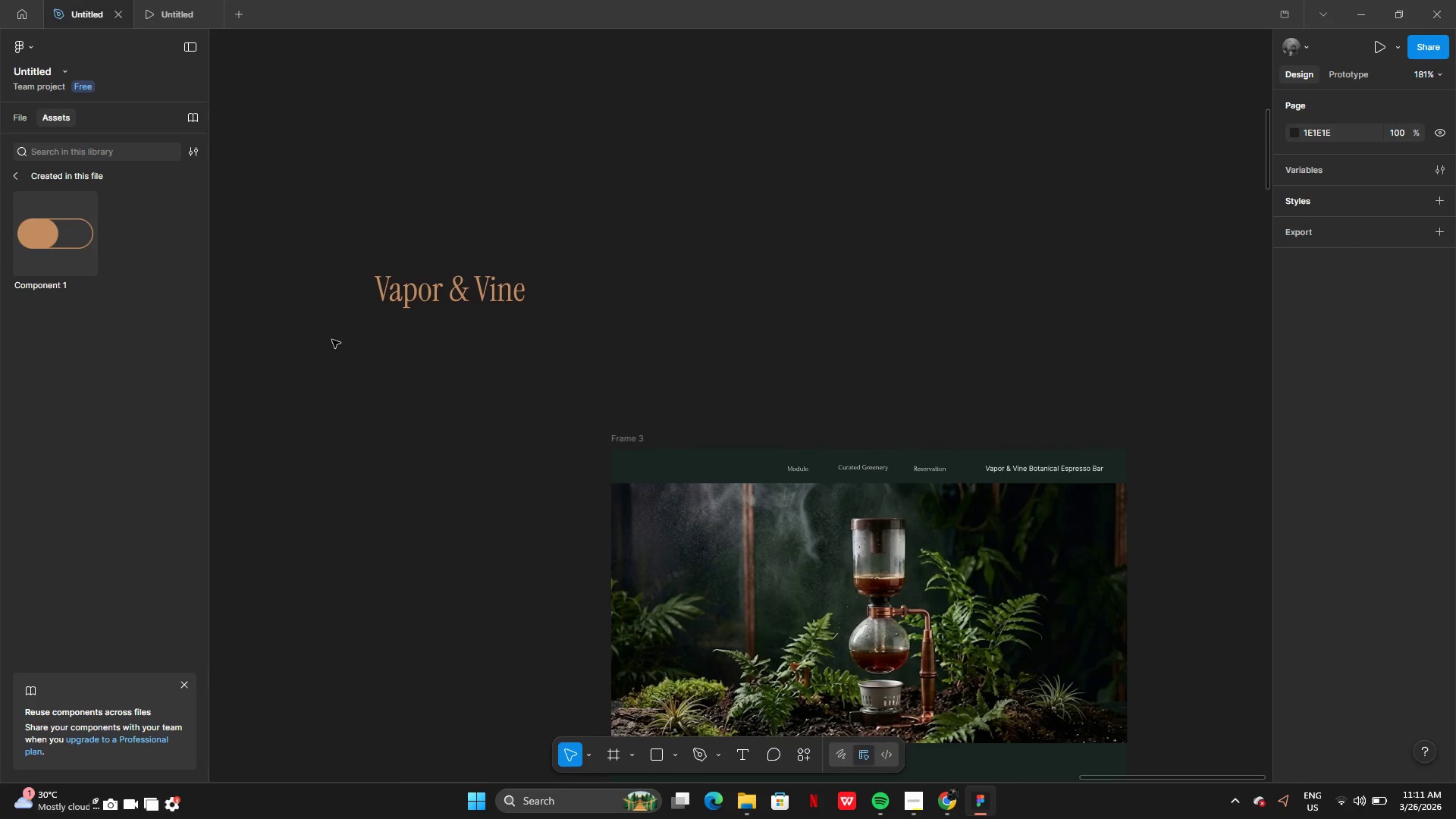 
left_click([420, 295])
 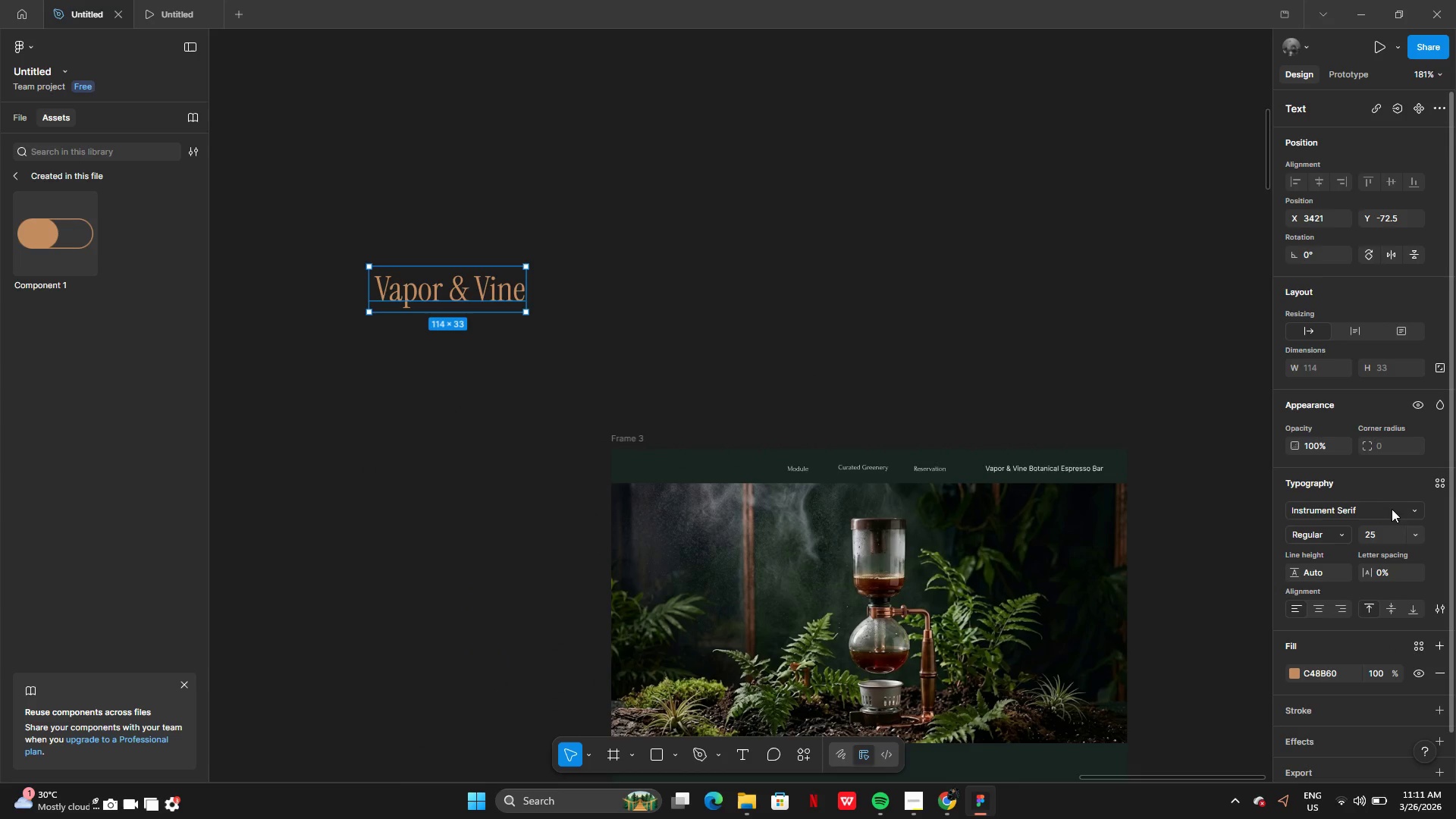 
left_click([1387, 535])
 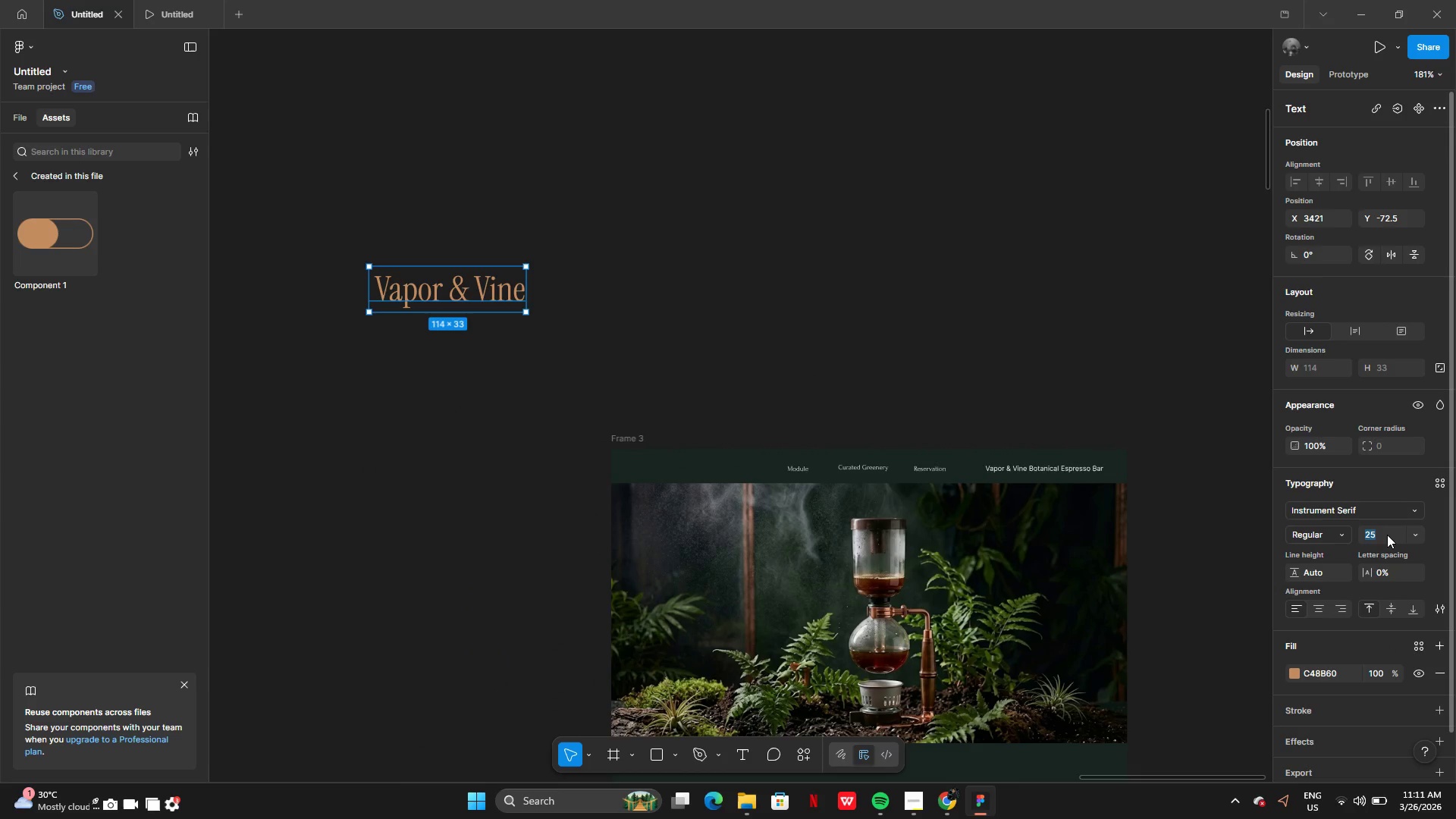 
key(5)
 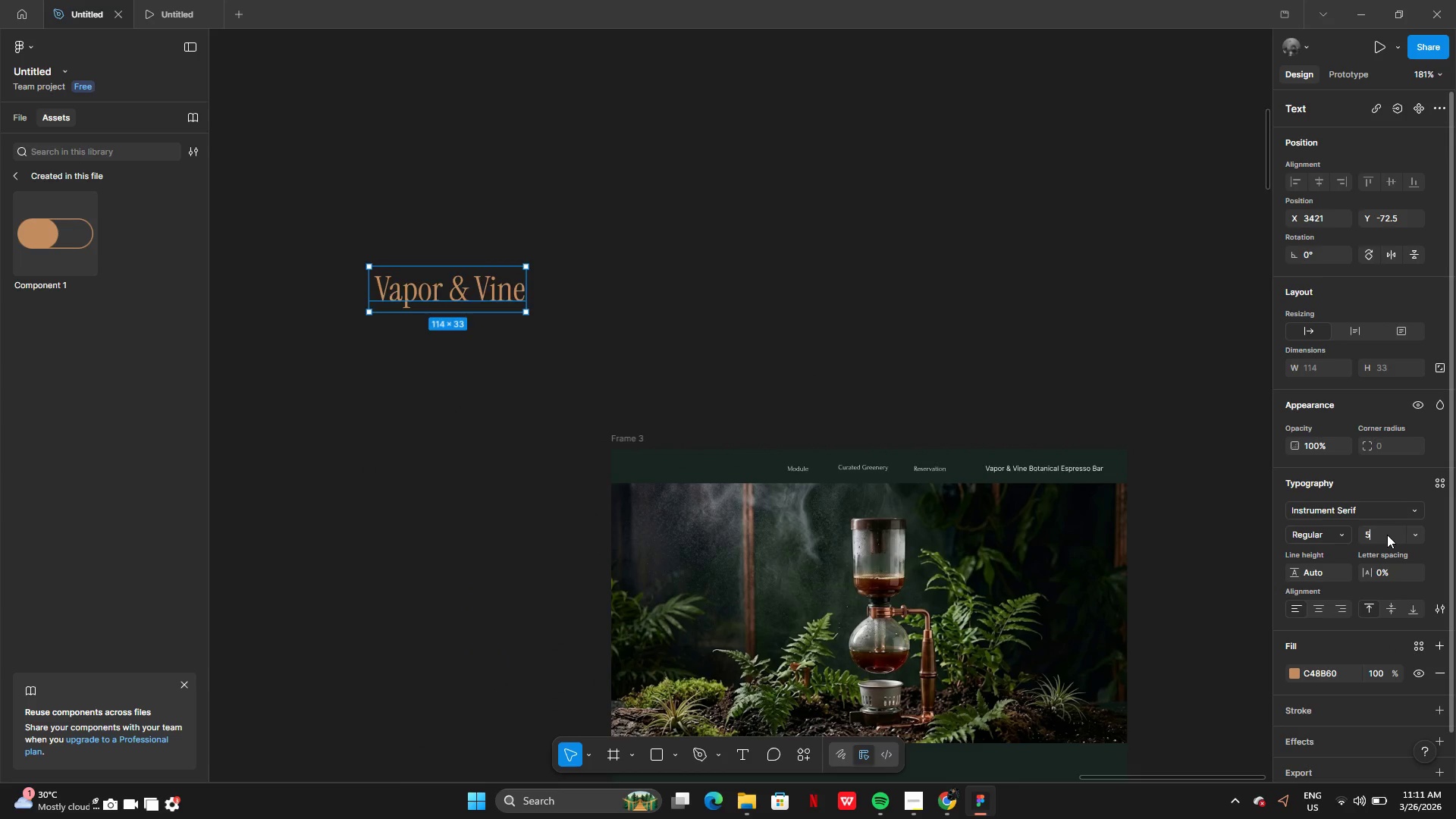 
key(Enter)
 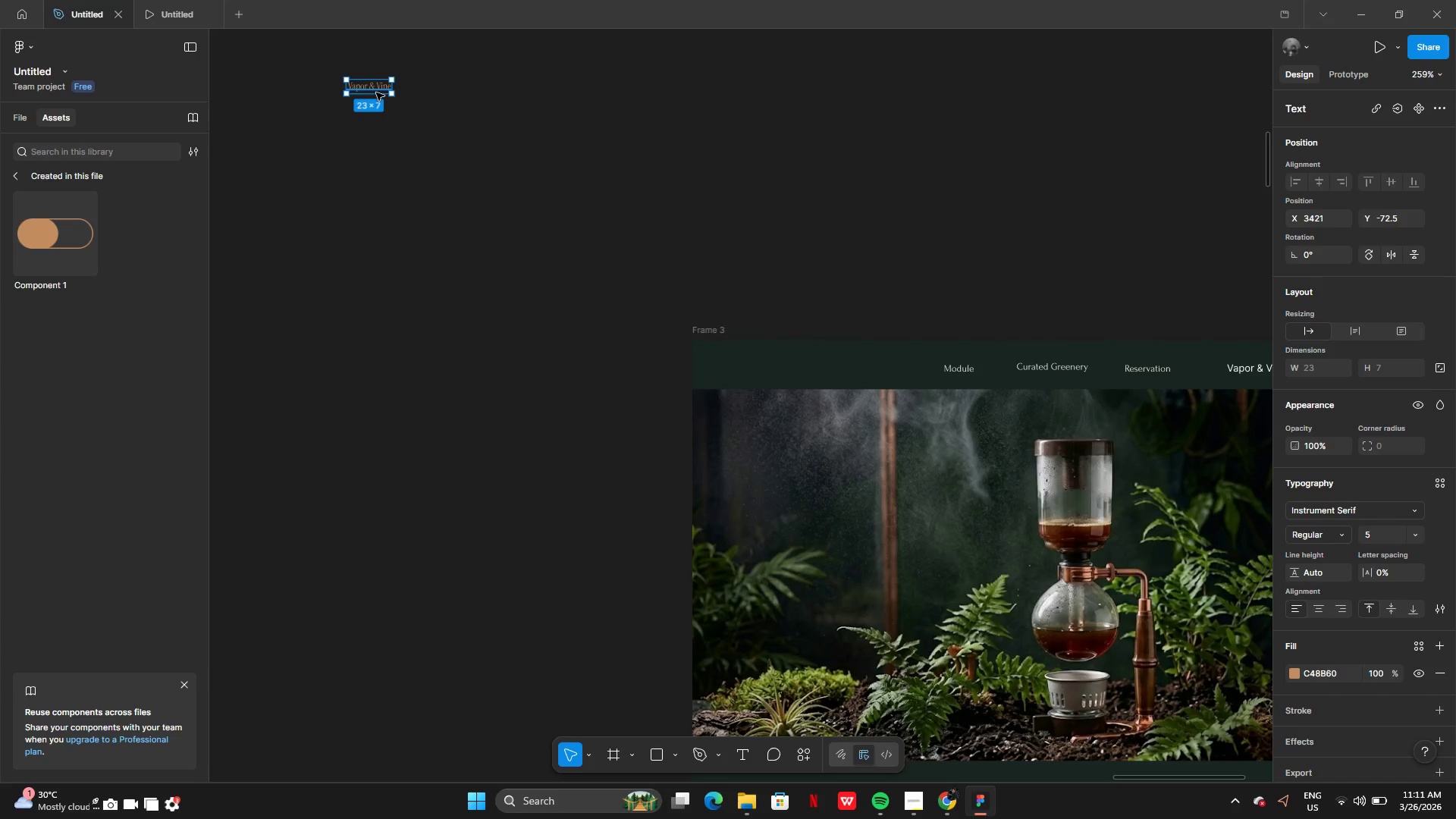 
left_click_drag(start_coordinate=[370, 89], to_coordinate=[751, 371])
 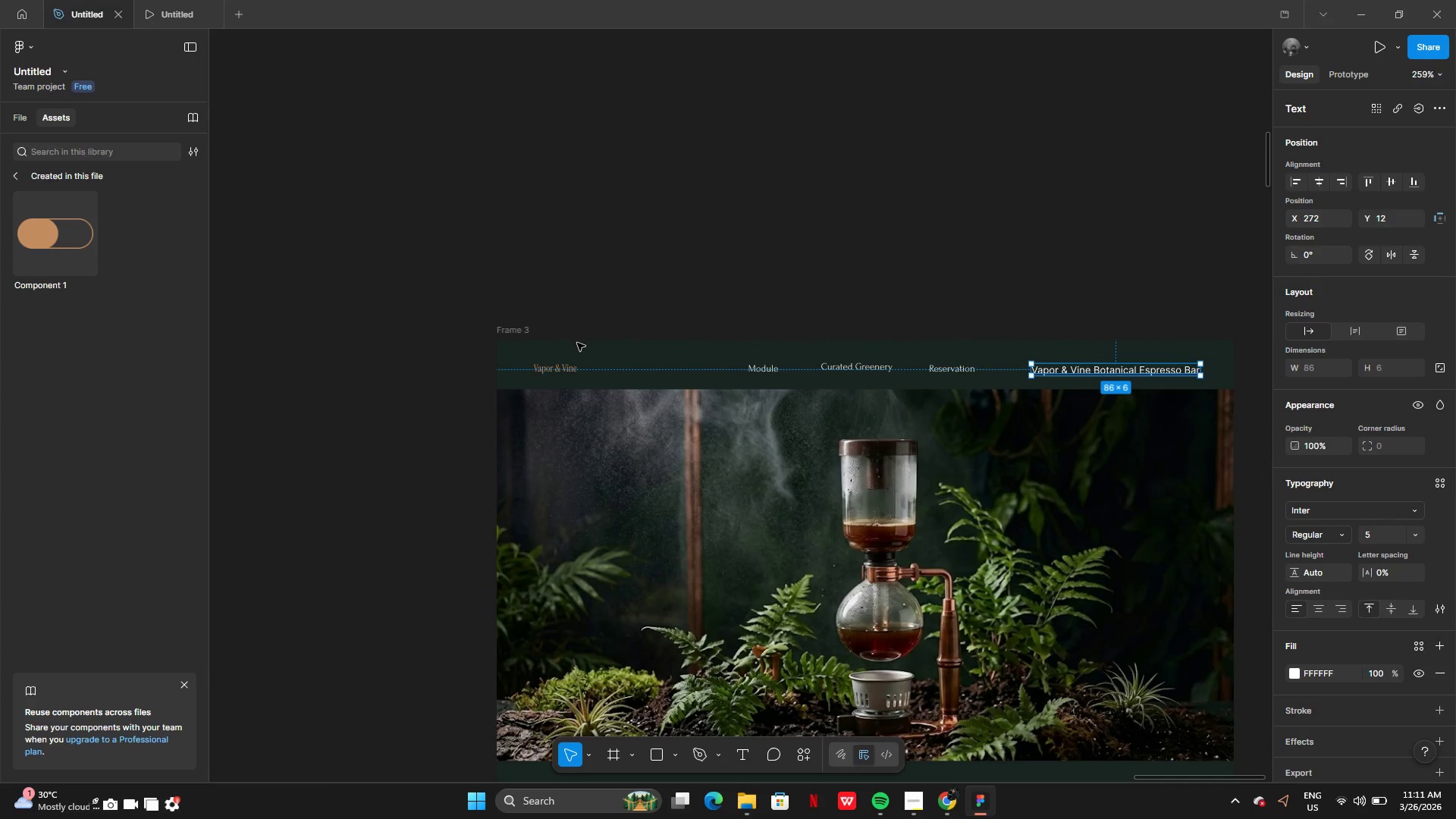 
wait(6.42)
 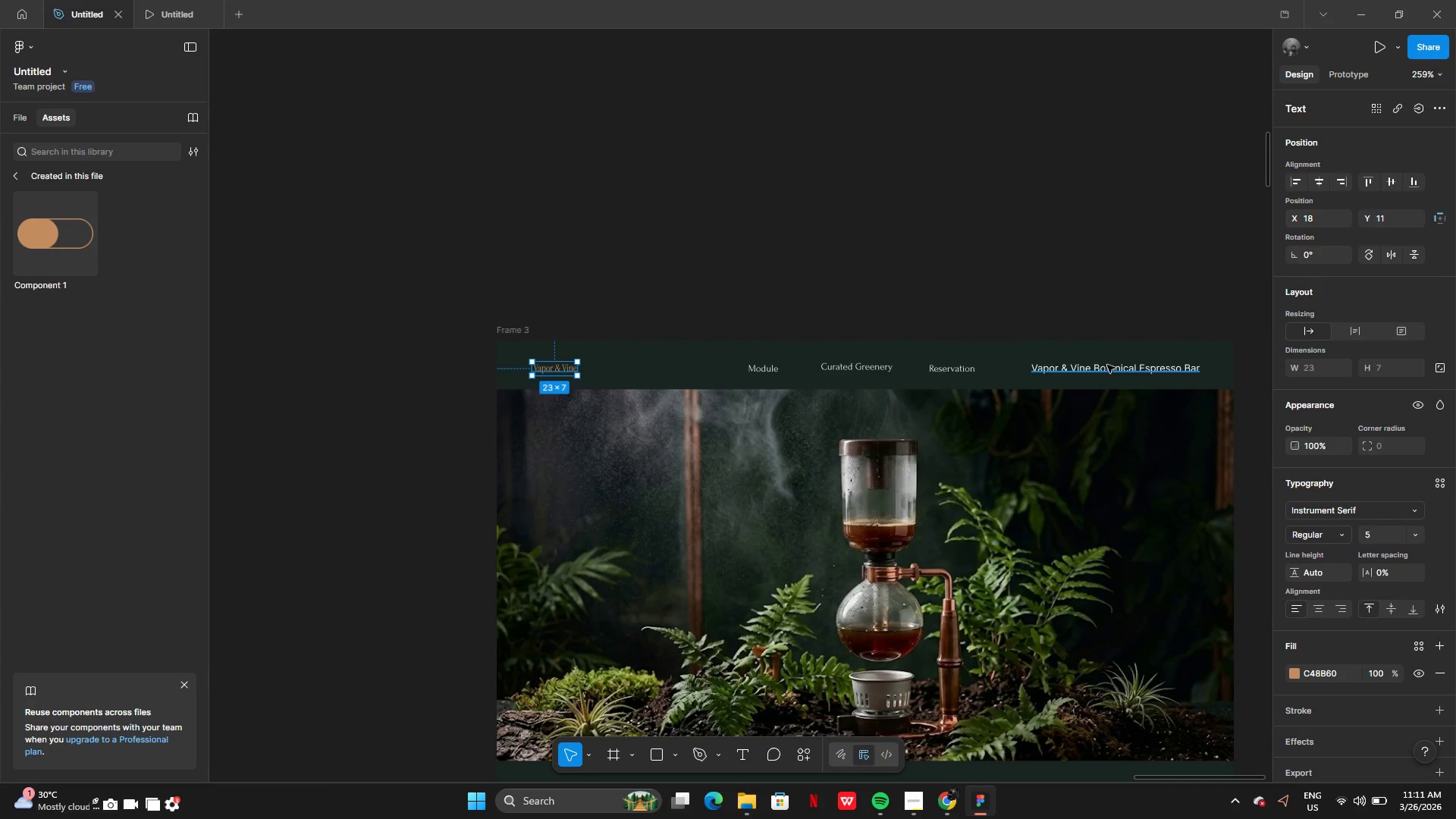 
left_click([746, 295])
 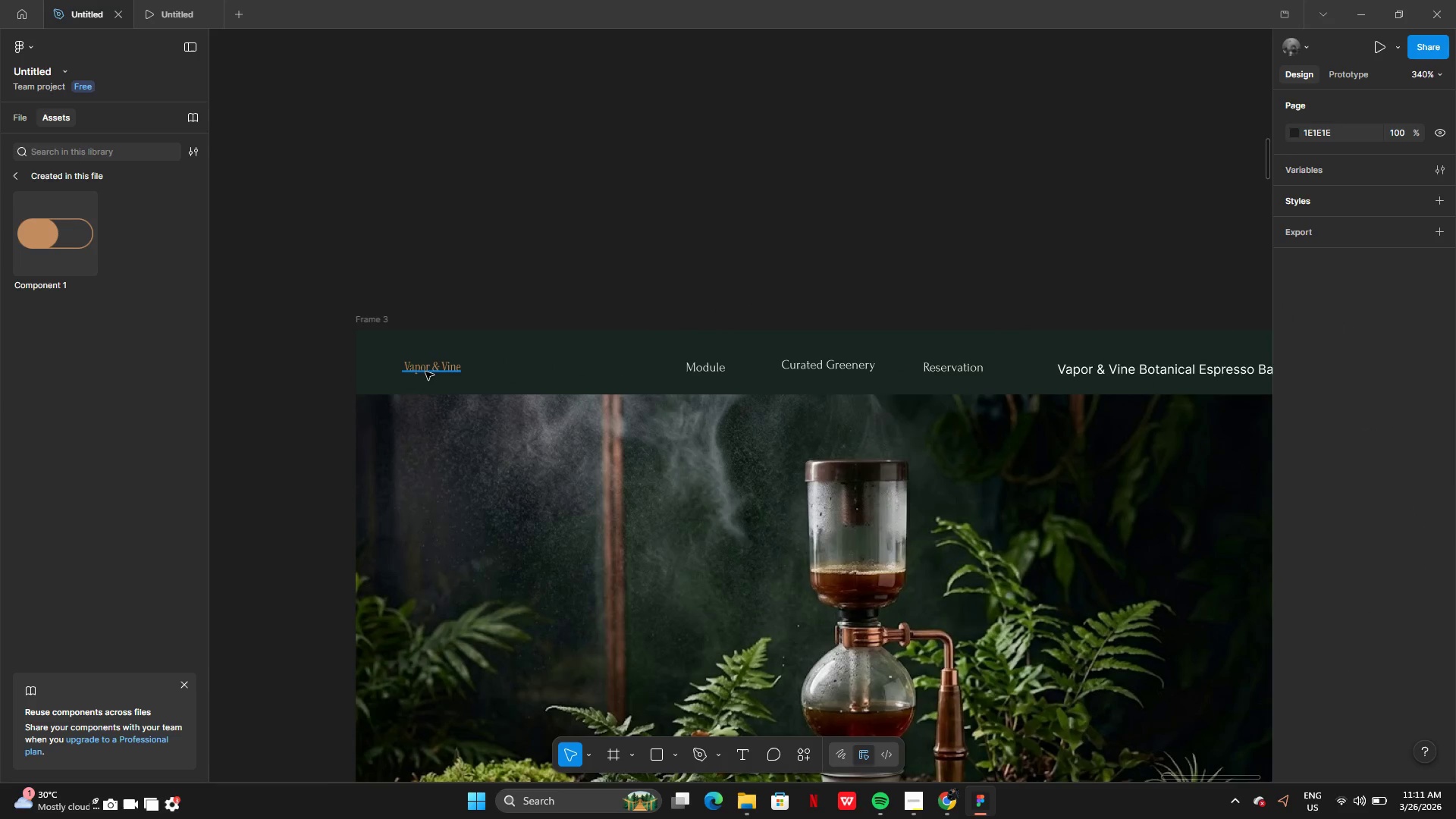 
left_click([712, 368])
 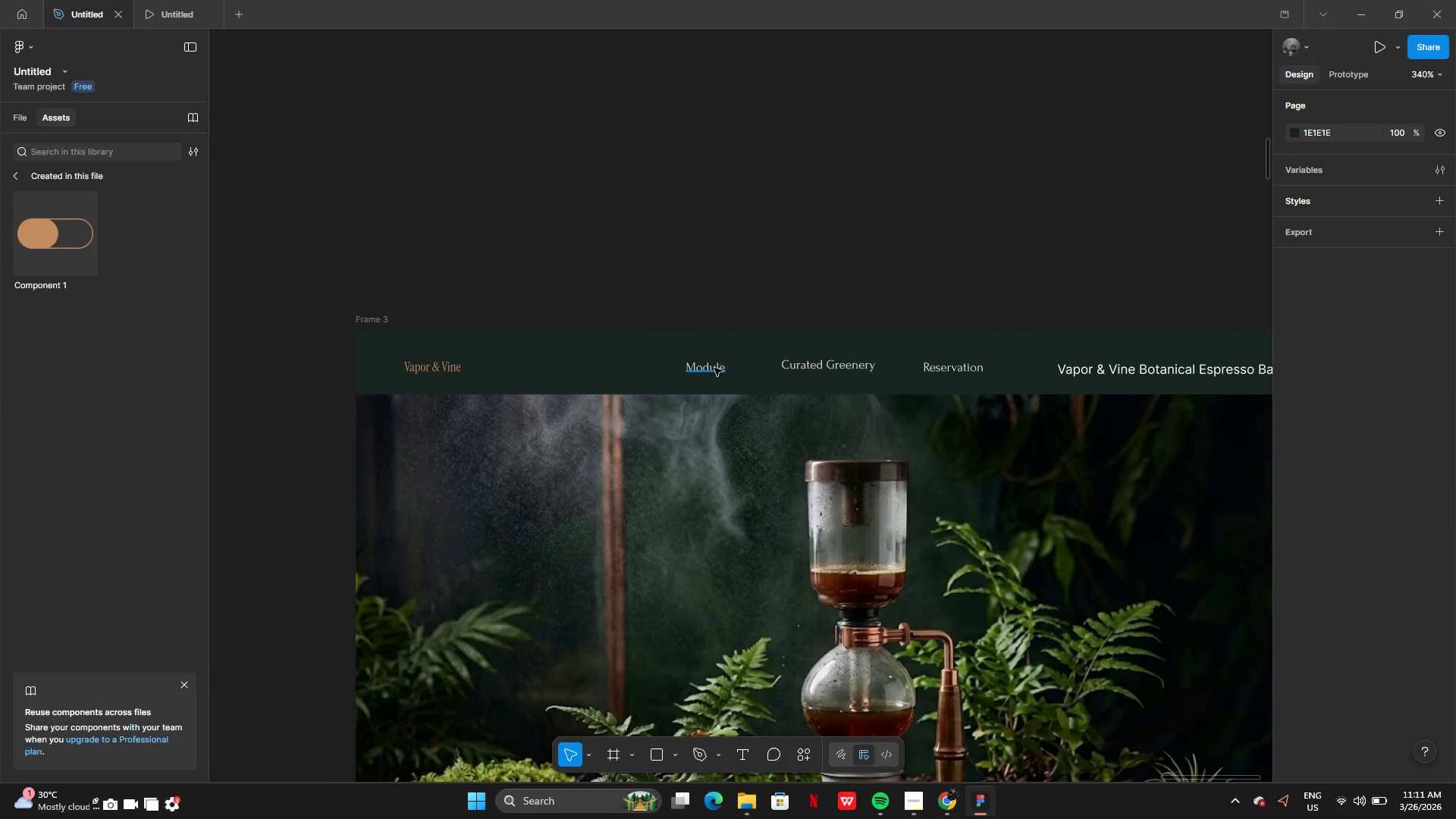 
hold_key(key=ShiftLeft, duration=1.5)
left_click([805, 365])
 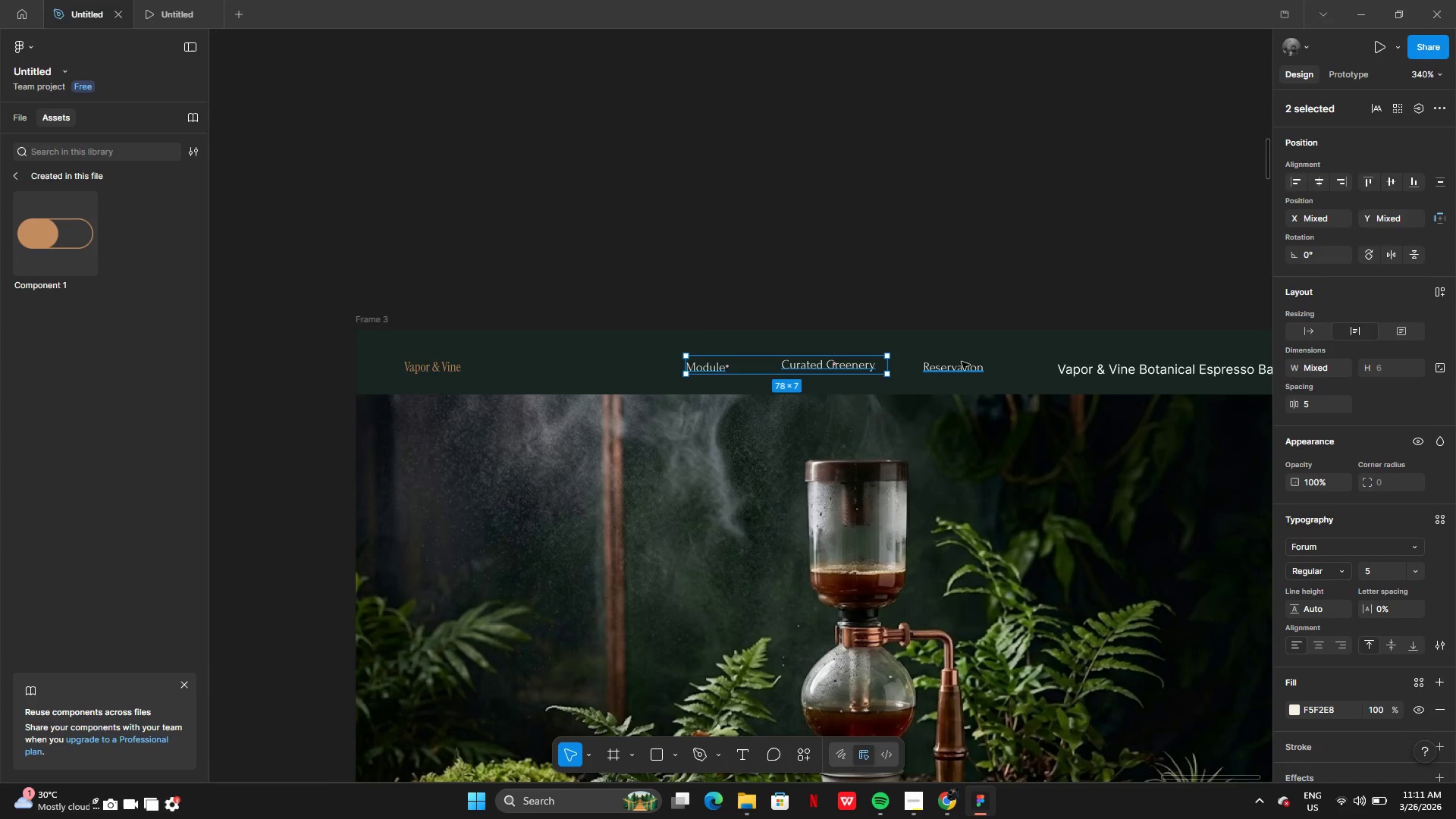 
key(Shift+ShiftLeft)
 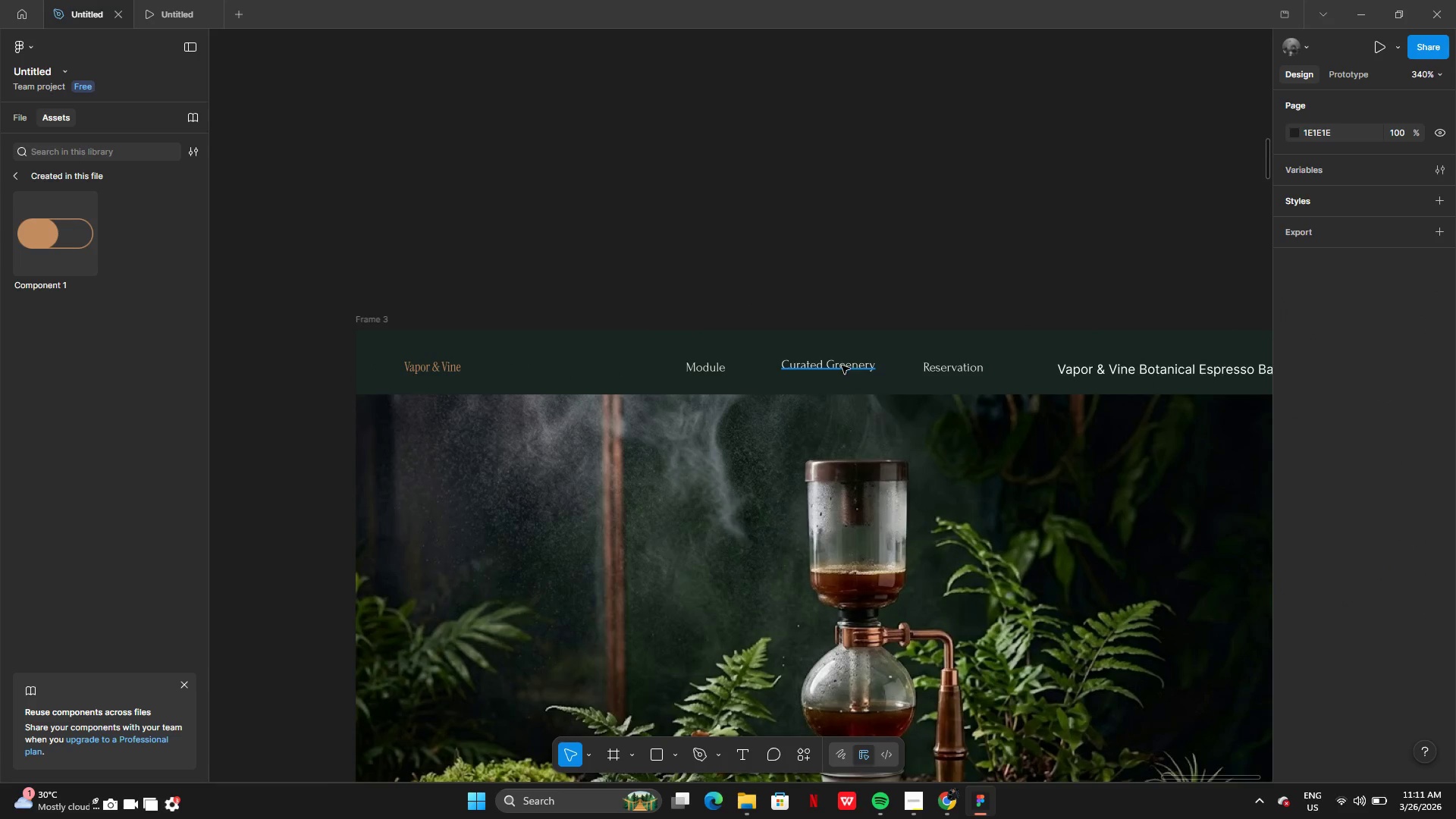 
left_click([842, 367])
 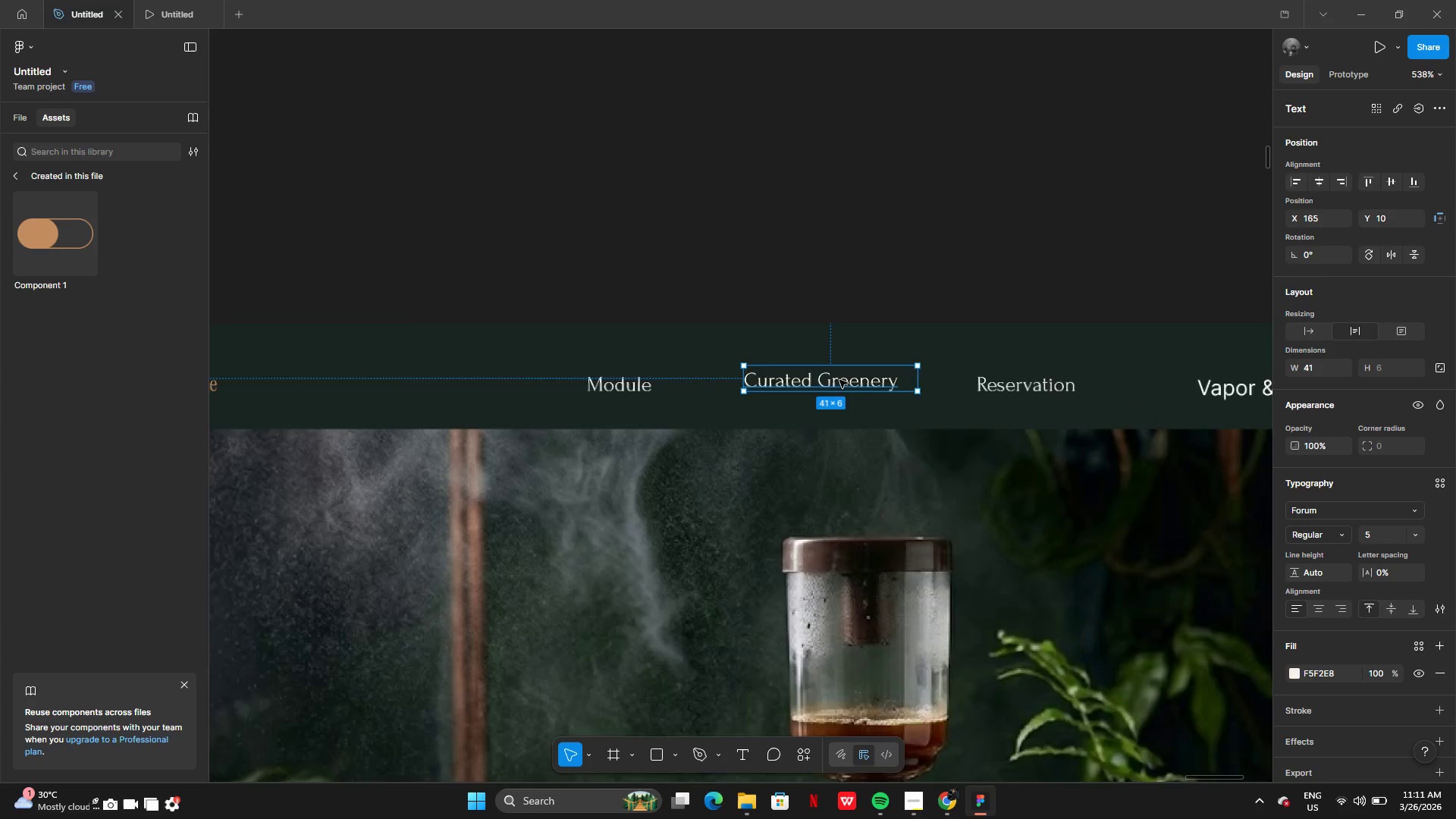 
left_click_drag(start_coordinate=[833, 380], to_coordinate=[833, 386])
 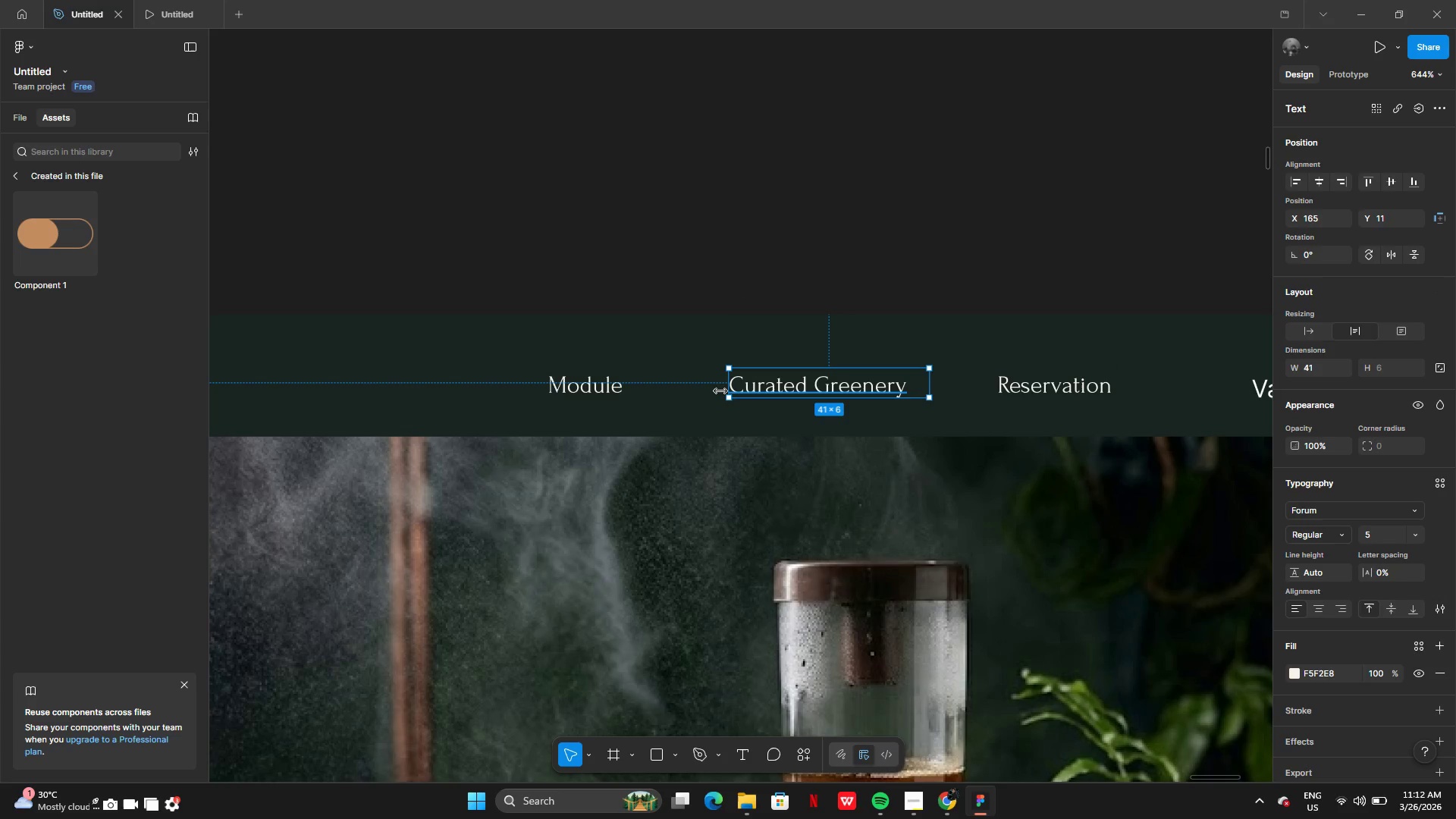 
hold_key(key=ShiftLeft, duration=1.5)
left_click_drag(start_coordinate=[1036, 380], to_coordinate=[1040, 380])
 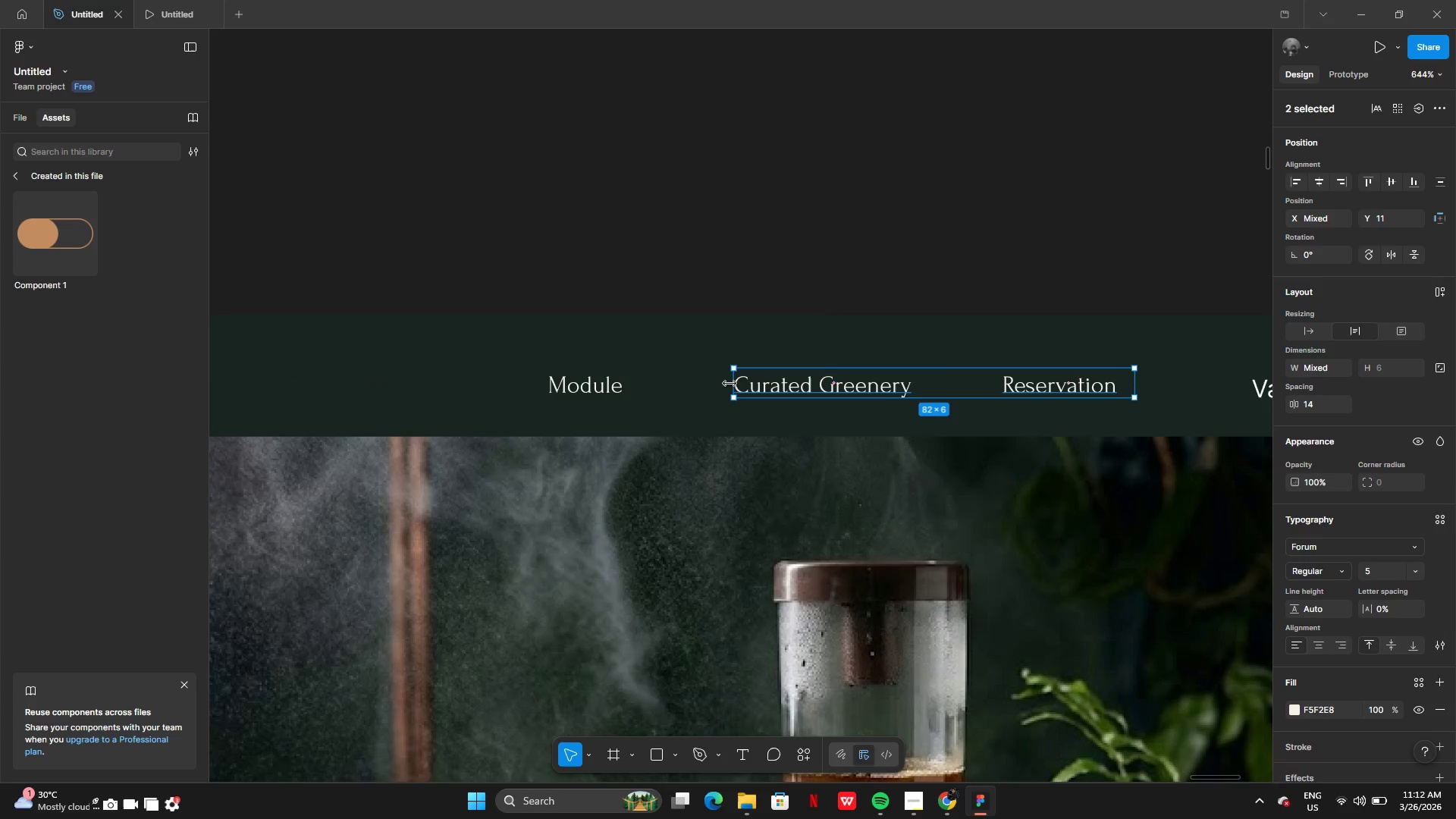 
hold_key(key=ShiftLeft, duration=1.0)
left_click([605, 387])
 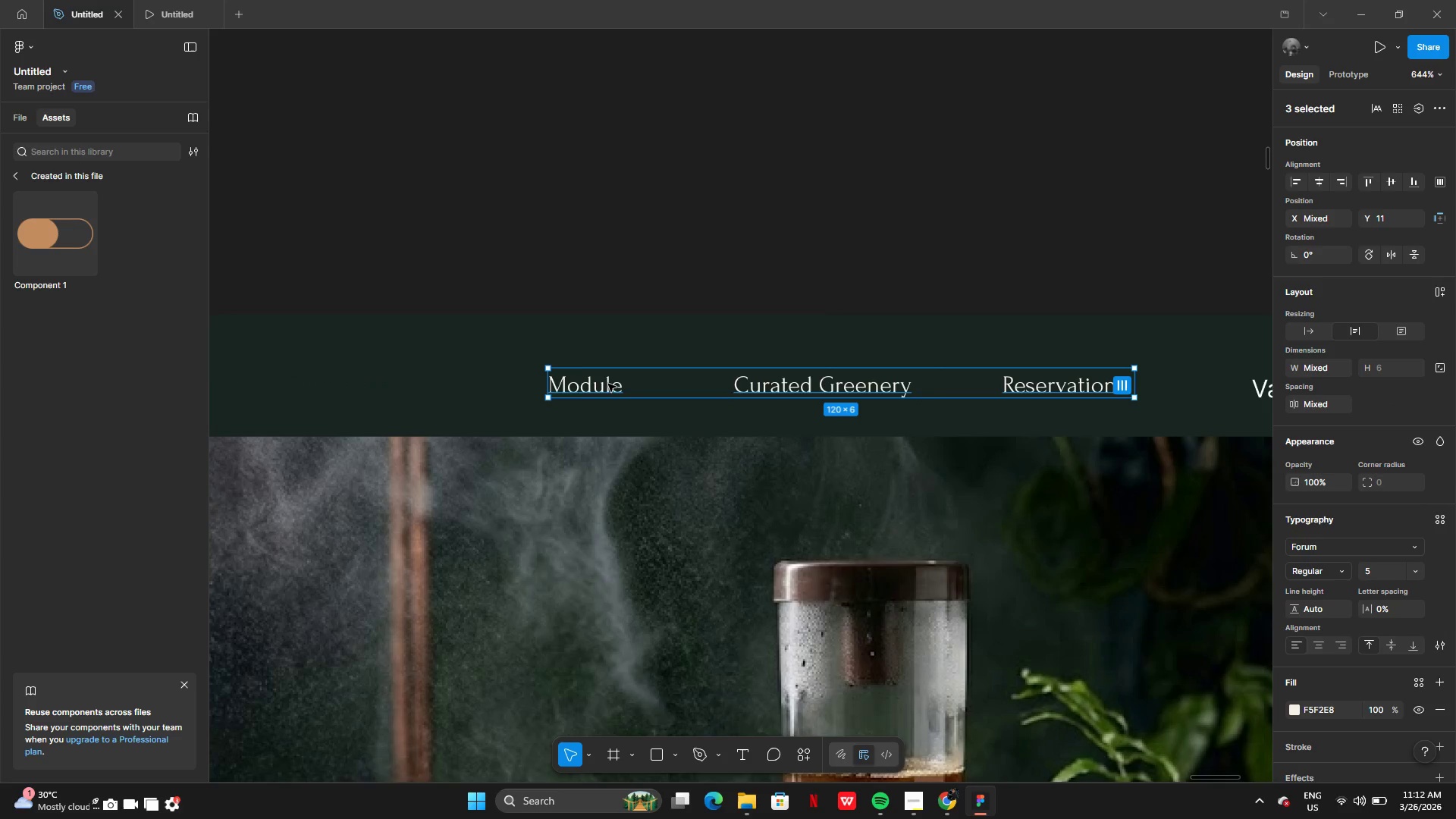 
key(Control+ControlLeft)
 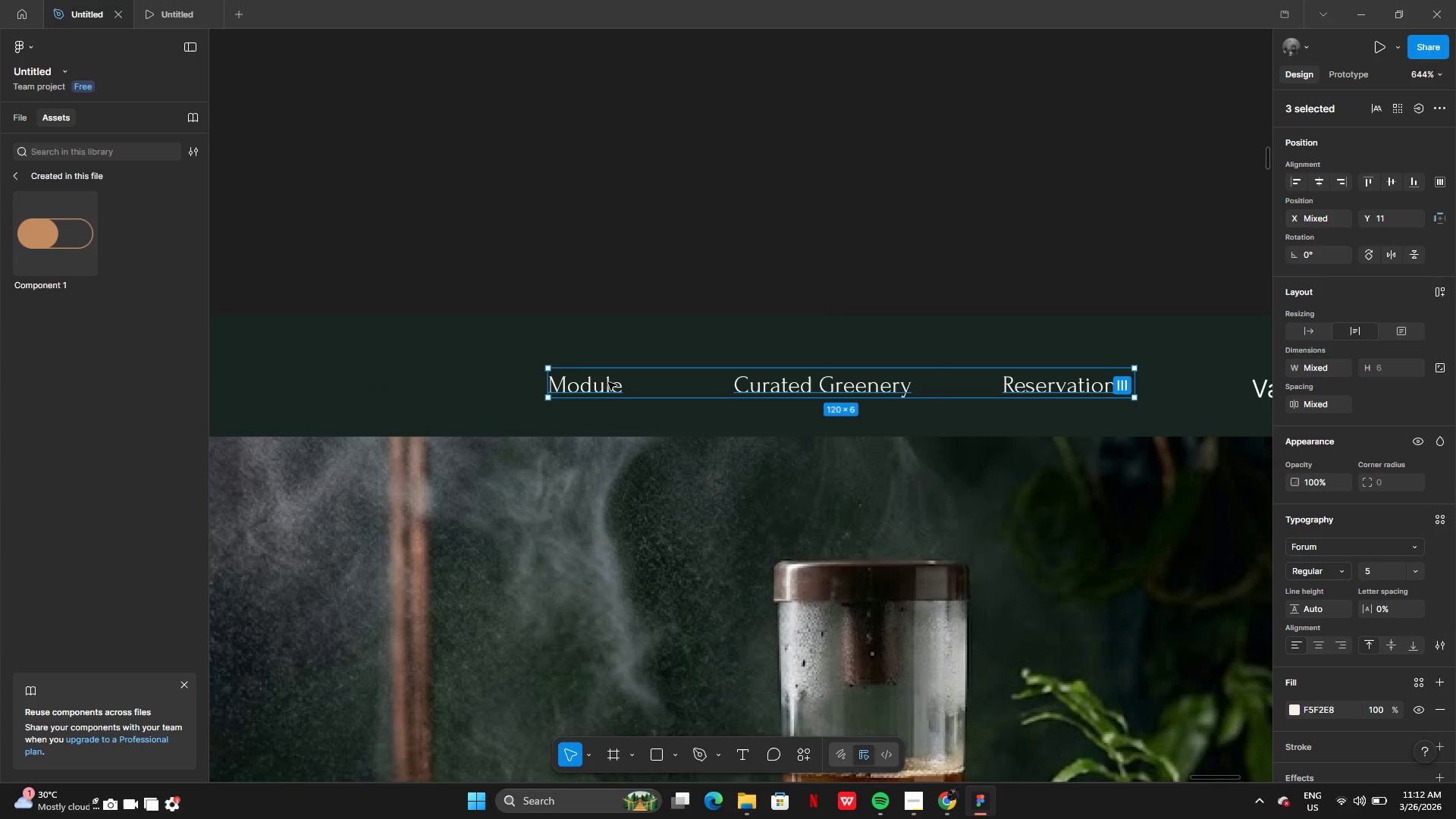 
key(Shift+A)
 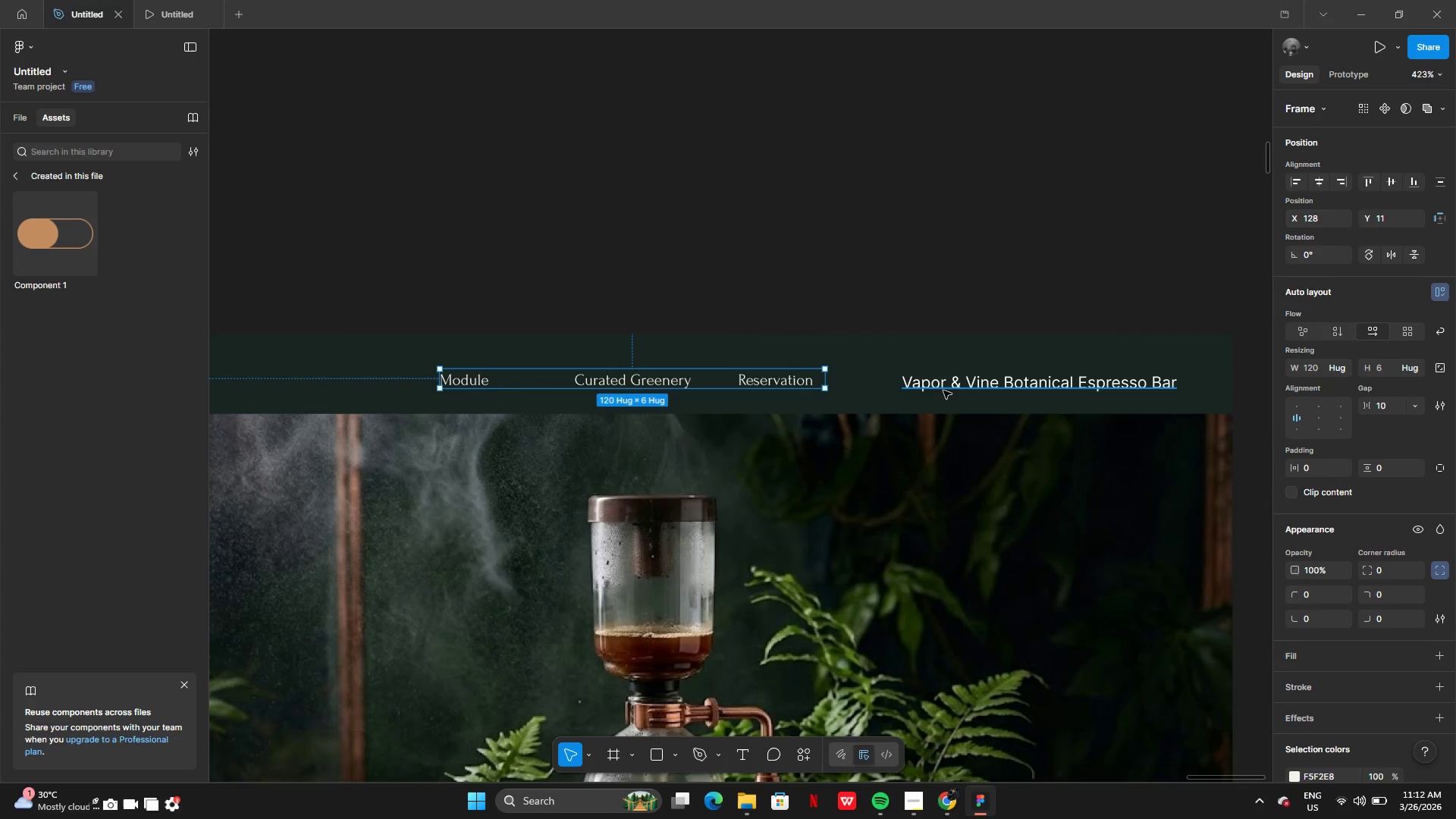 
left_click([959, 381])
 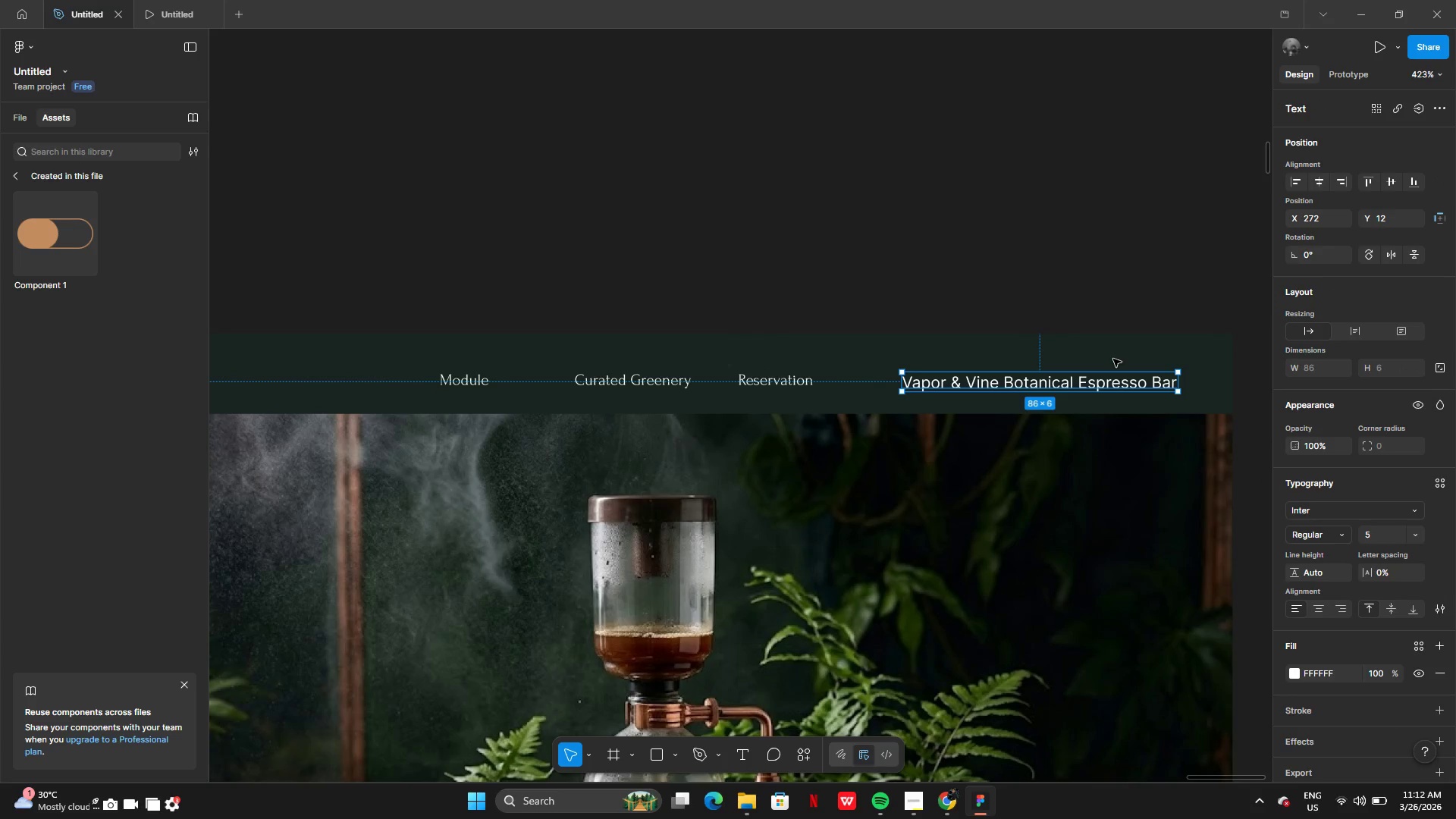 
hold_key(key=ControlLeft, duration=0.34)
 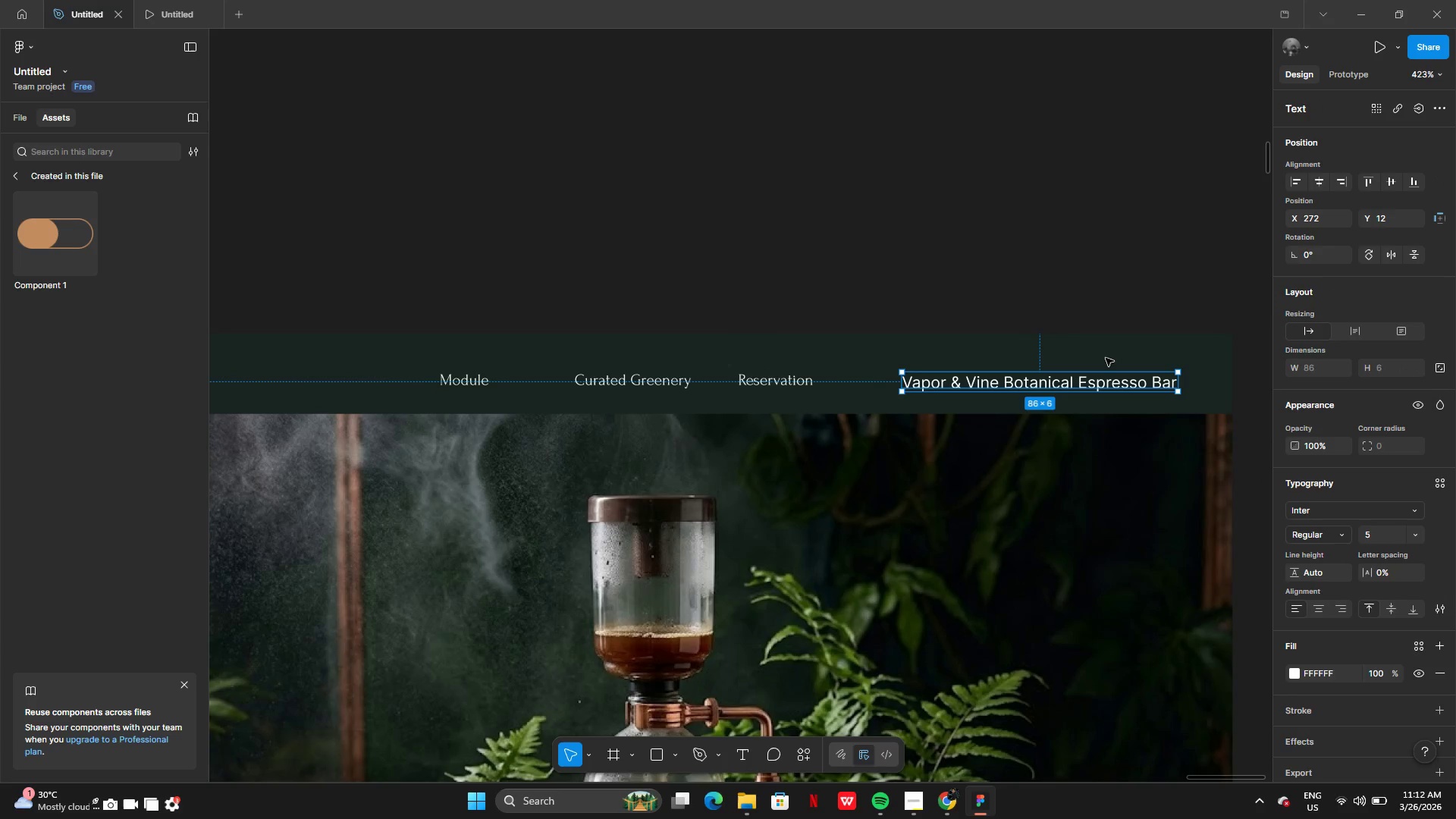 
key(Shift+A)
 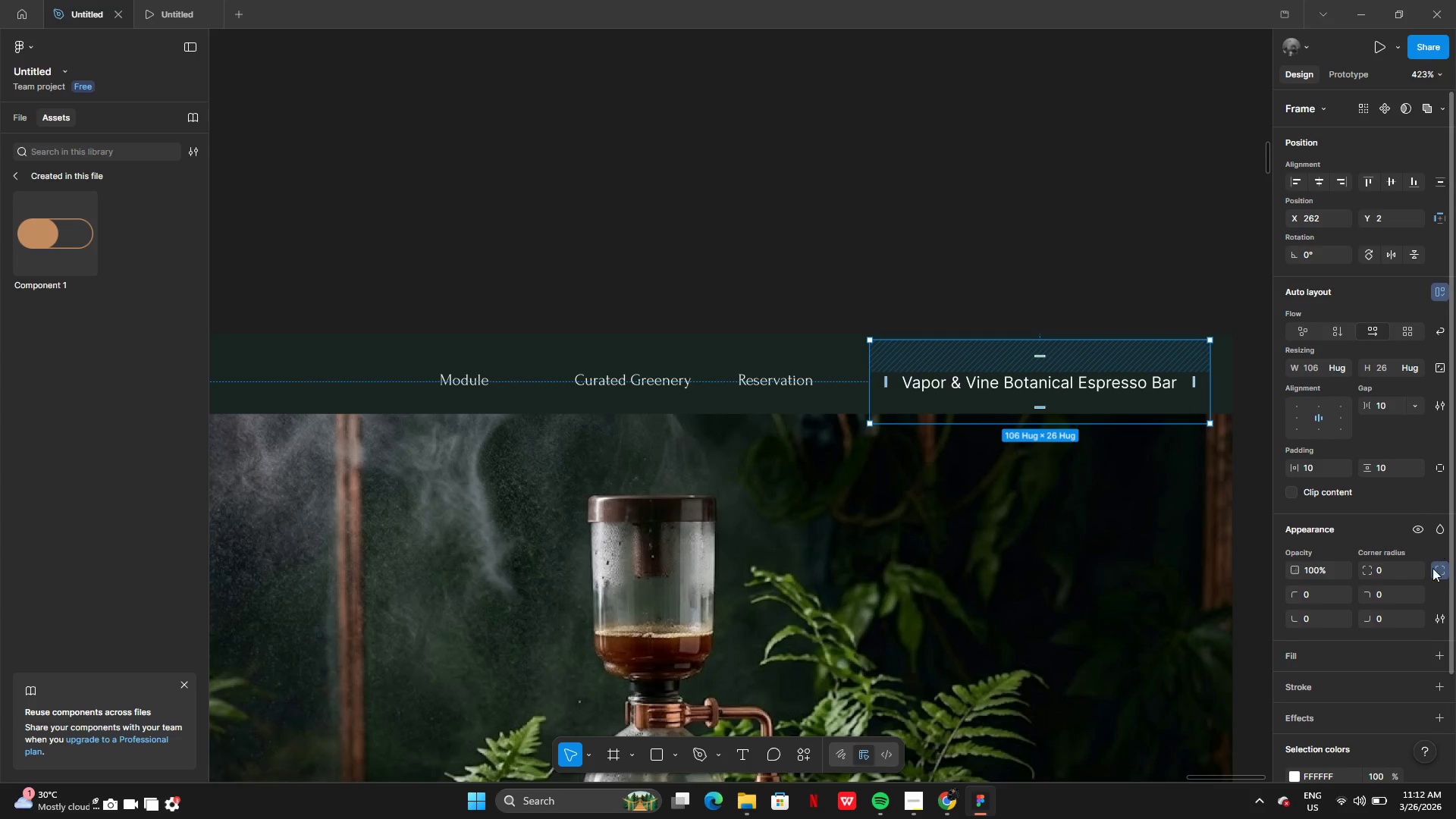 
left_click([1439, 656])
 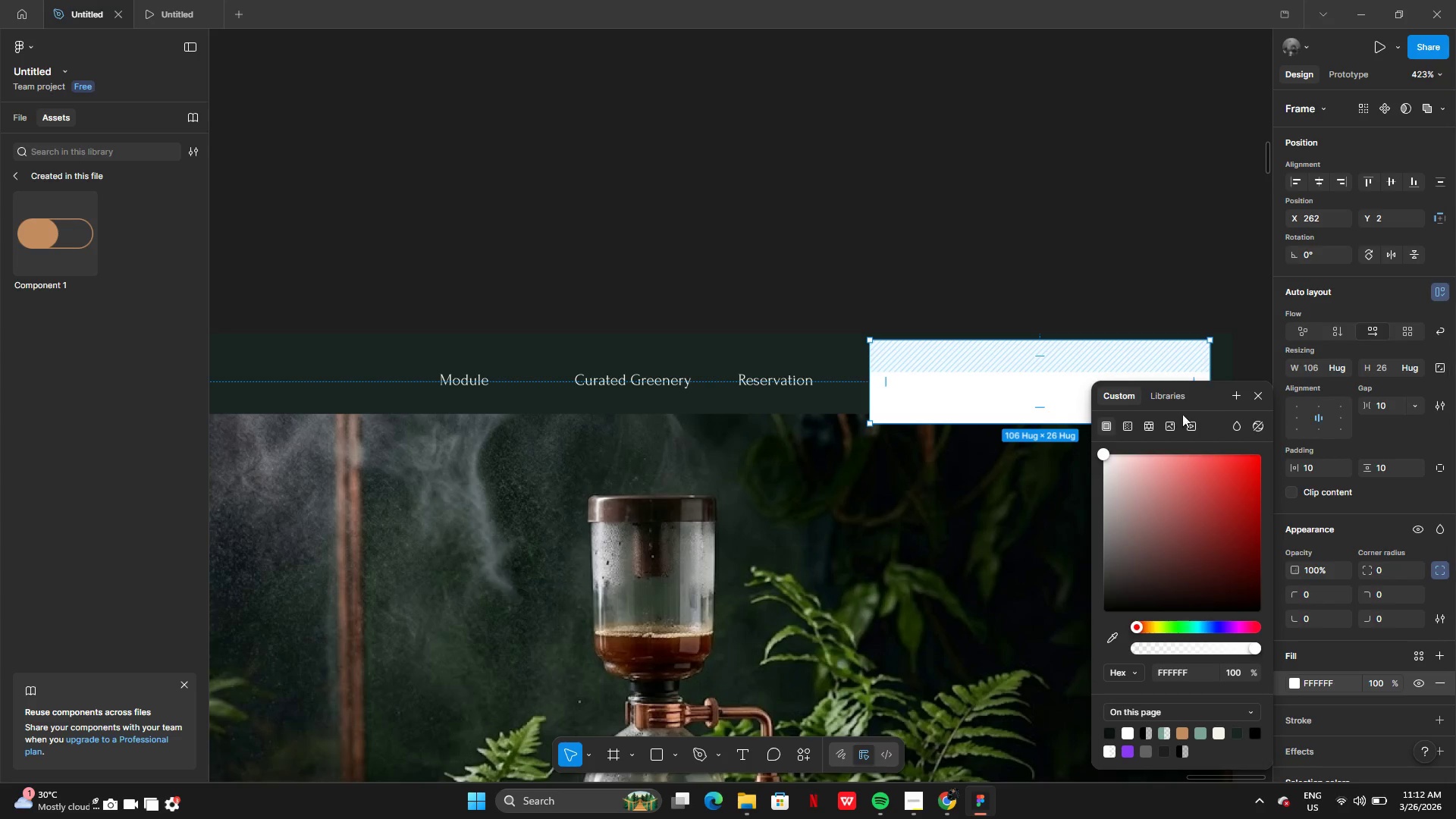 
left_click_drag(start_coordinate=[1049, 424], to_coordinate=[1042, 373])
 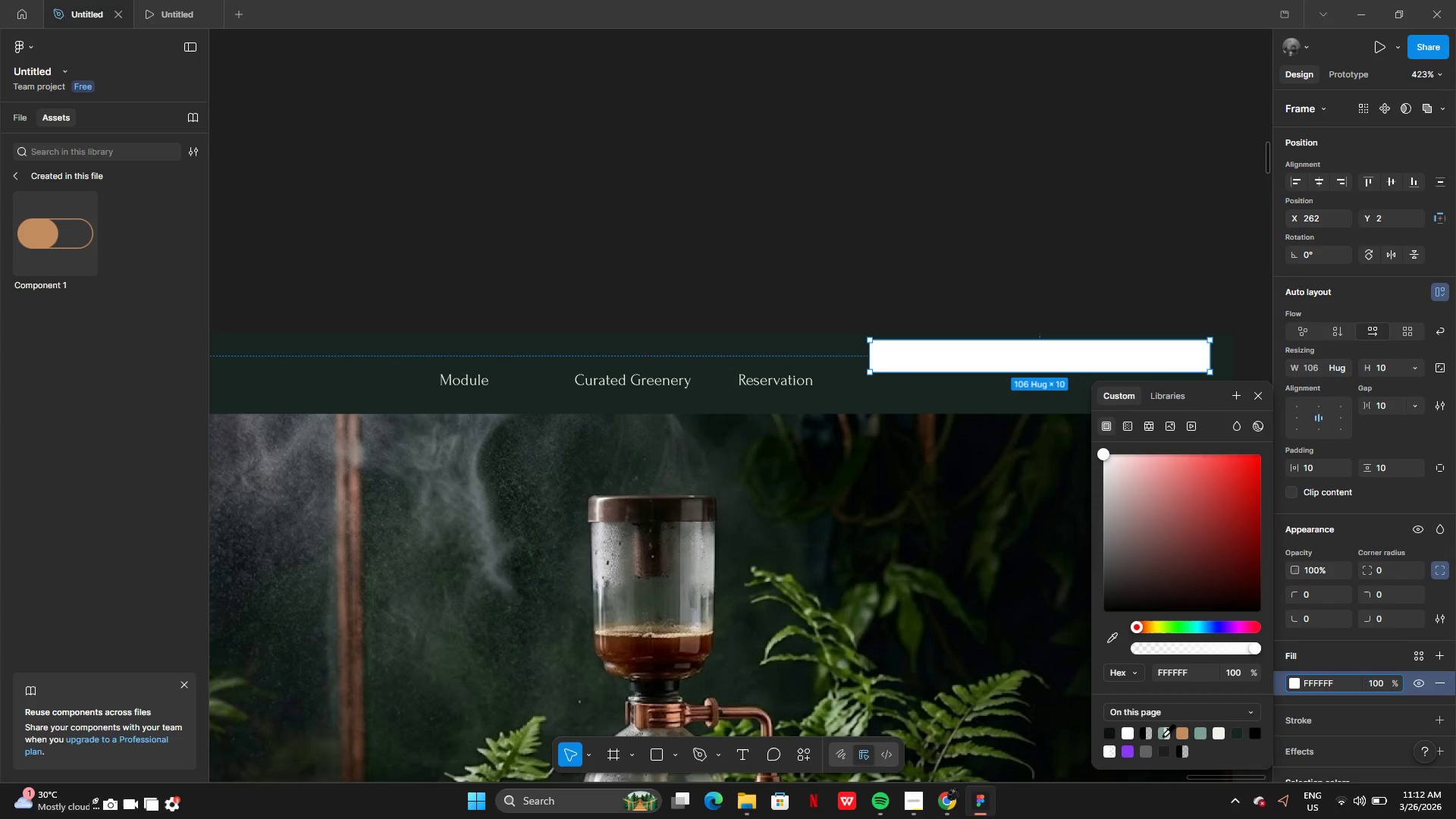 
left_click([1202, 735])
 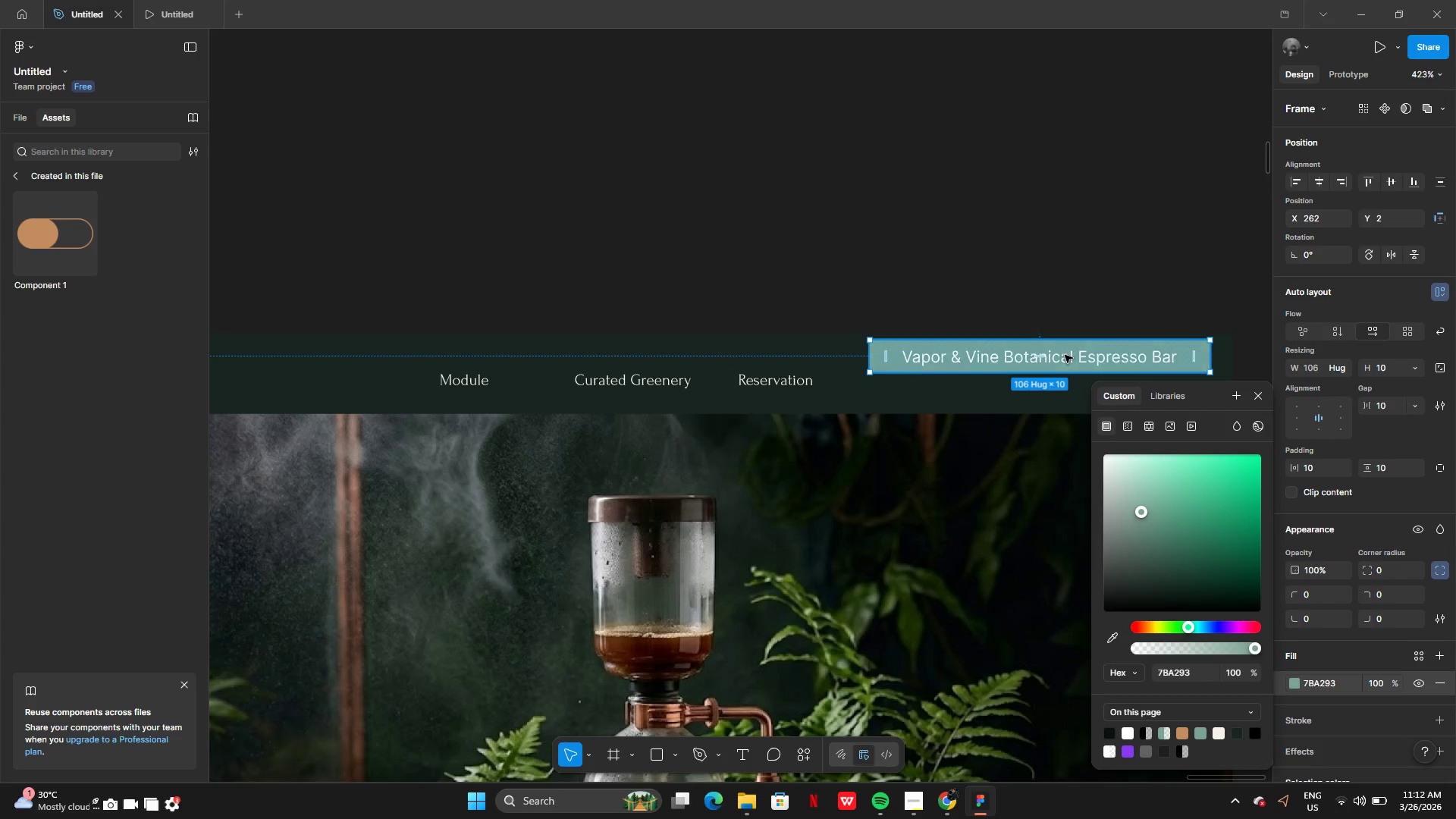 
left_click_drag(start_coordinate=[1066, 355], to_coordinate=[1066, 378])
 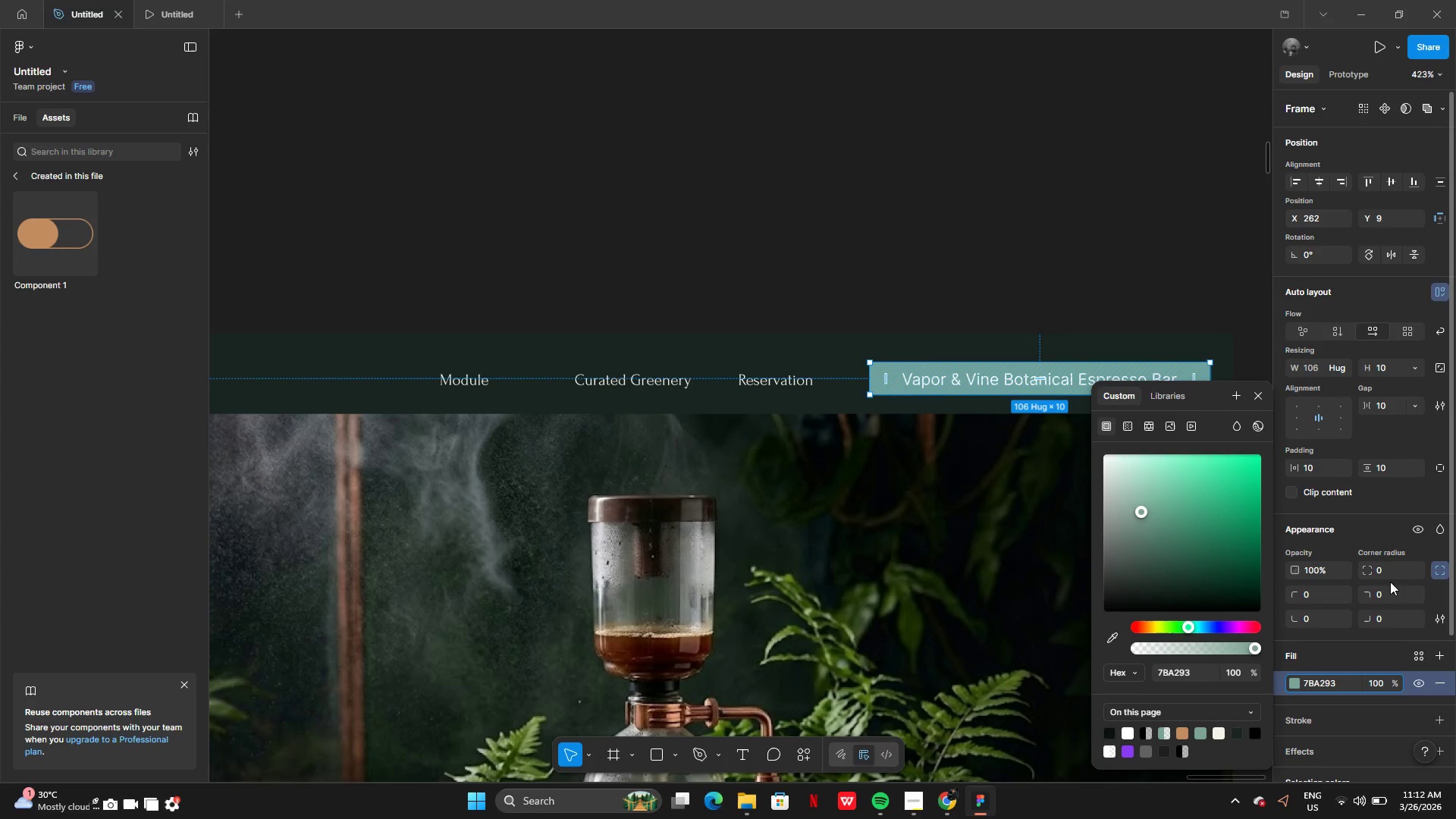 
left_click([1392, 571])
 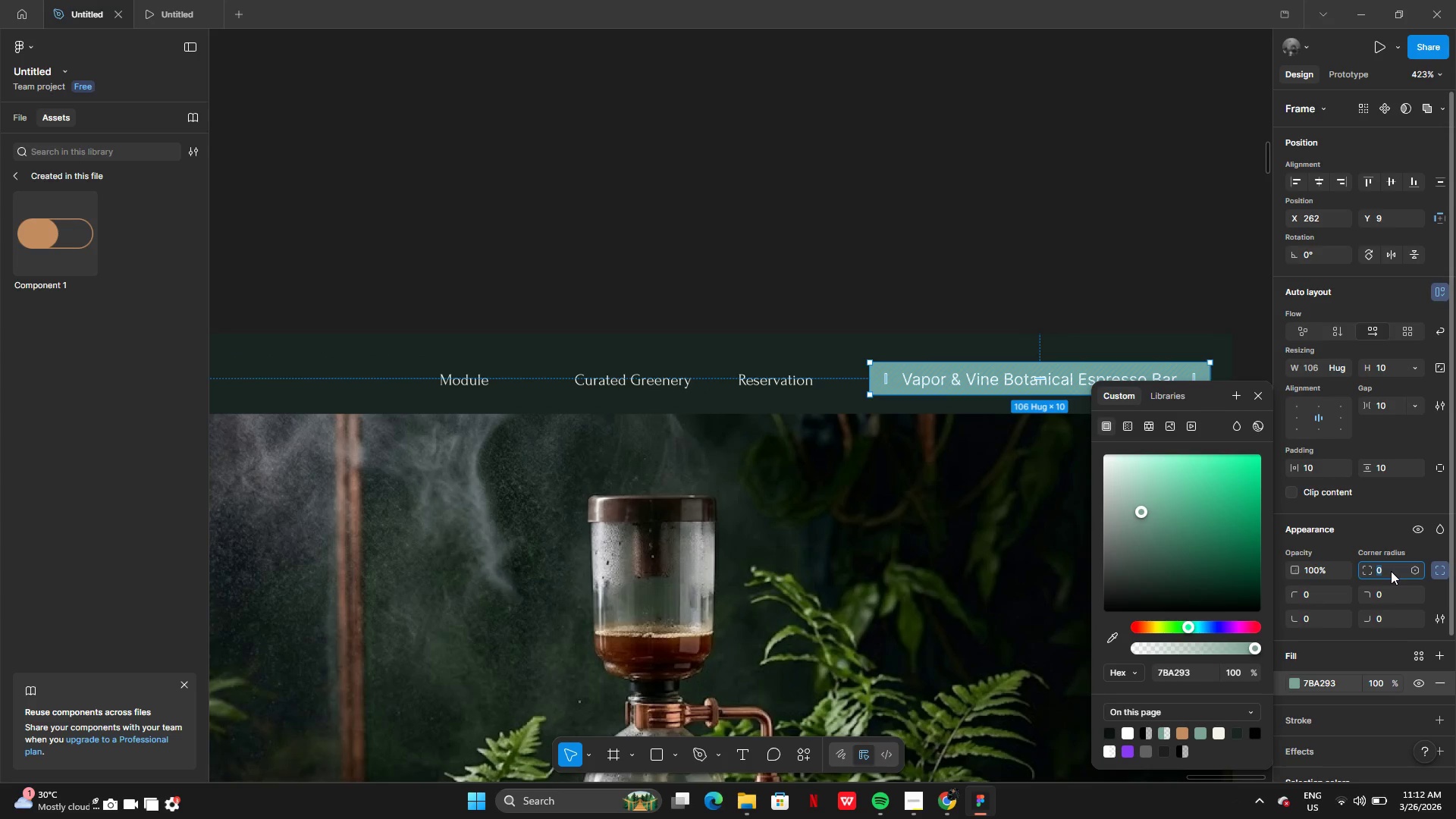 
key(5)
 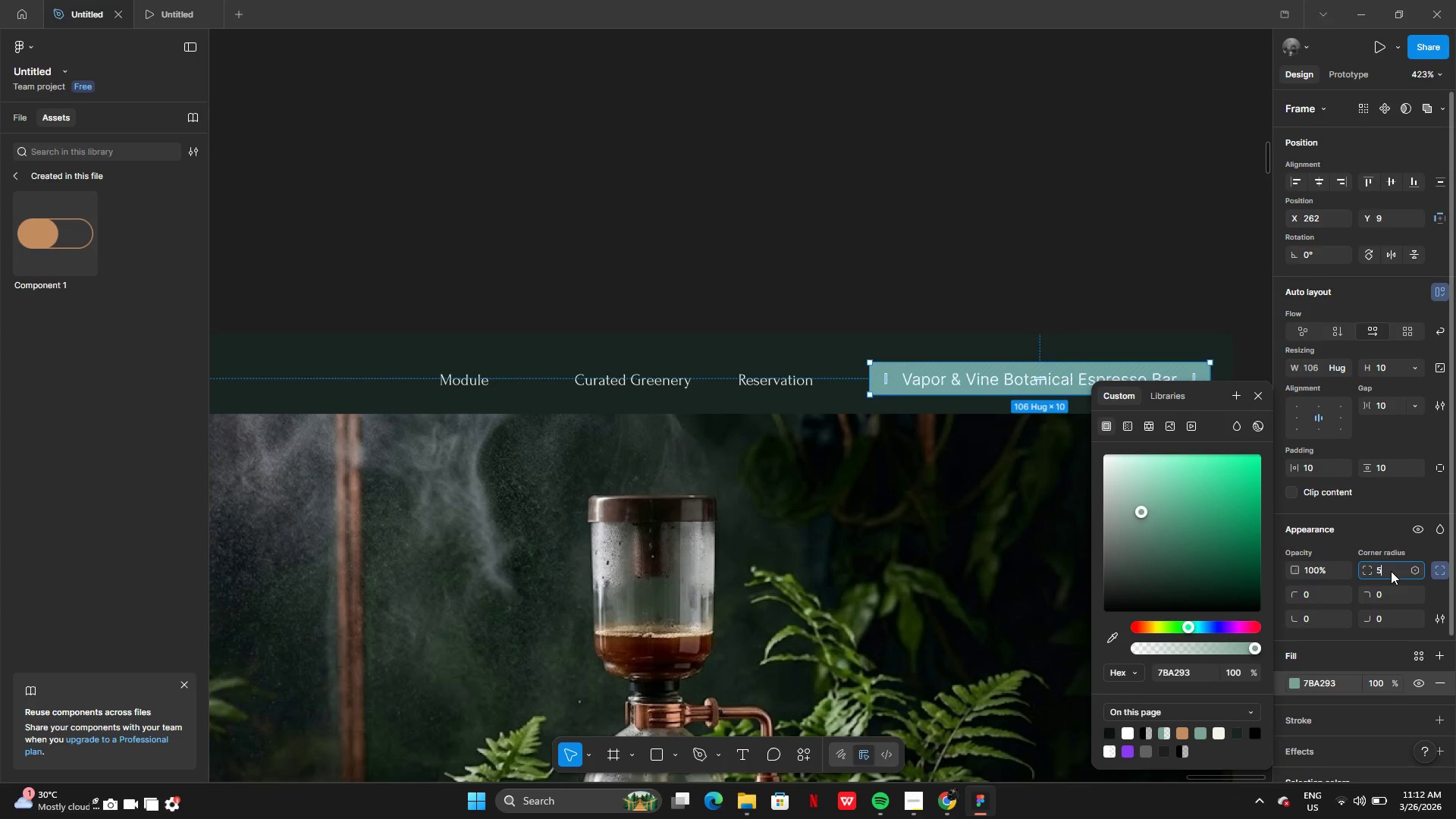 
key(Enter)
 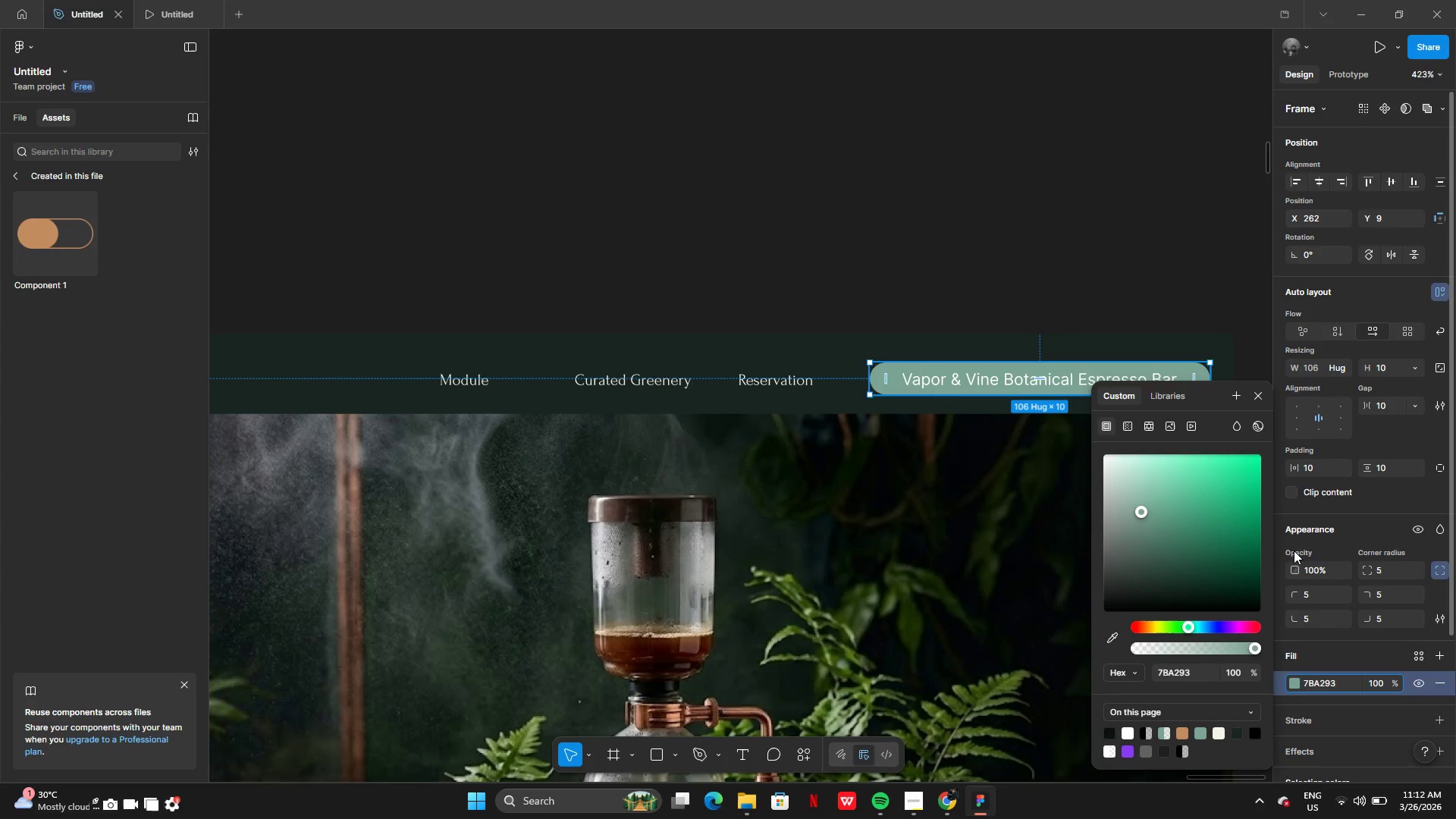 
left_click([987, 384])
 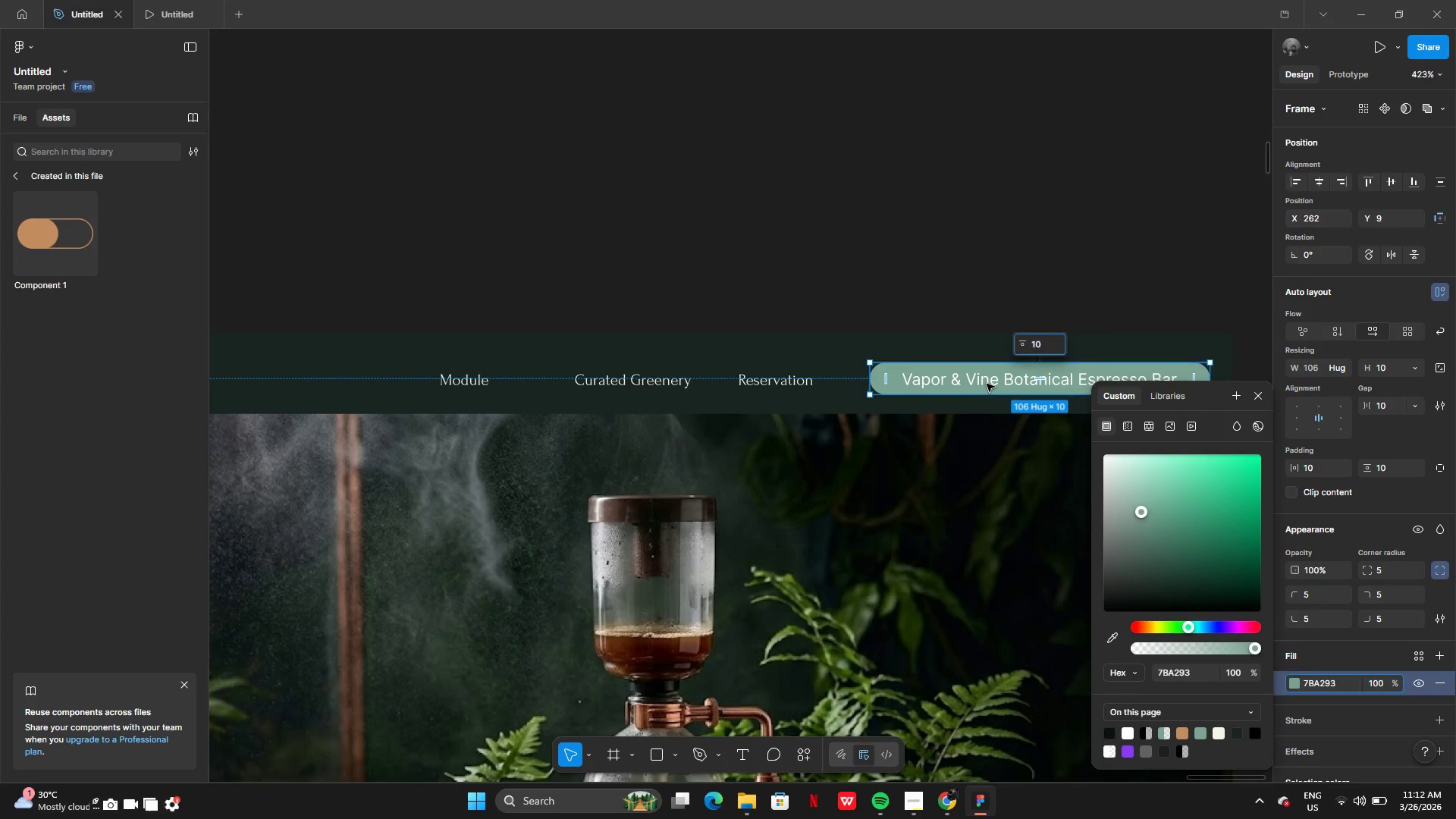 
double_click([987, 384])
 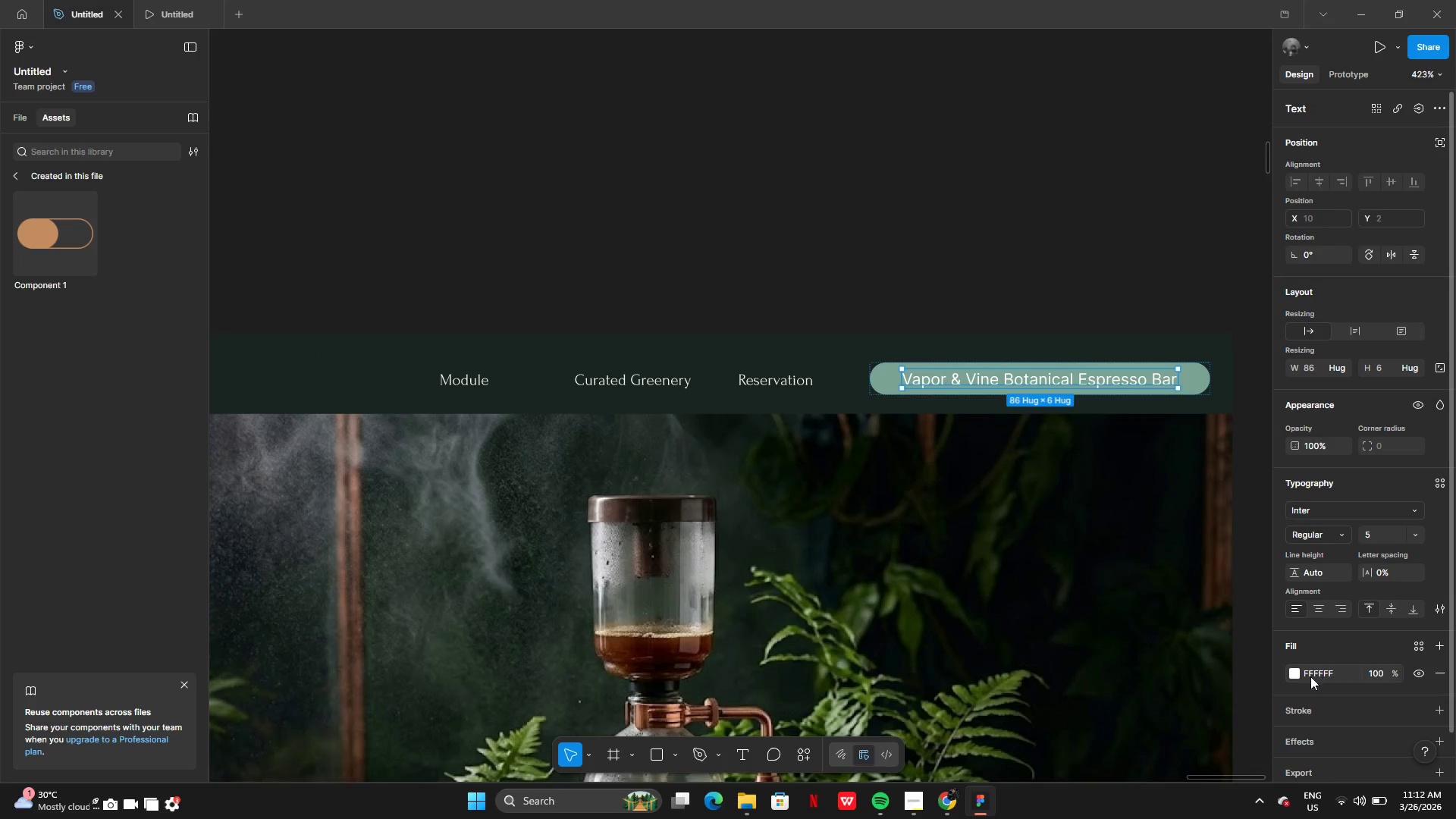 
left_click([1291, 670])
 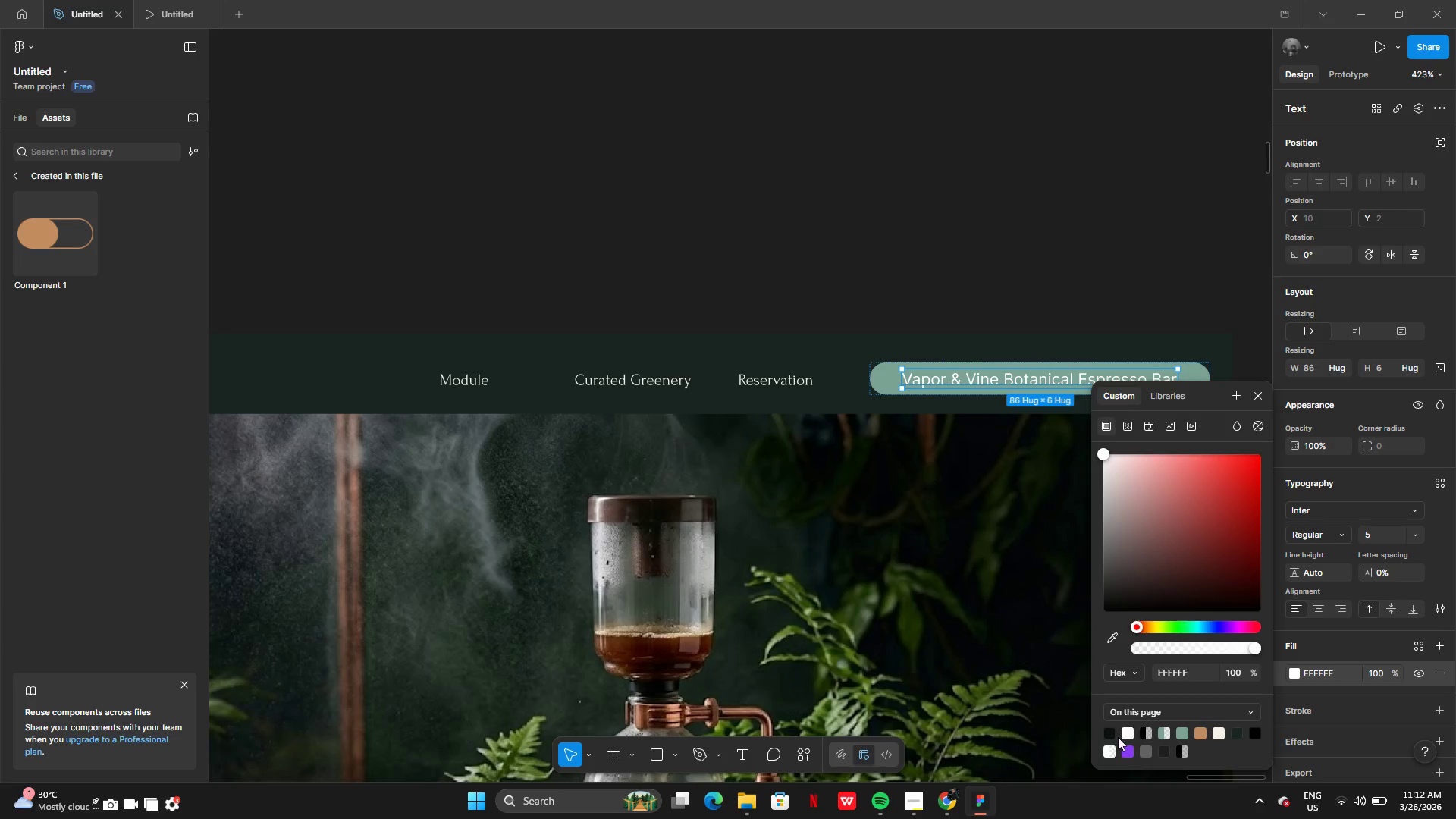 
left_click([1113, 737])
 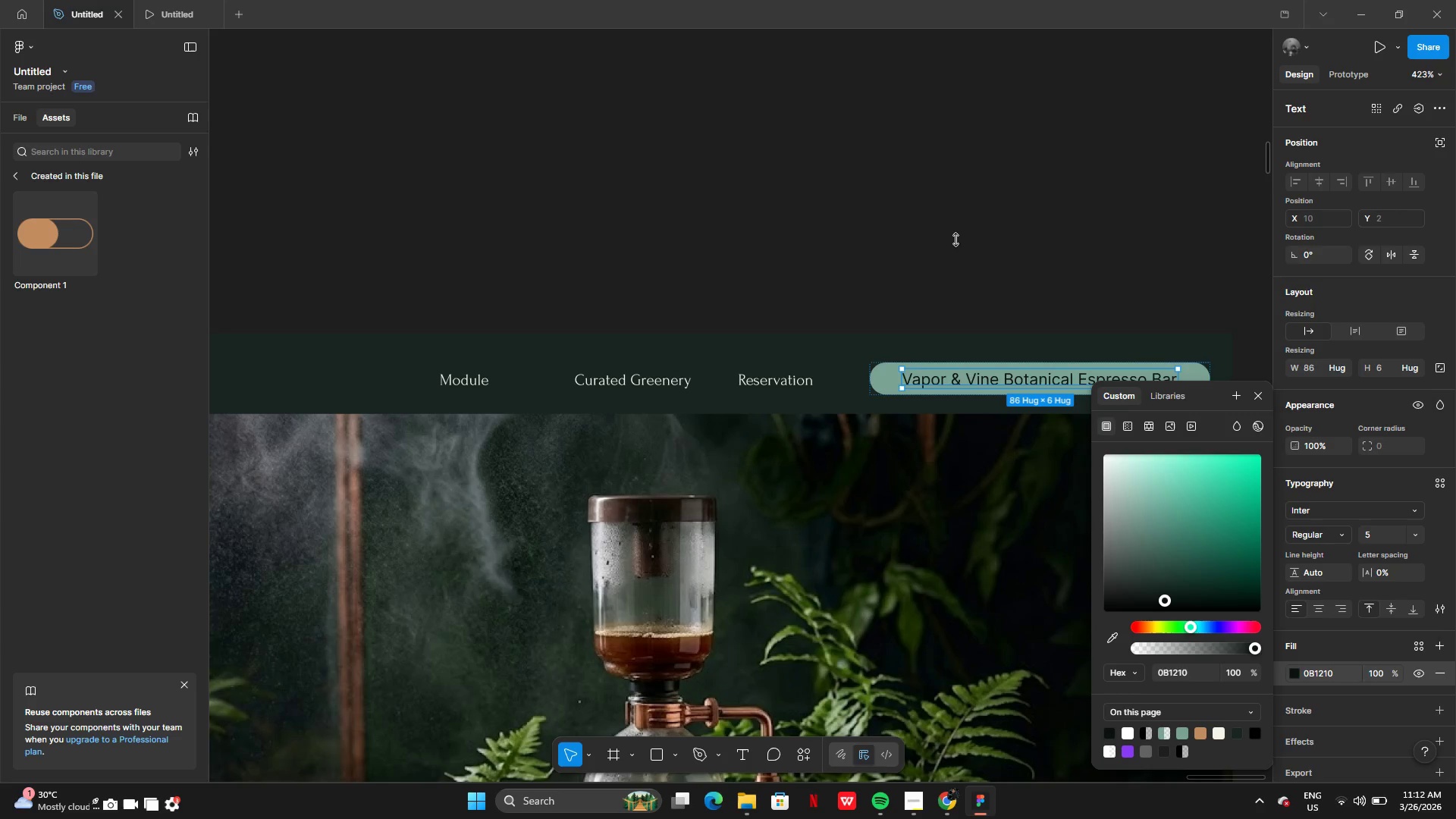 
left_click([967, 243])
 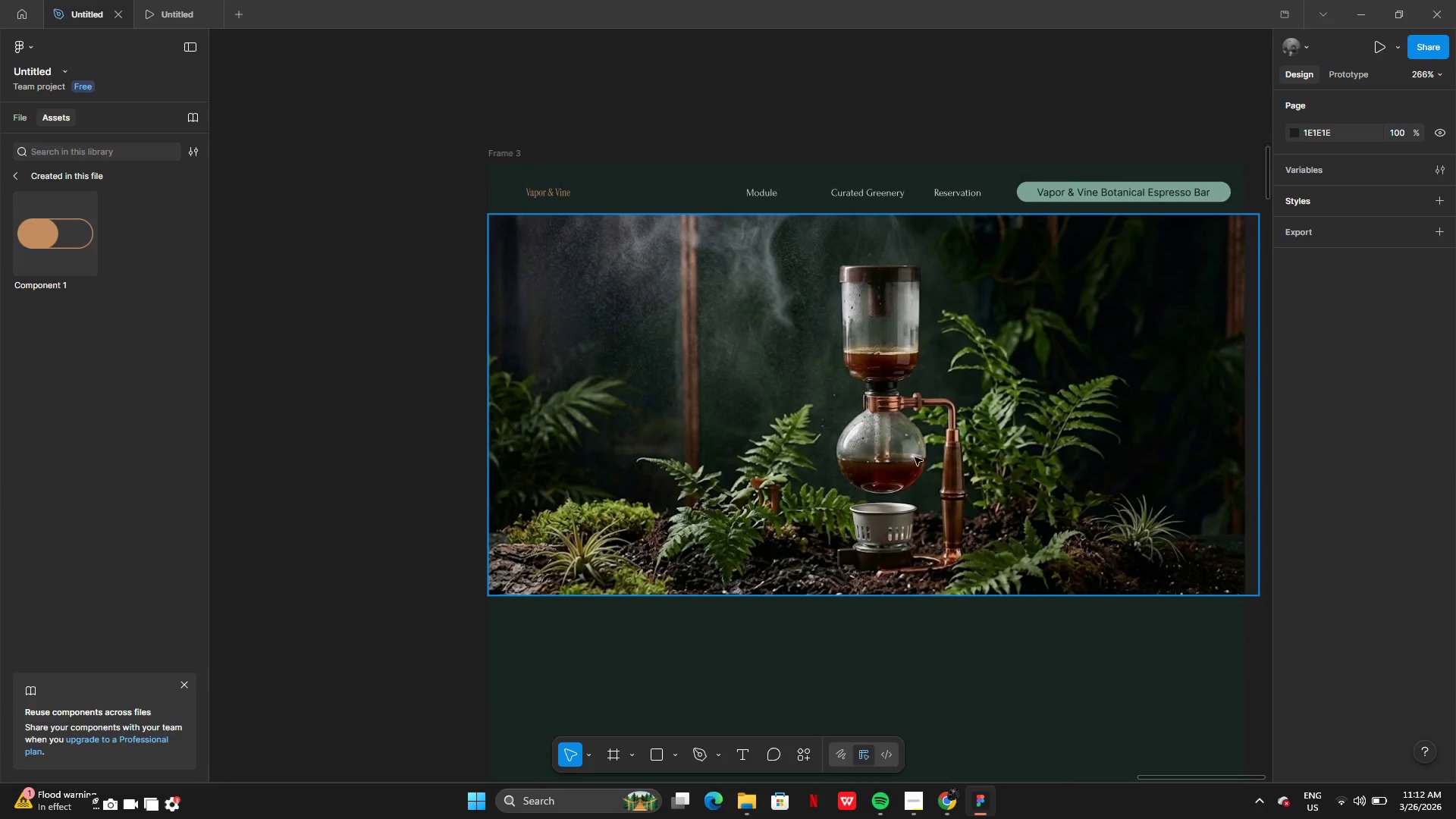 
left_click([897, 606])
 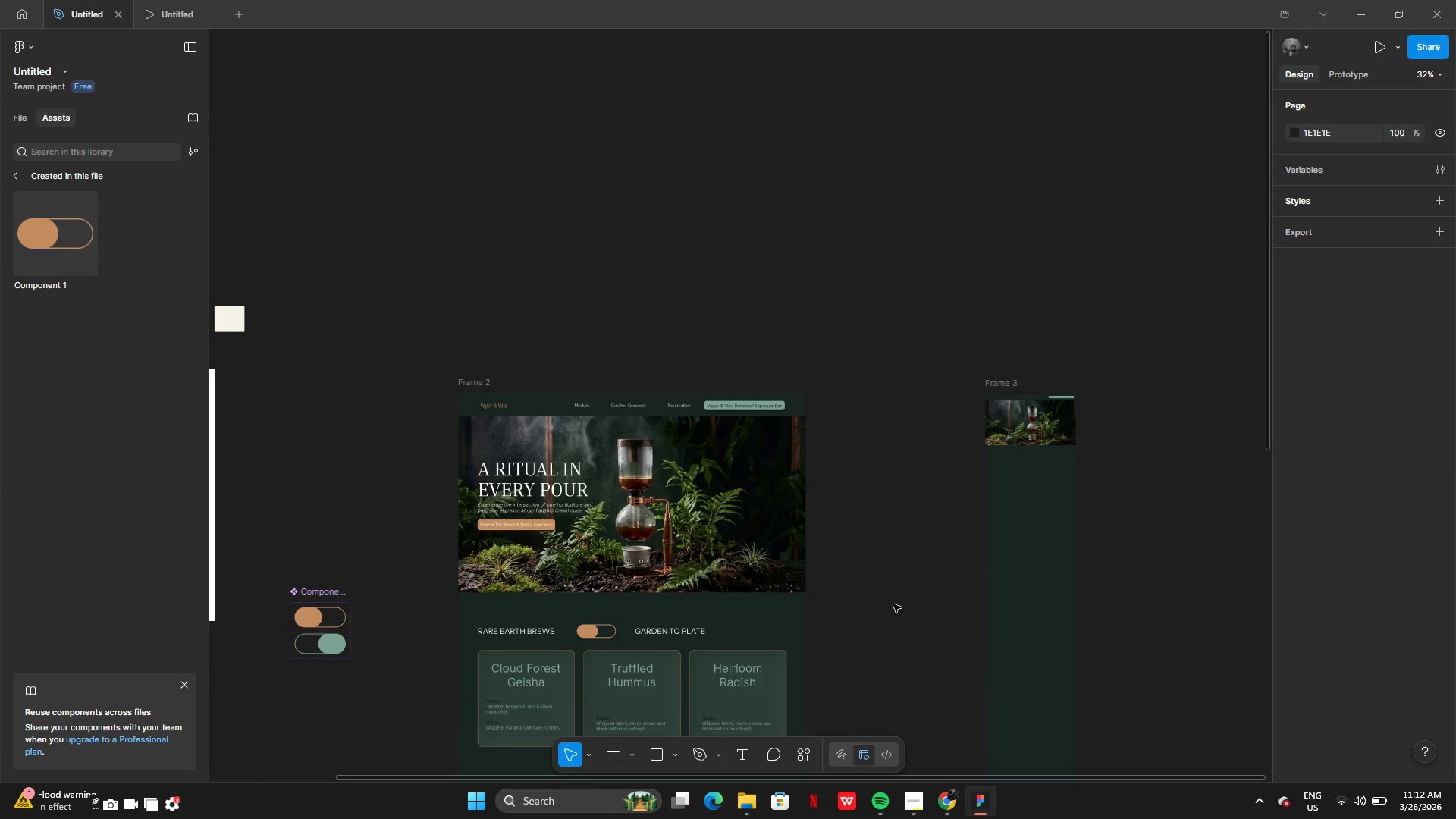 
wait(5.11)
 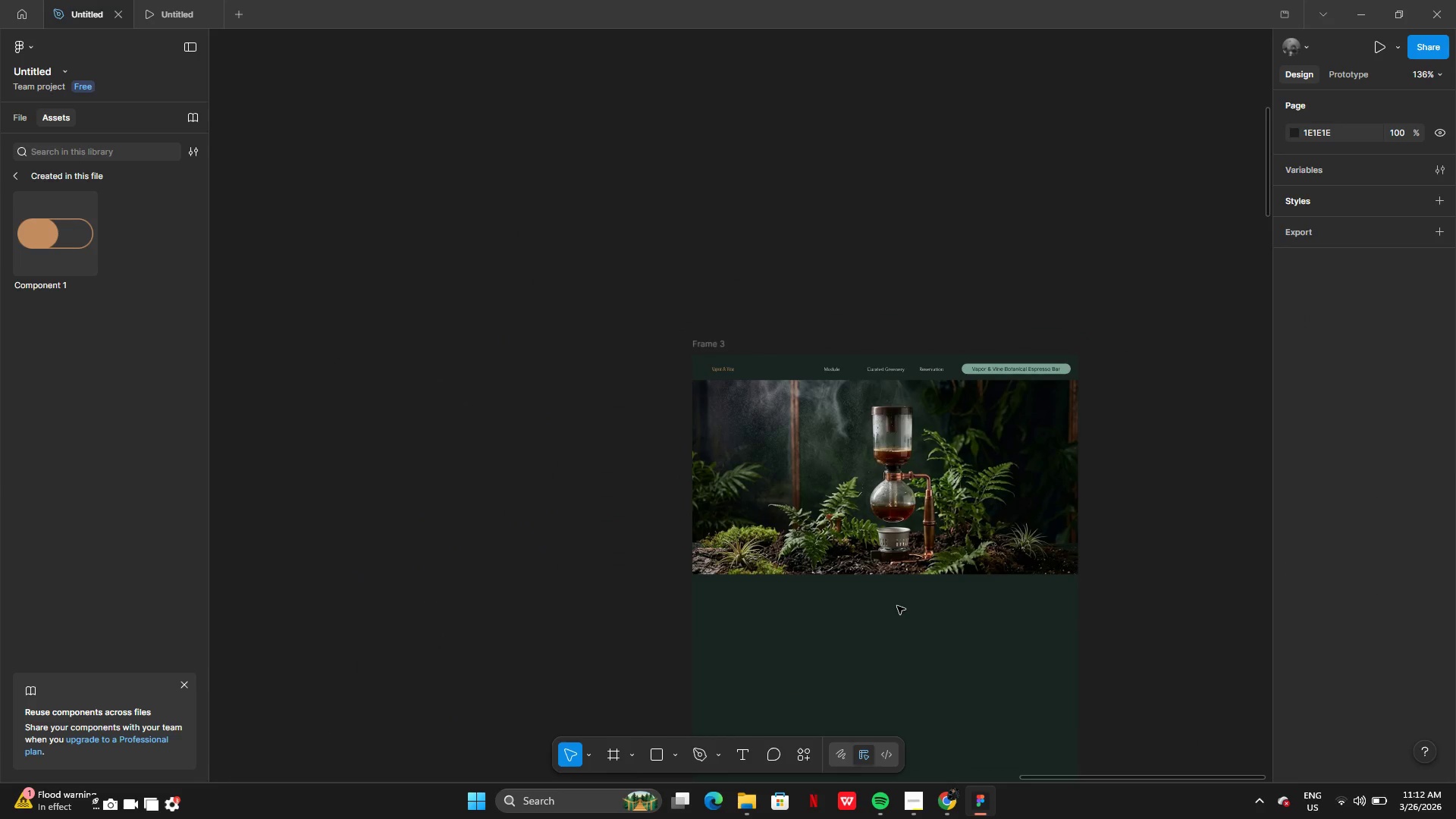 
left_click([571, 483])
 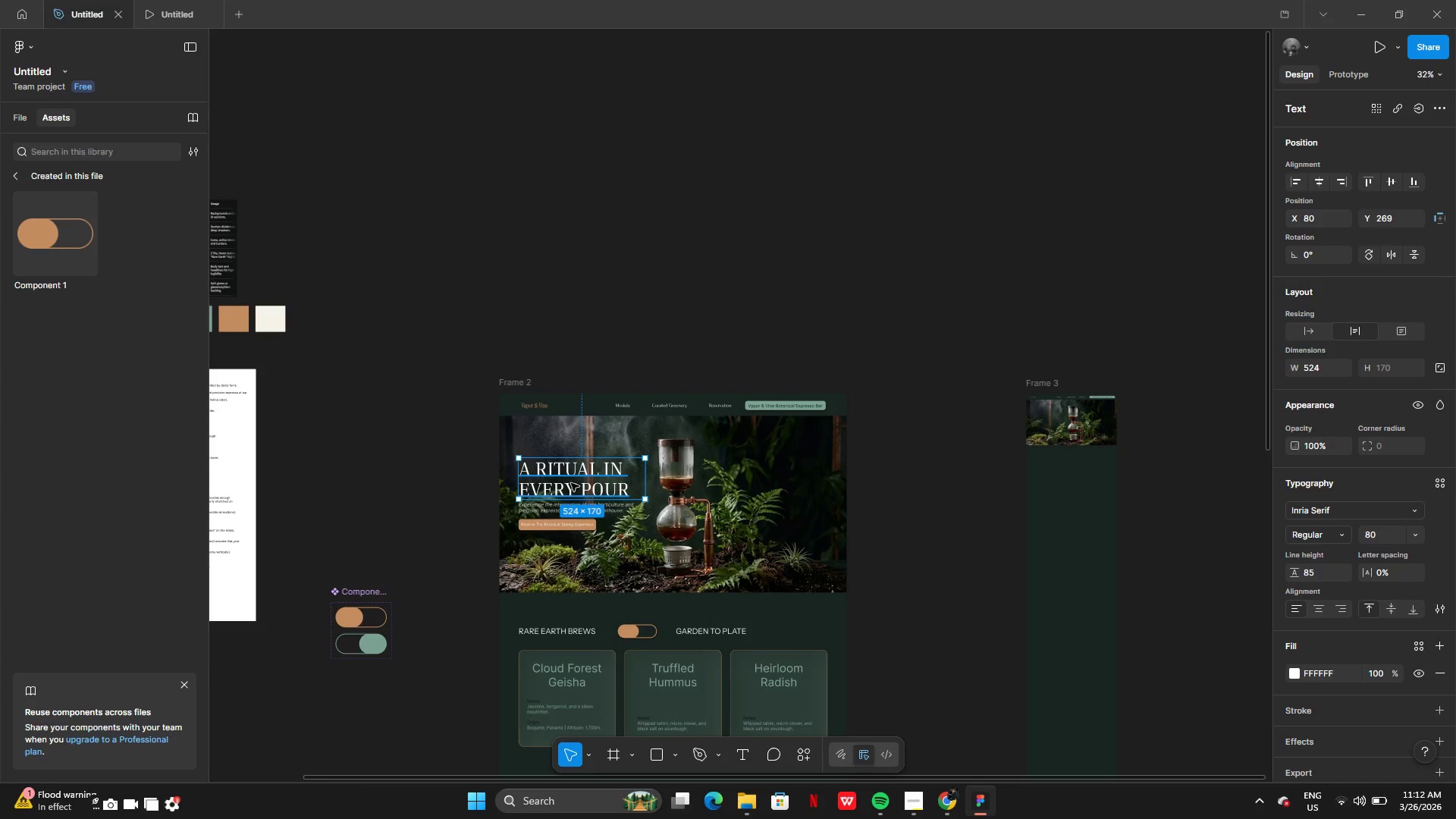 
hold_key(key=CapsLock, duration=1.5)
 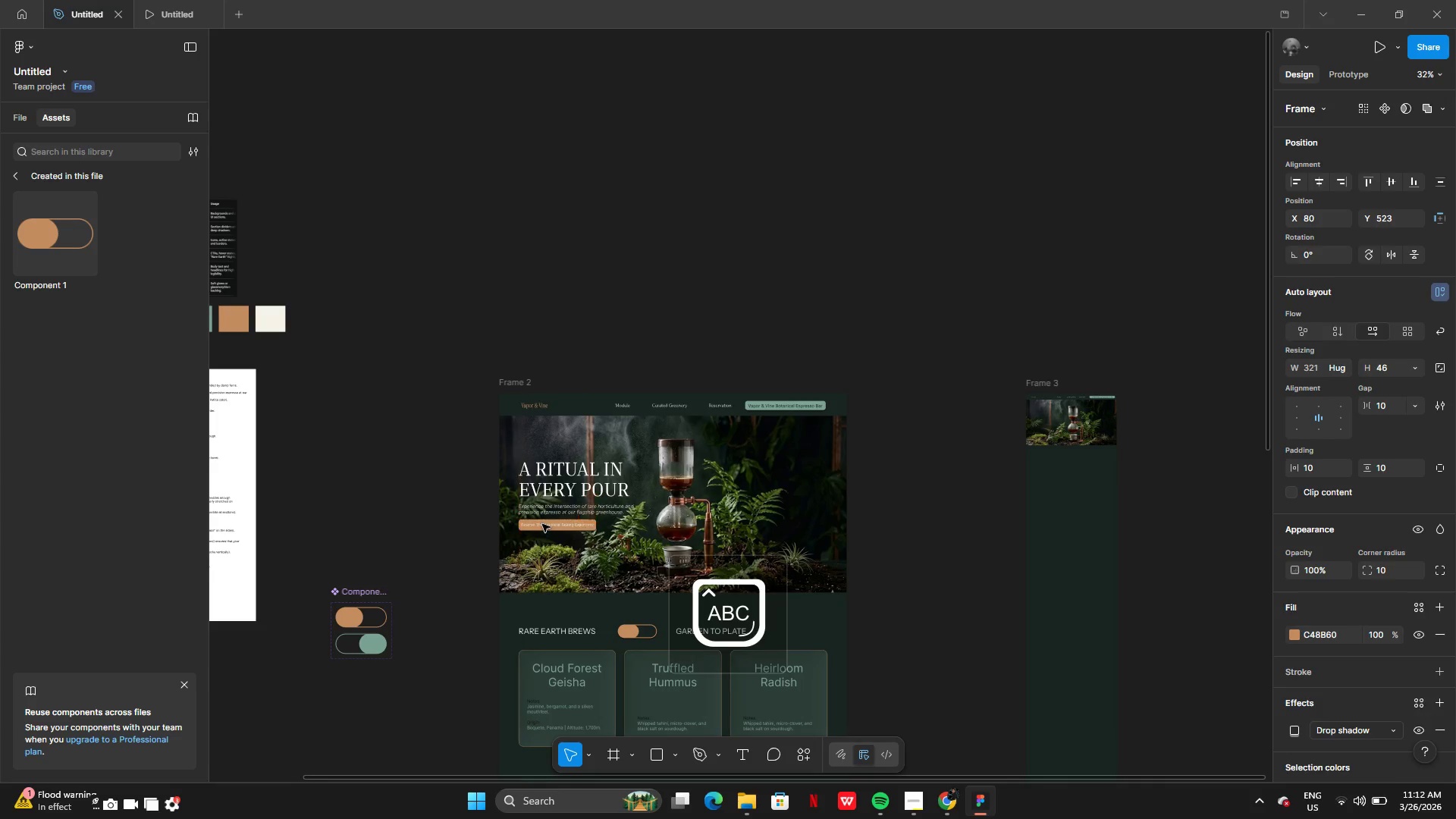 
left_click([542, 512])
 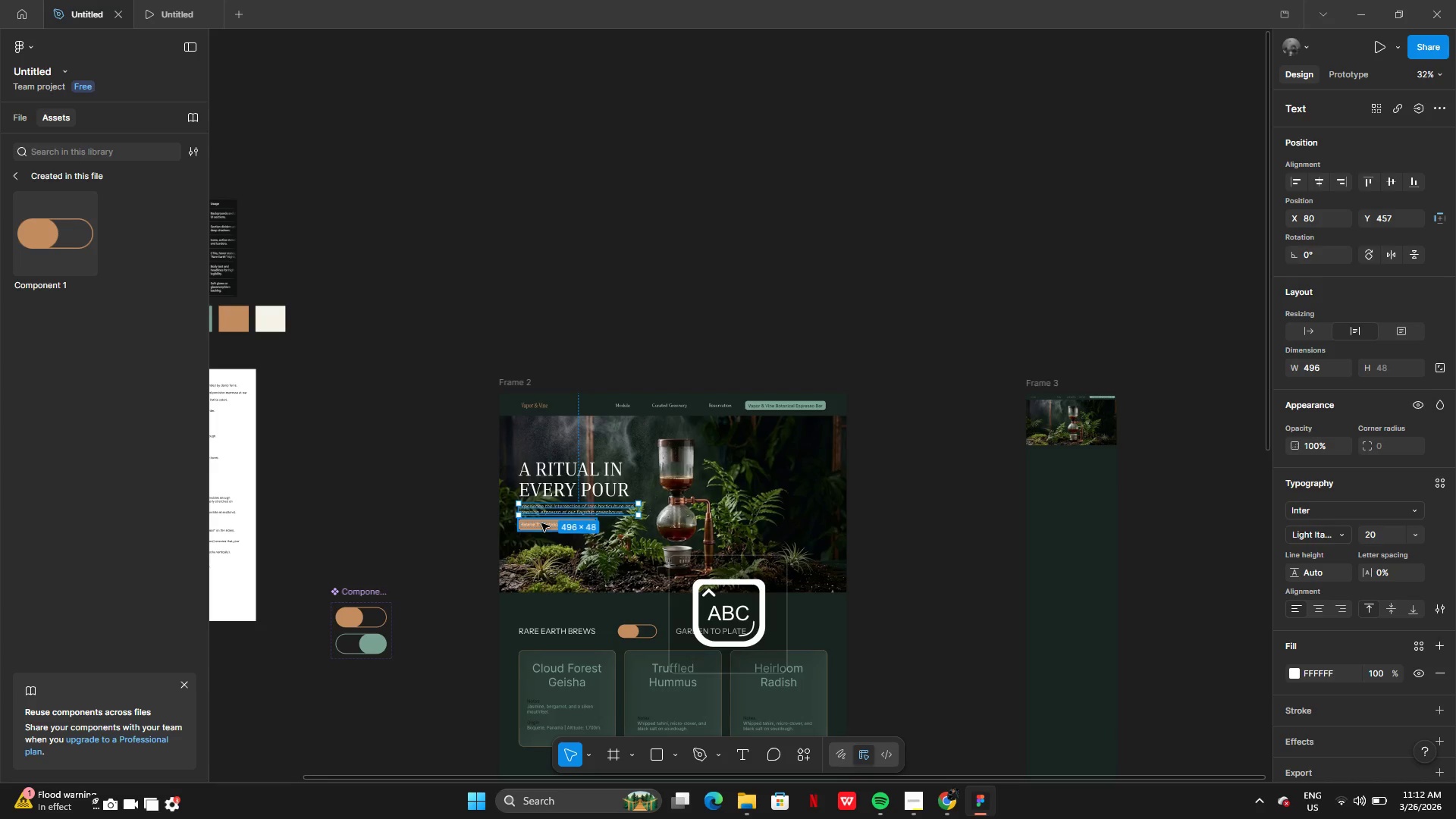 
hold_key(key=CapsLock, duration=0.31)
 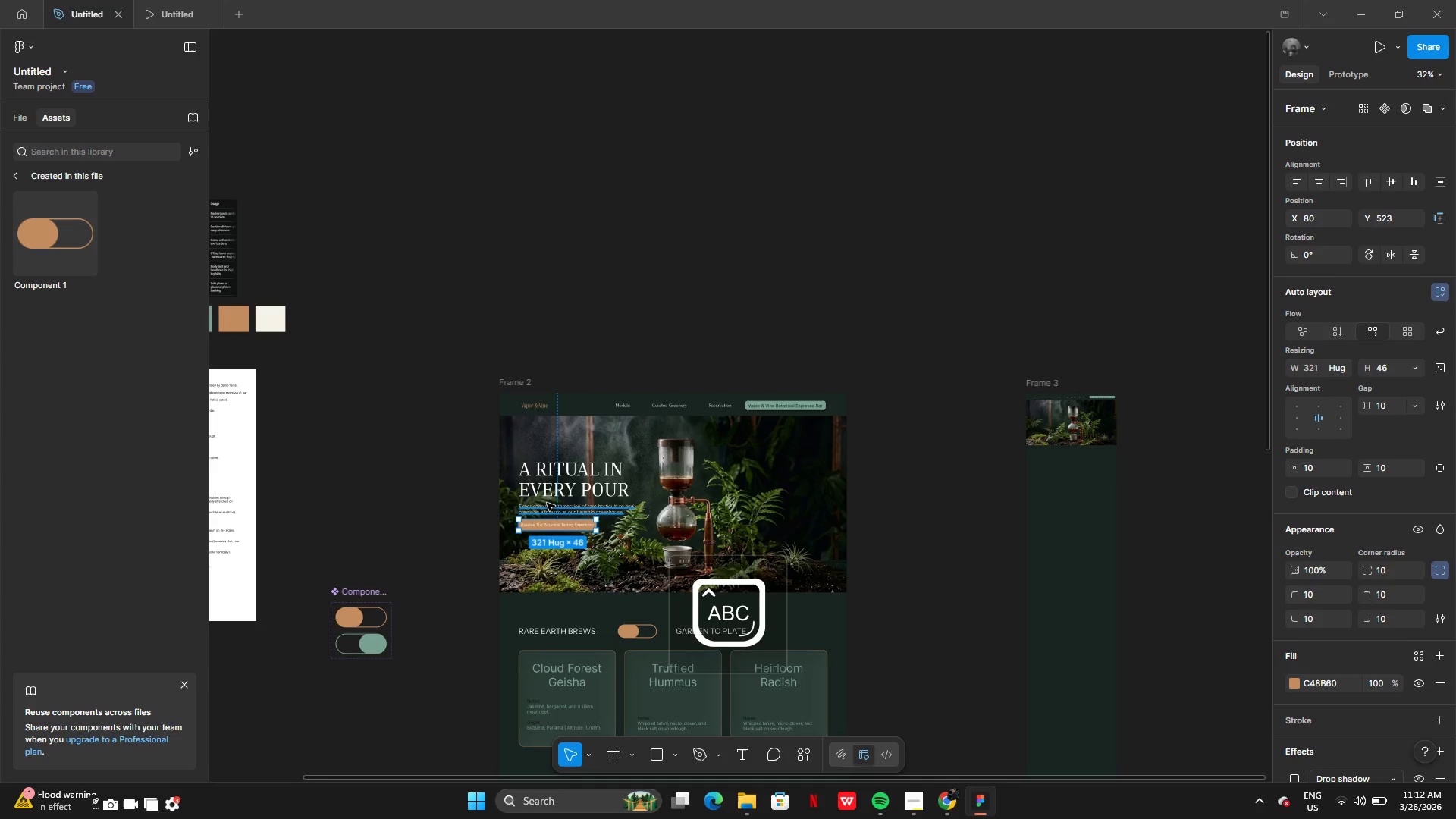 
left_click([542, 524])
 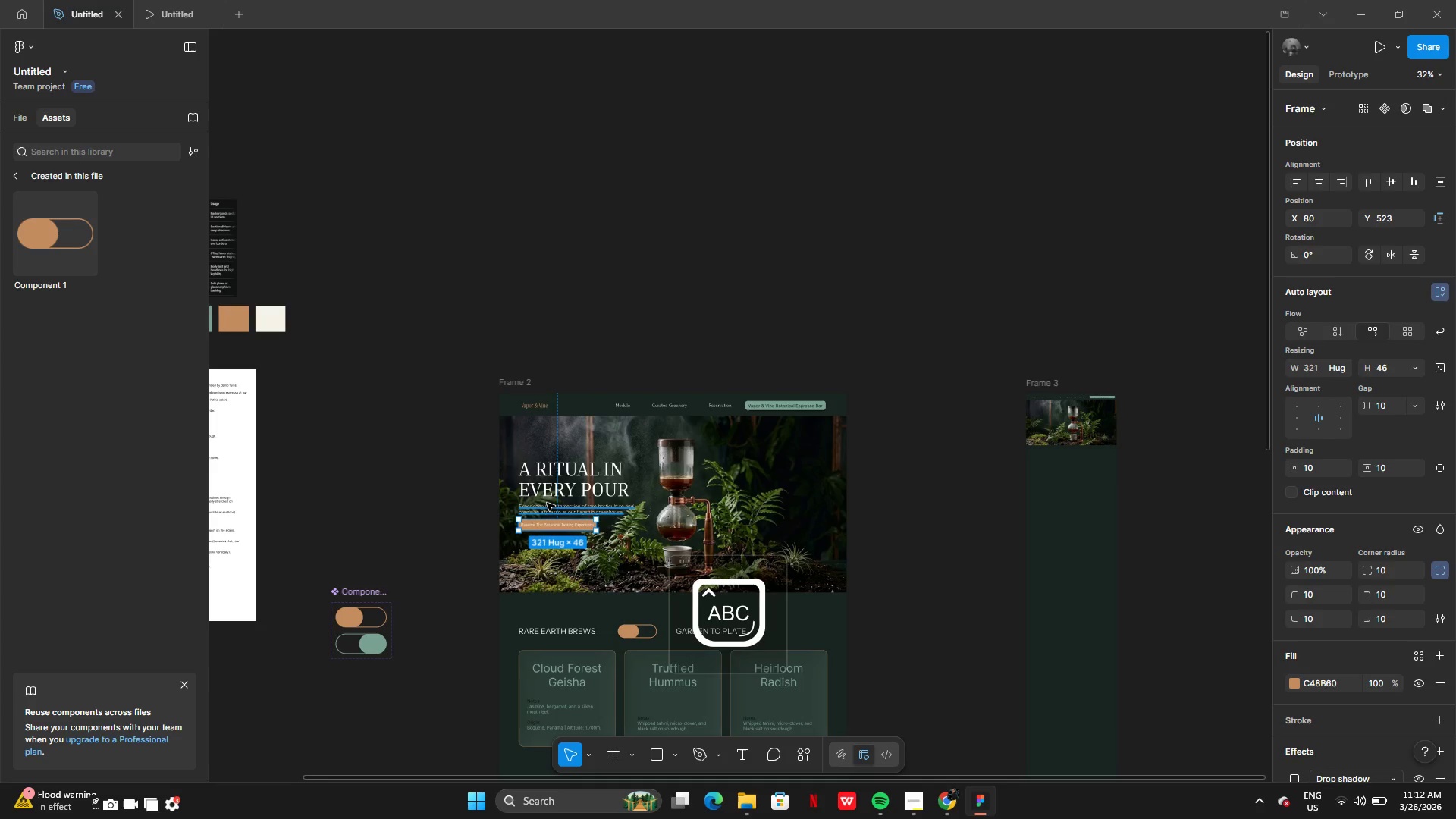 
key(CapsLock)
 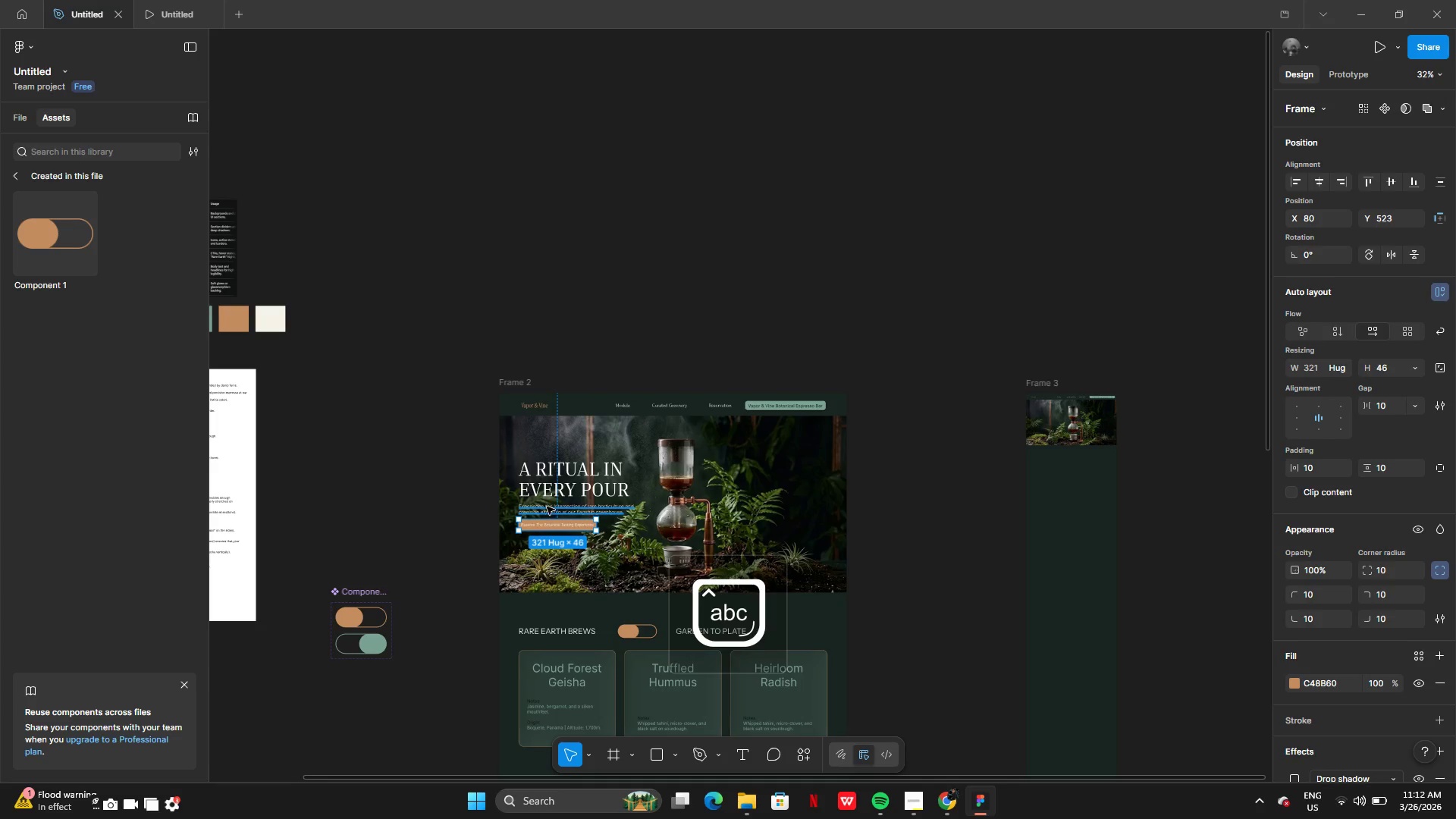 
hold_key(key=ShiftLeft, duration=1.14)
left_click([548, 507])
 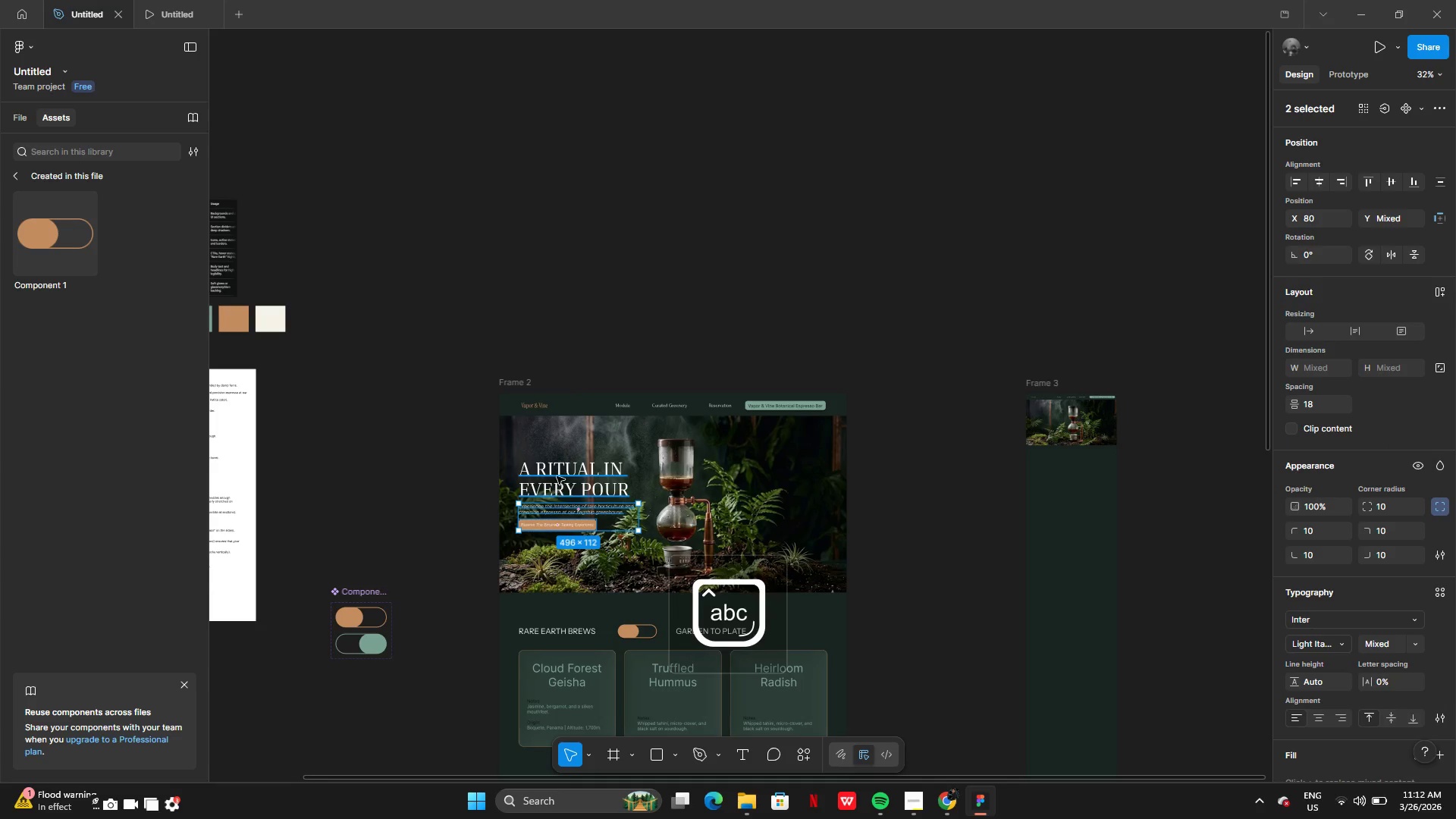 
left_click([557, 475])
 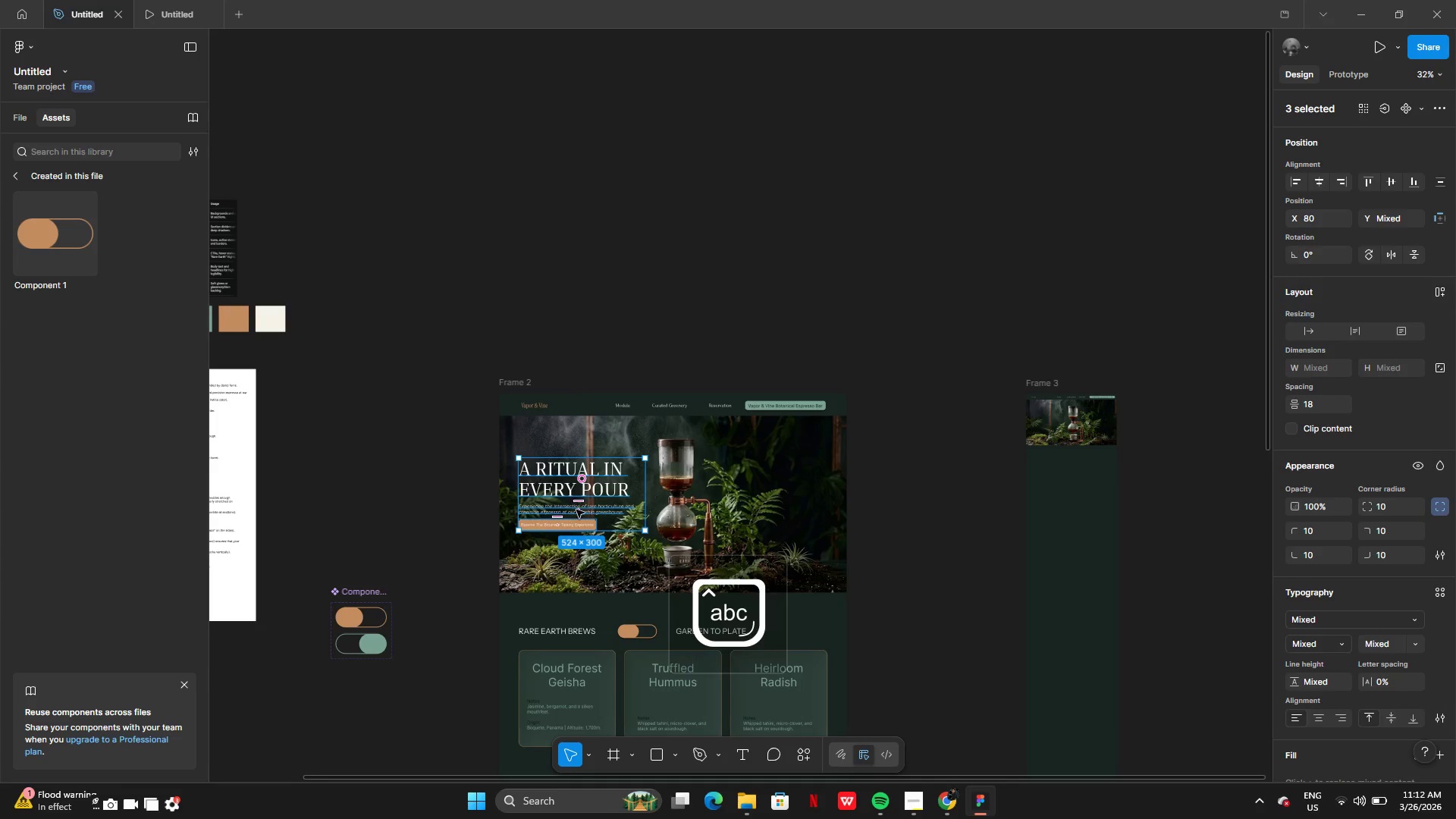 
hold_key(key=AltLeft, duration=0.7)
left_click_drag(start_coordinate=[562, 494], to_coordinate=[639, 501])
 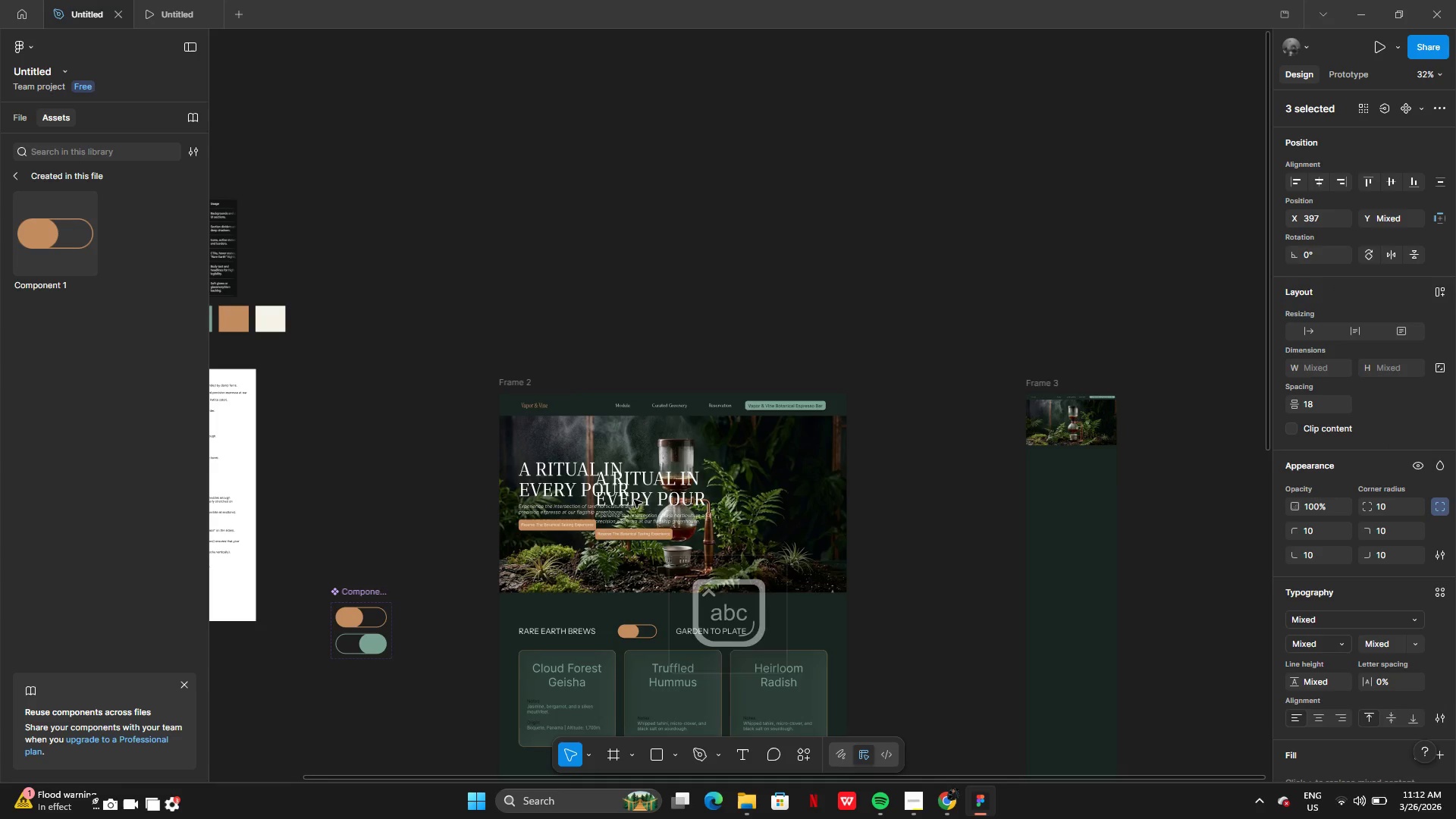 
left_click_drag(start_coordinate=[633, 500], to_coordinate=[1071, 331])
 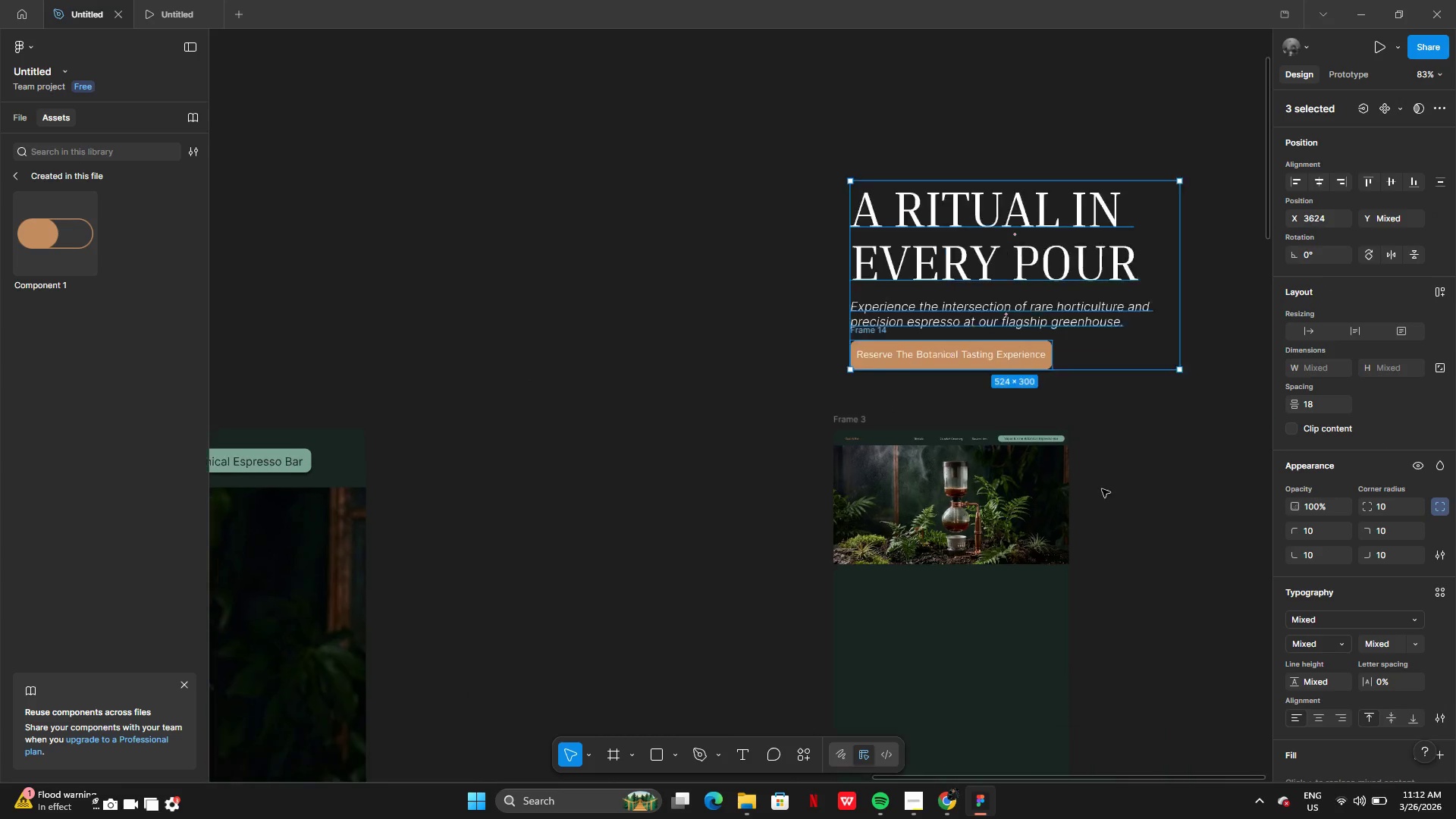 
left_click([1093, 504])
 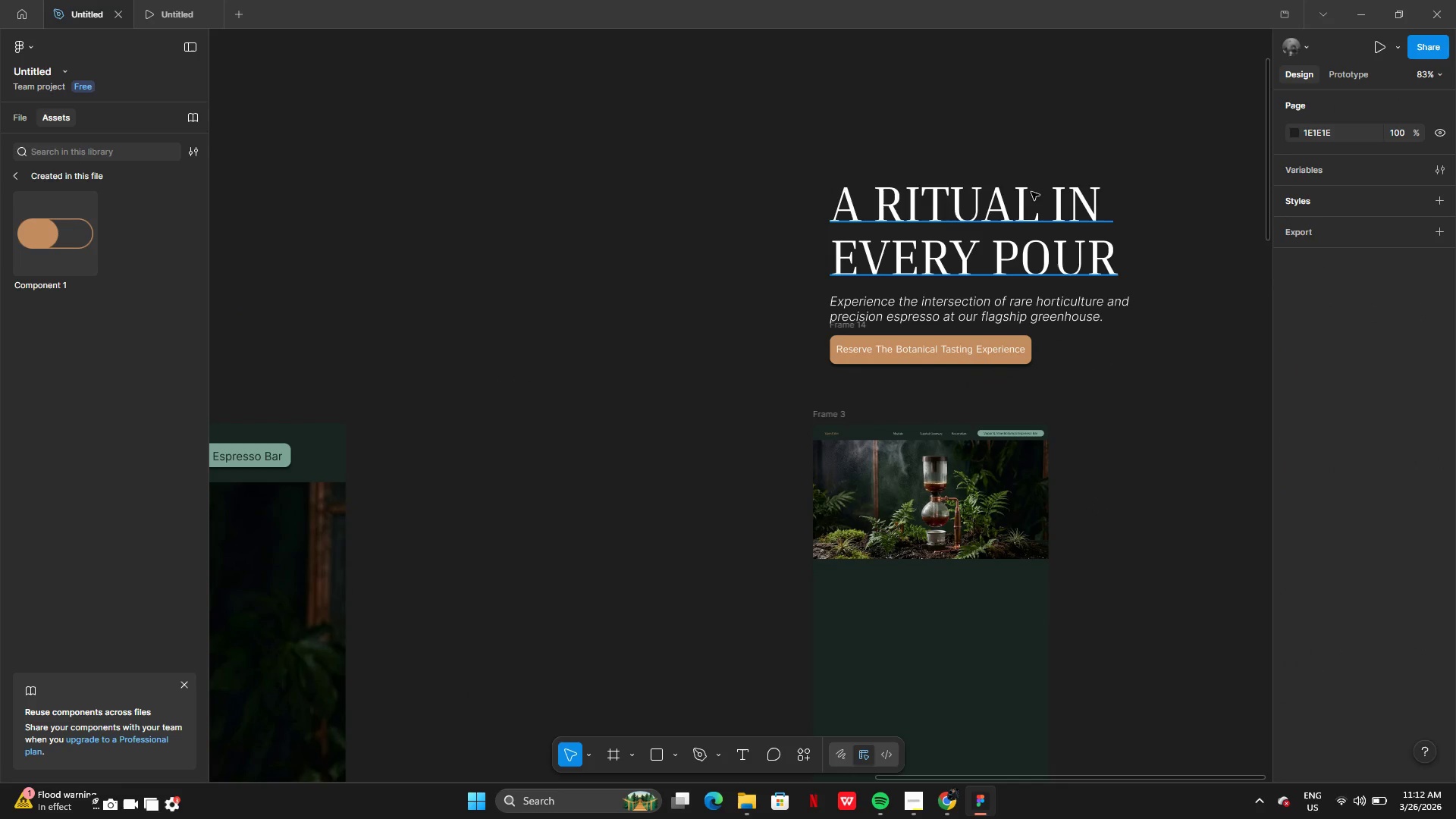 
left_click([1030, 211])
 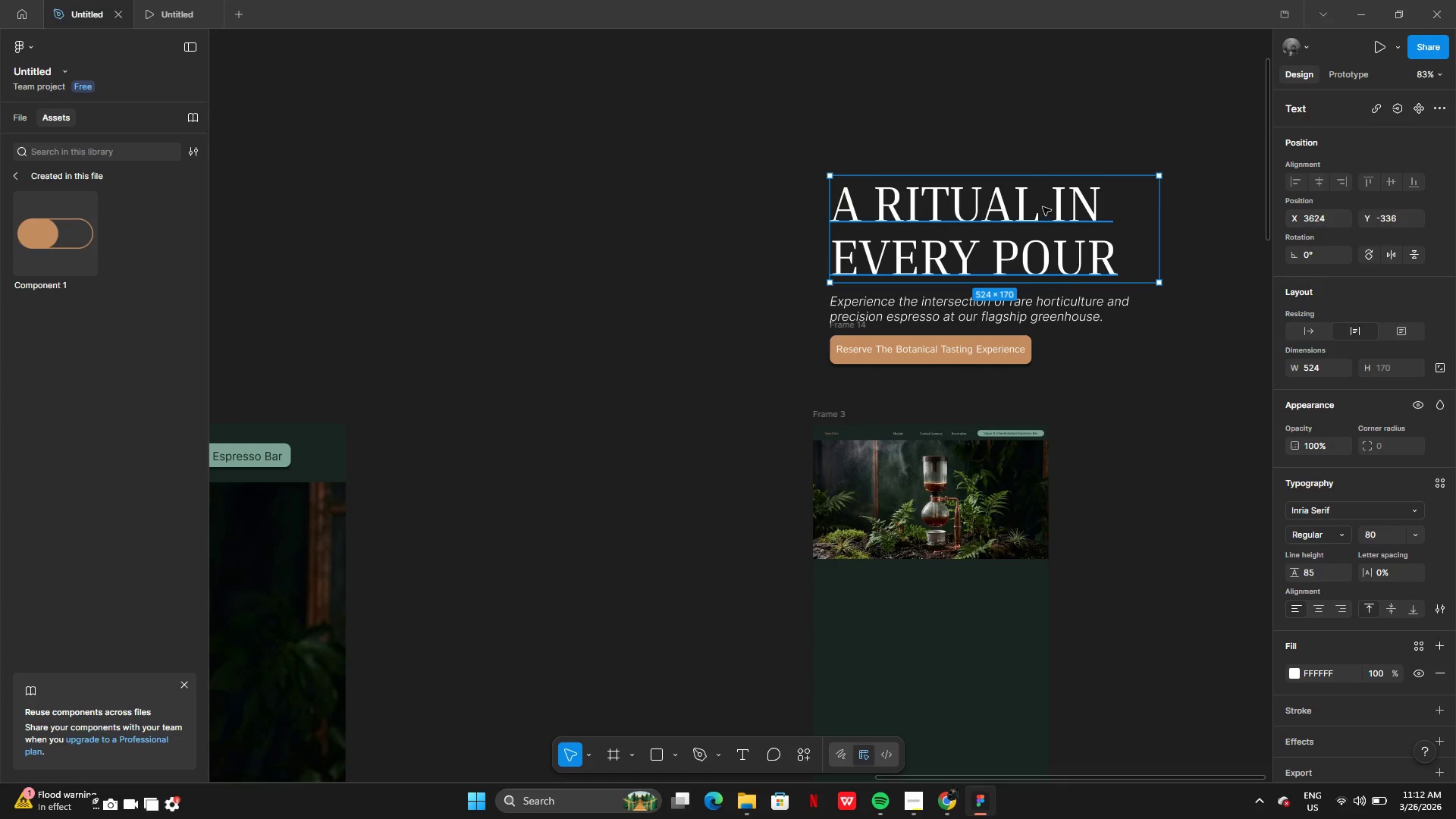 
left_click_drag(start_coordinate=[1043, 206], to_coordinate=[1022, 474])
 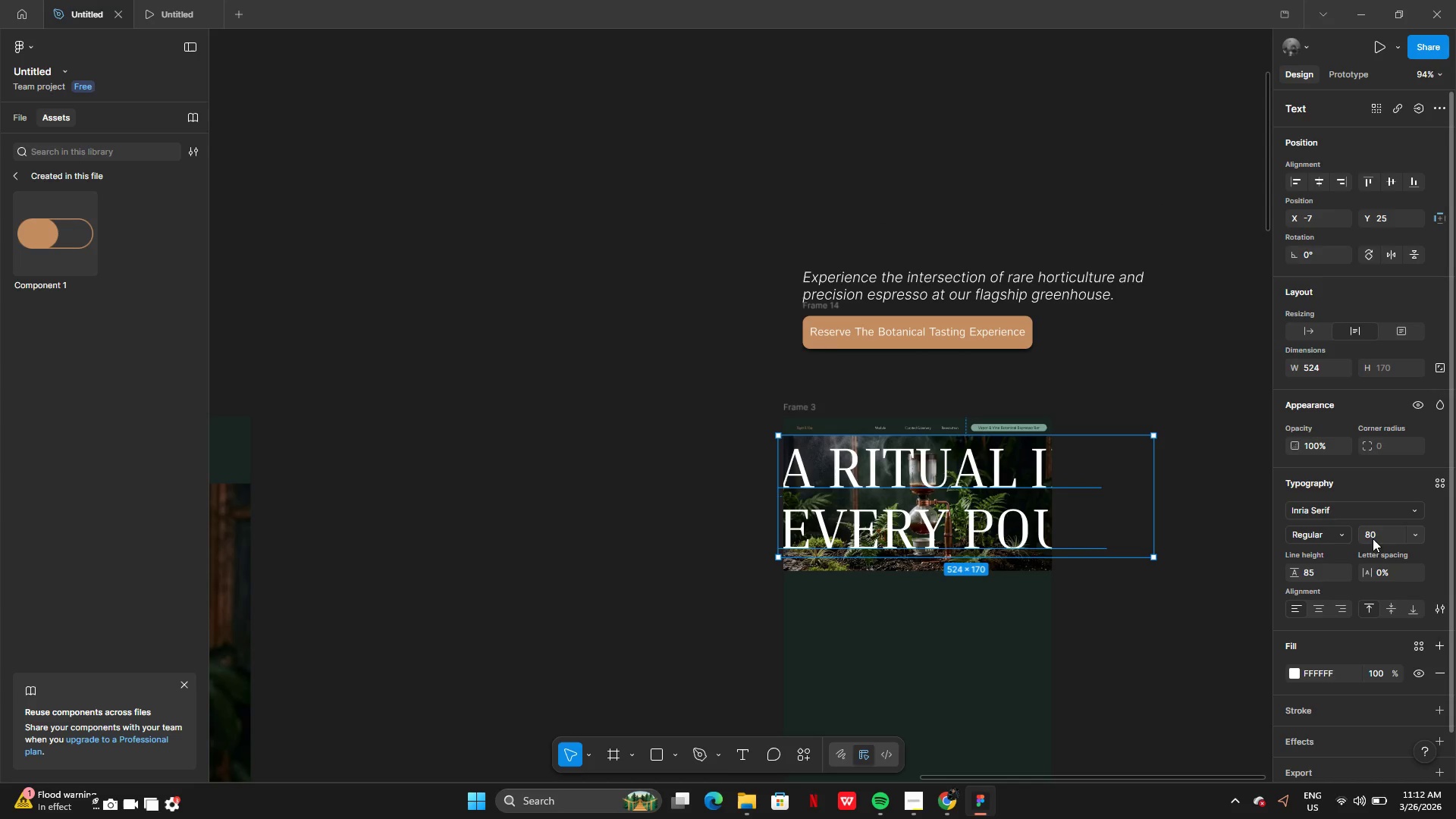 
left_click([1421, 541])
 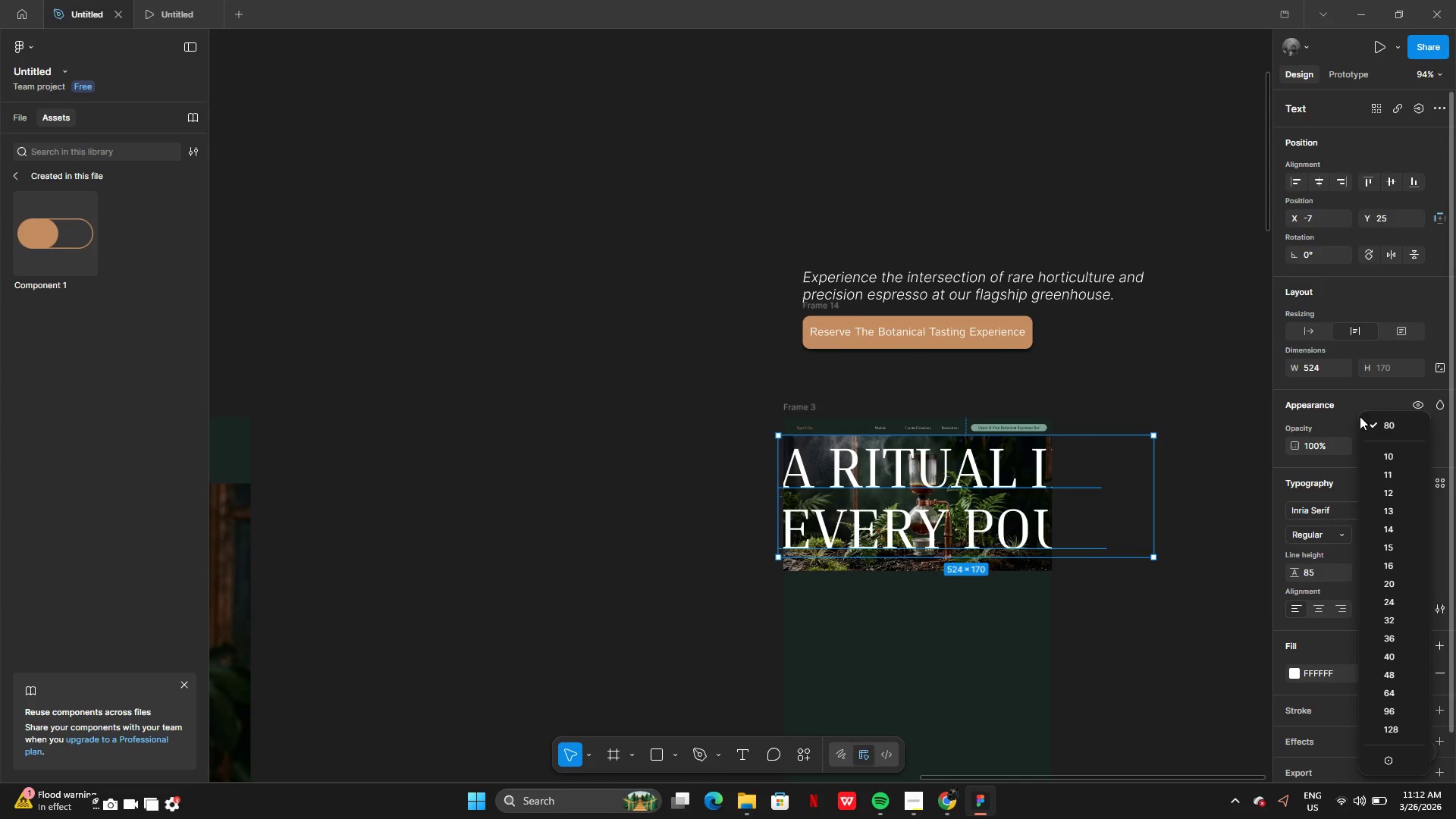 
mouse_move([1404, 468])
 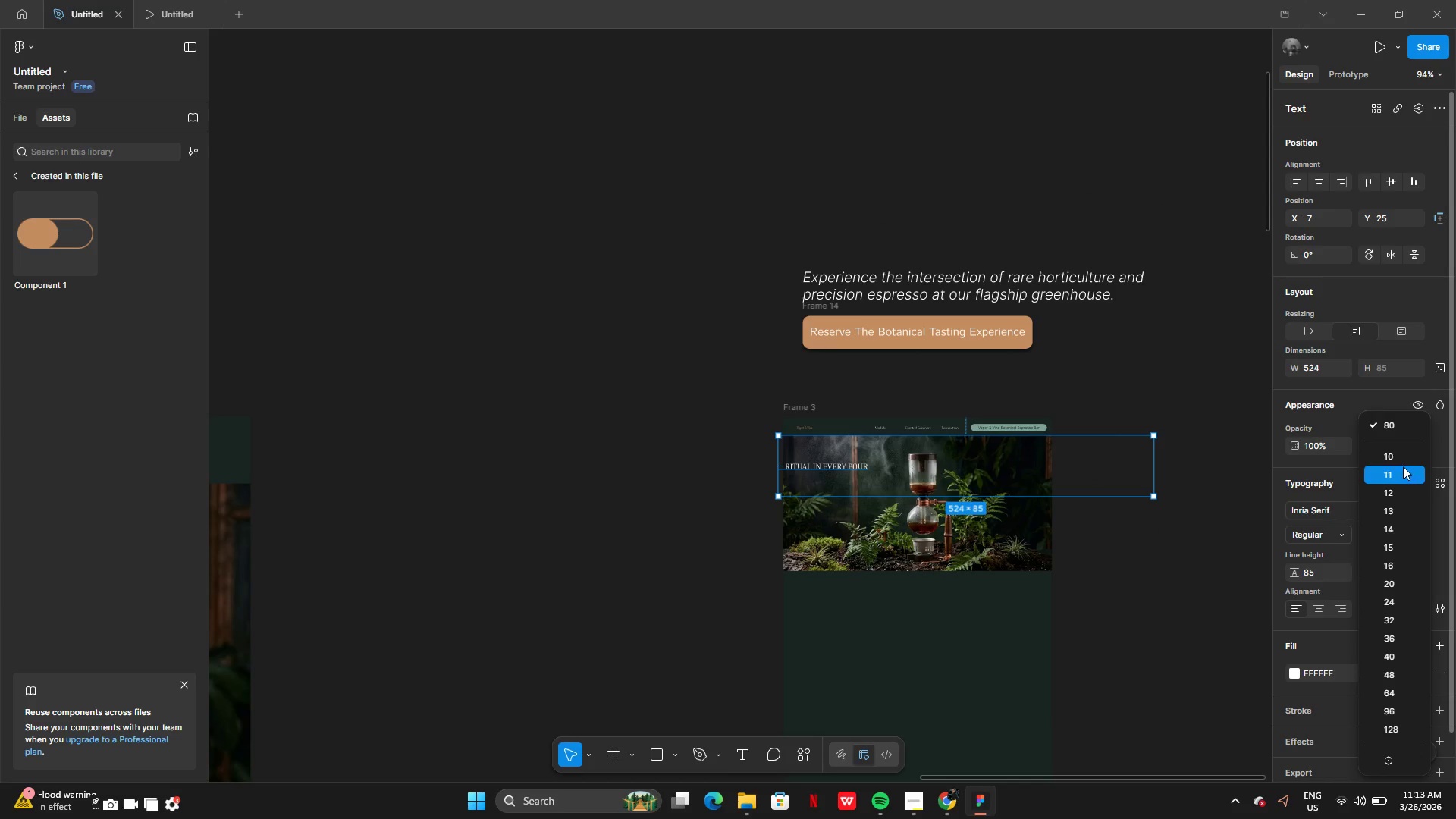 
left_click([1404, 463])
 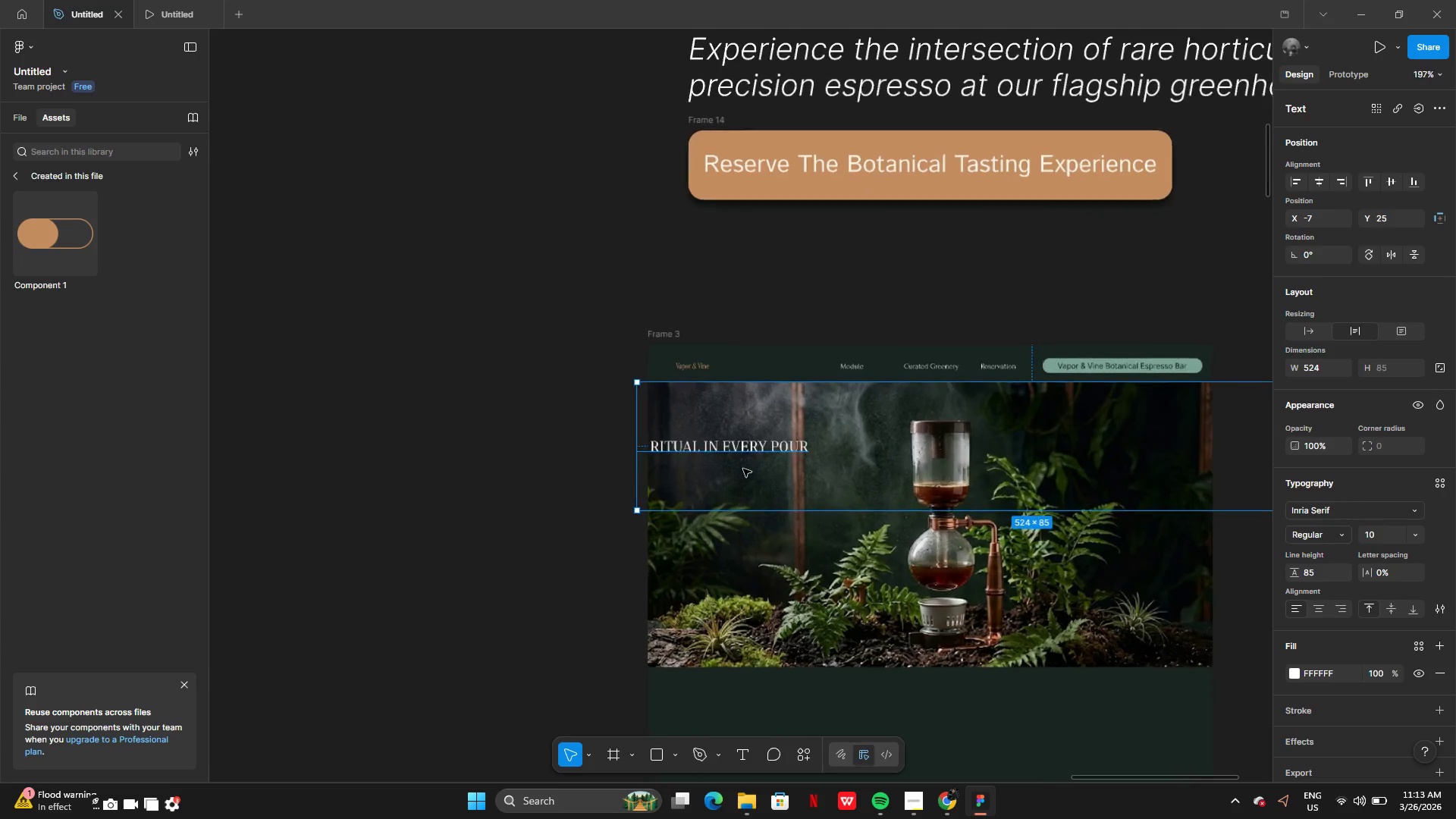 
left_click_drag(start_coordinate=[742, 468], to_coordinate=[802, 499])
 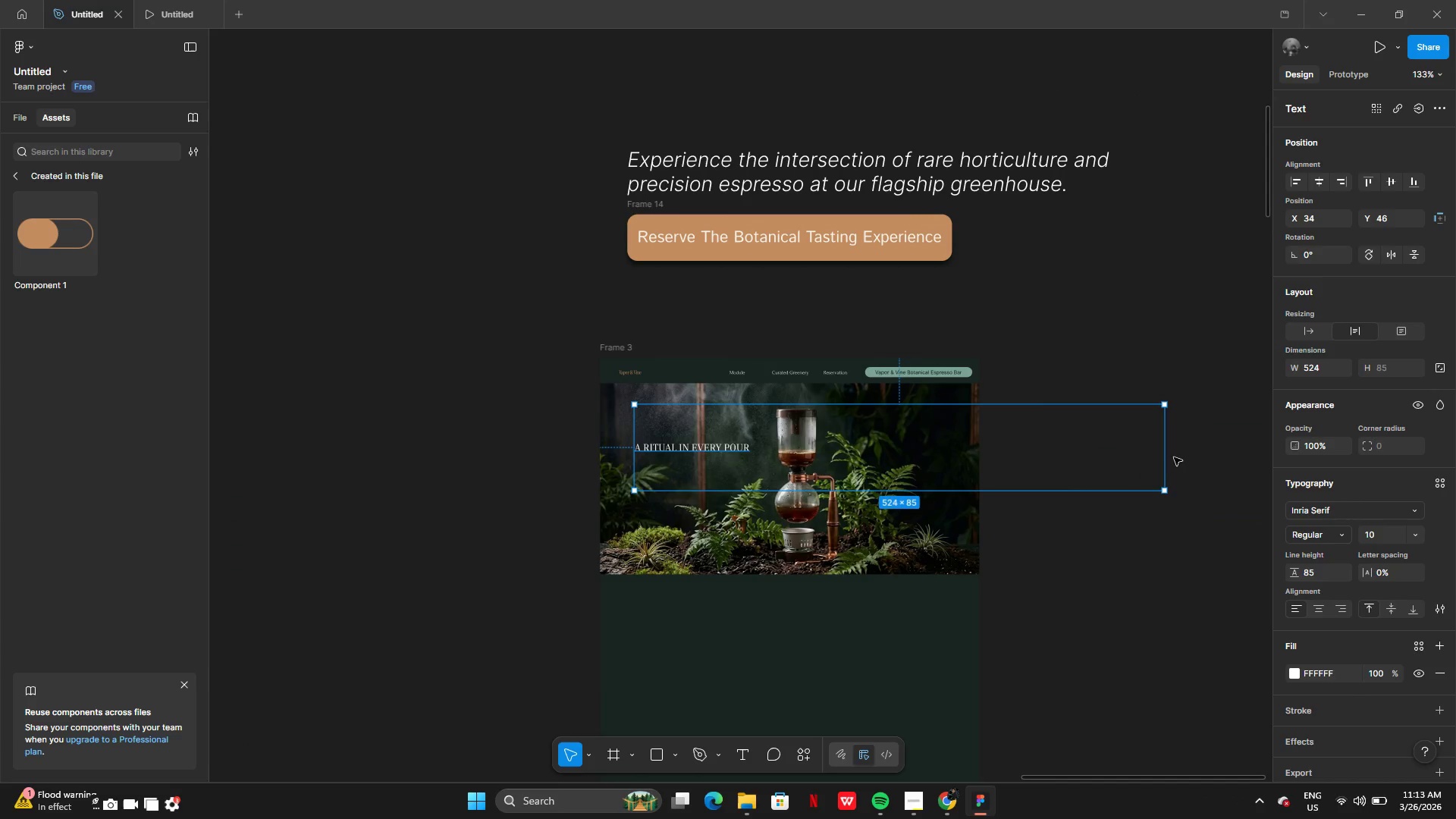 
left_click_drag(start_coordinate=[1163, 456], to_coordinate=[759, 431])
 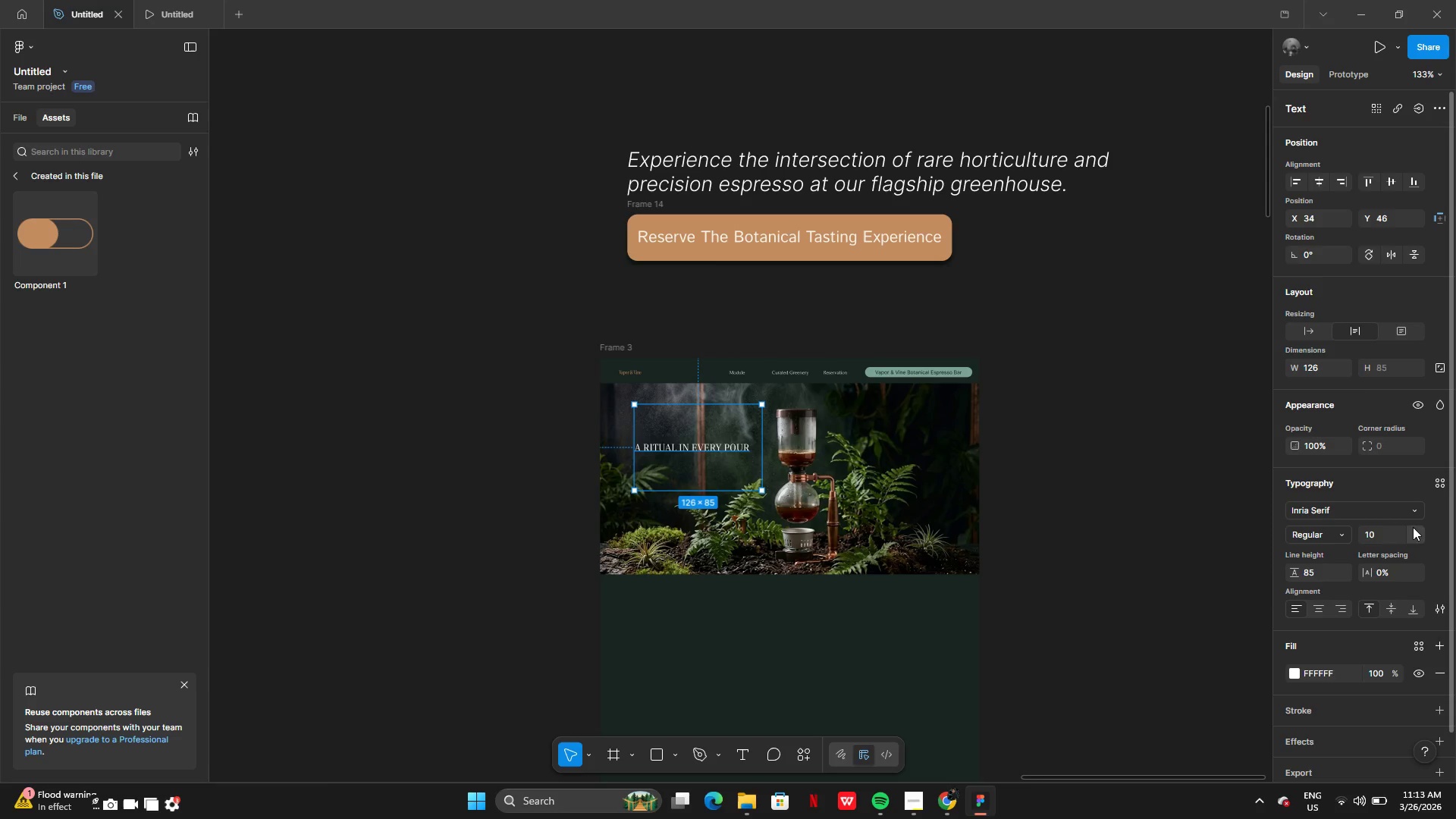 
left_click([1421, 527])
 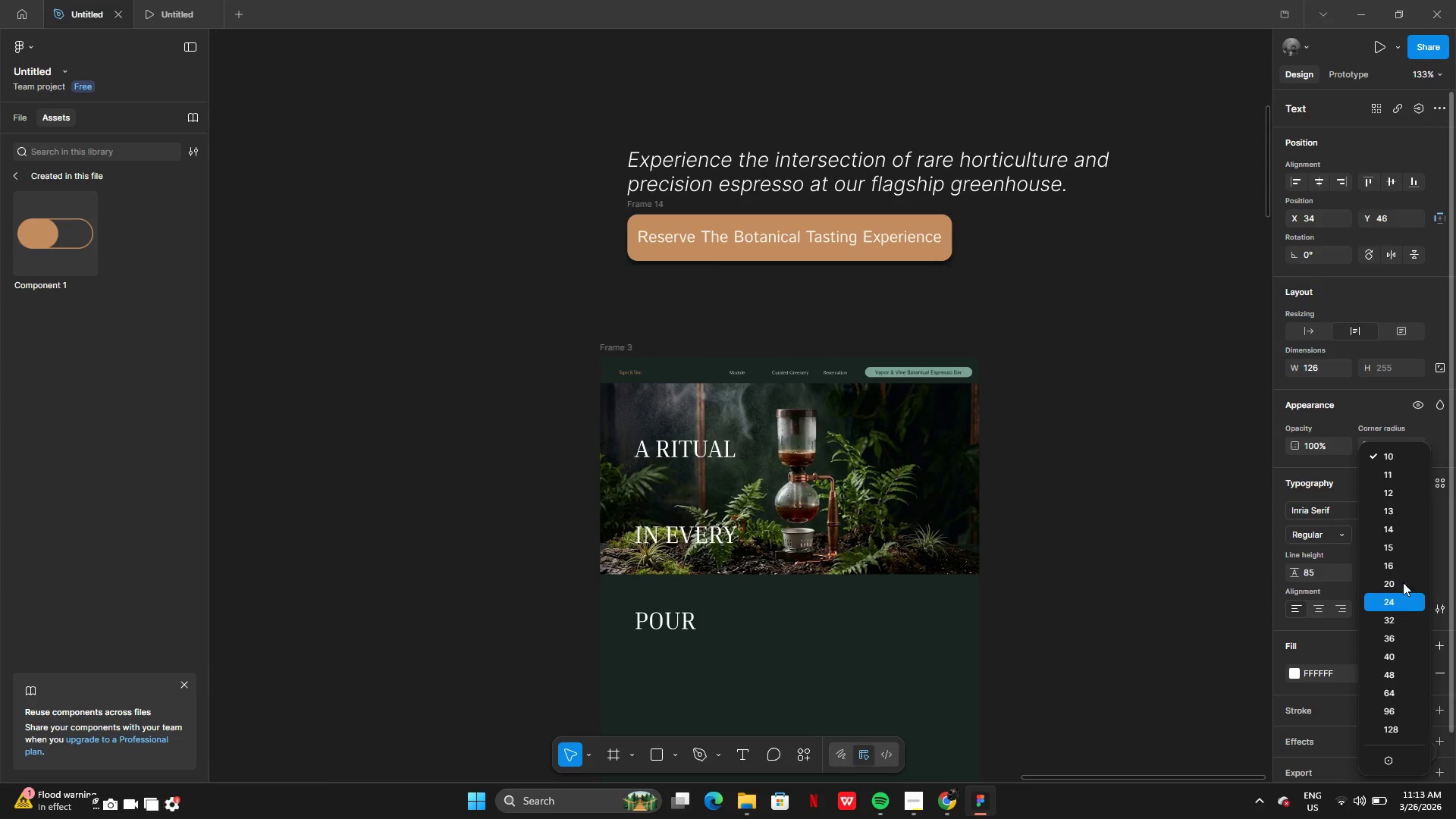 
left_click([1401, 576])
 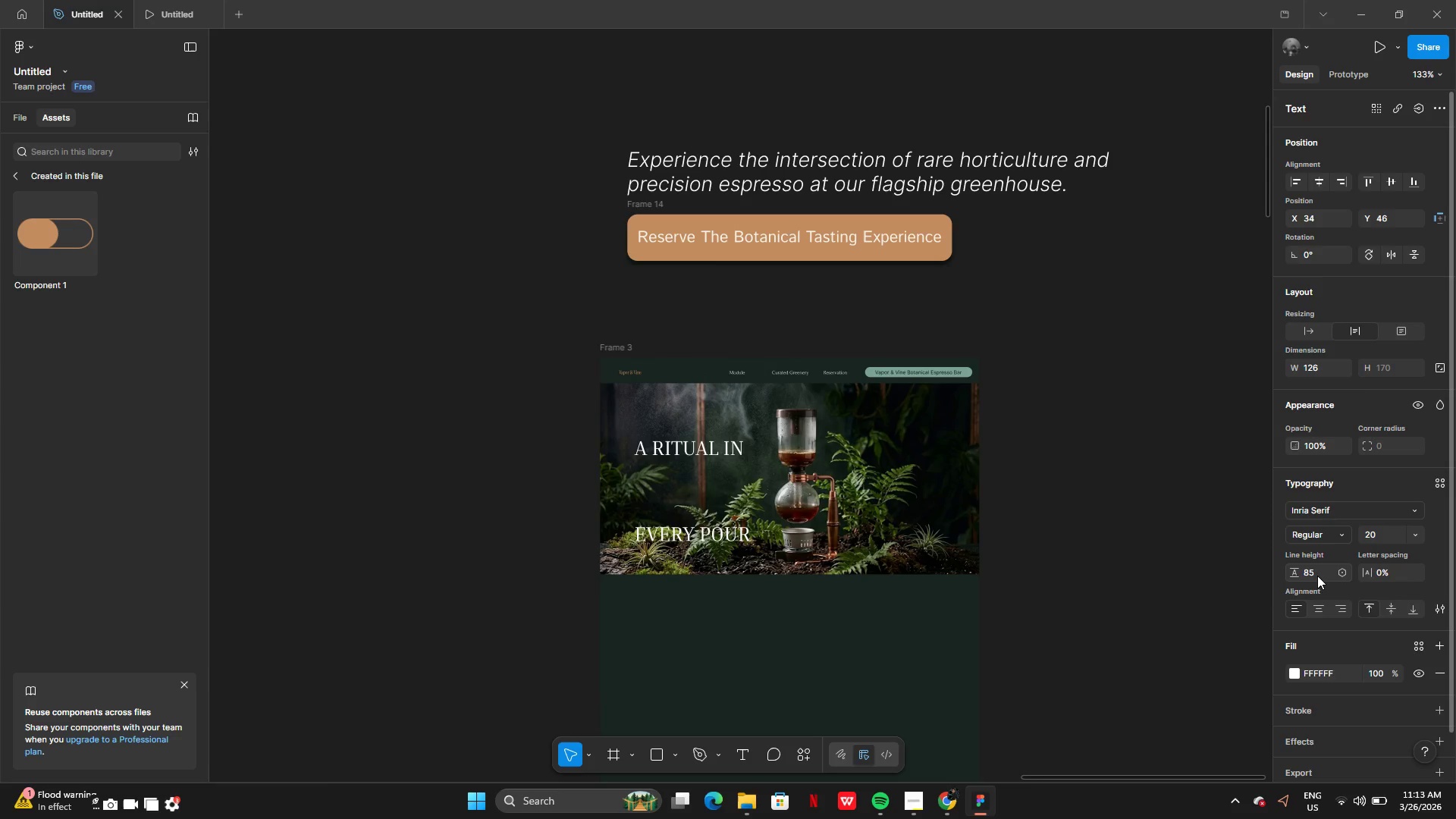 
left_click([1316, 574])
 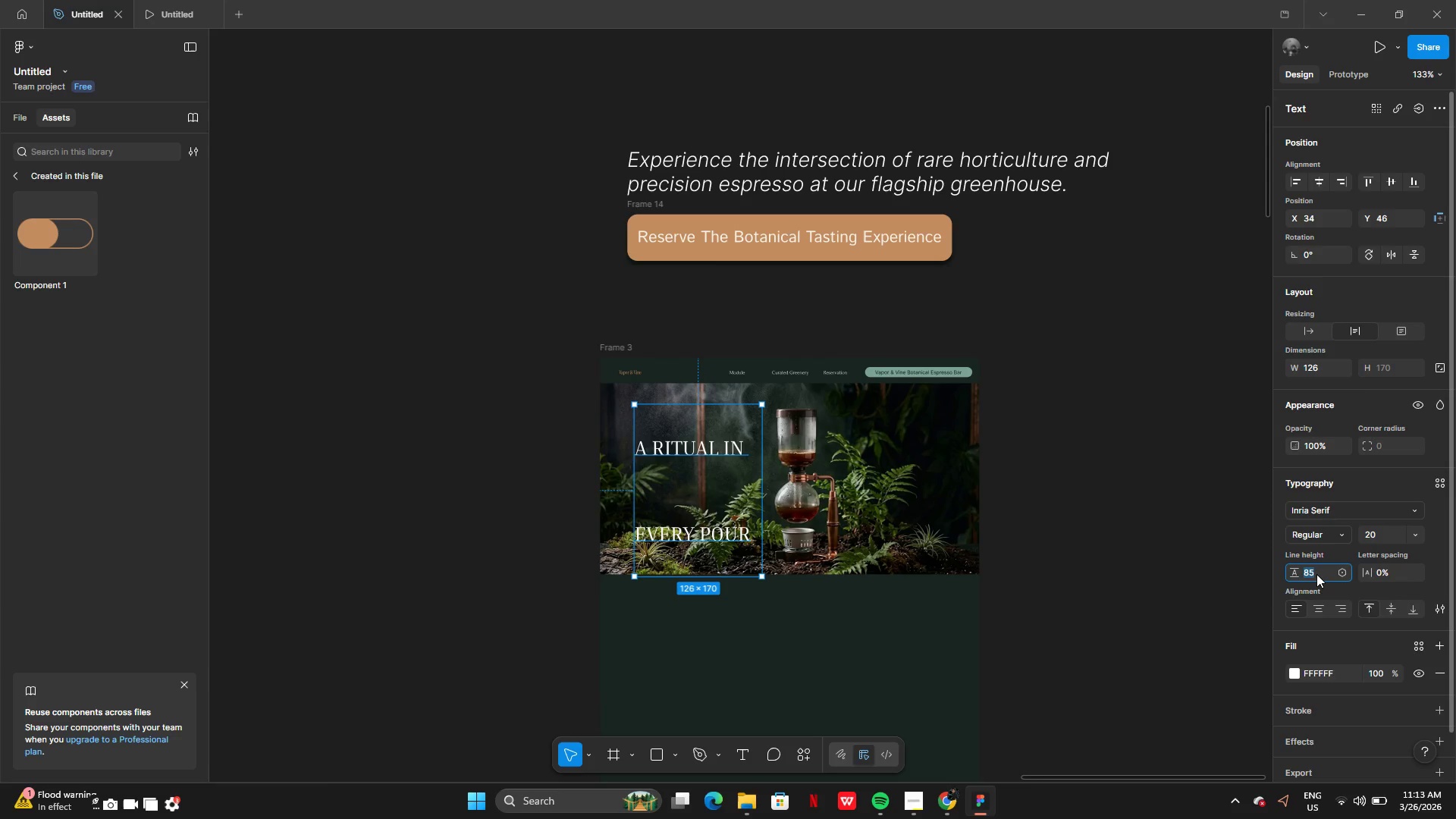 
type(10)
 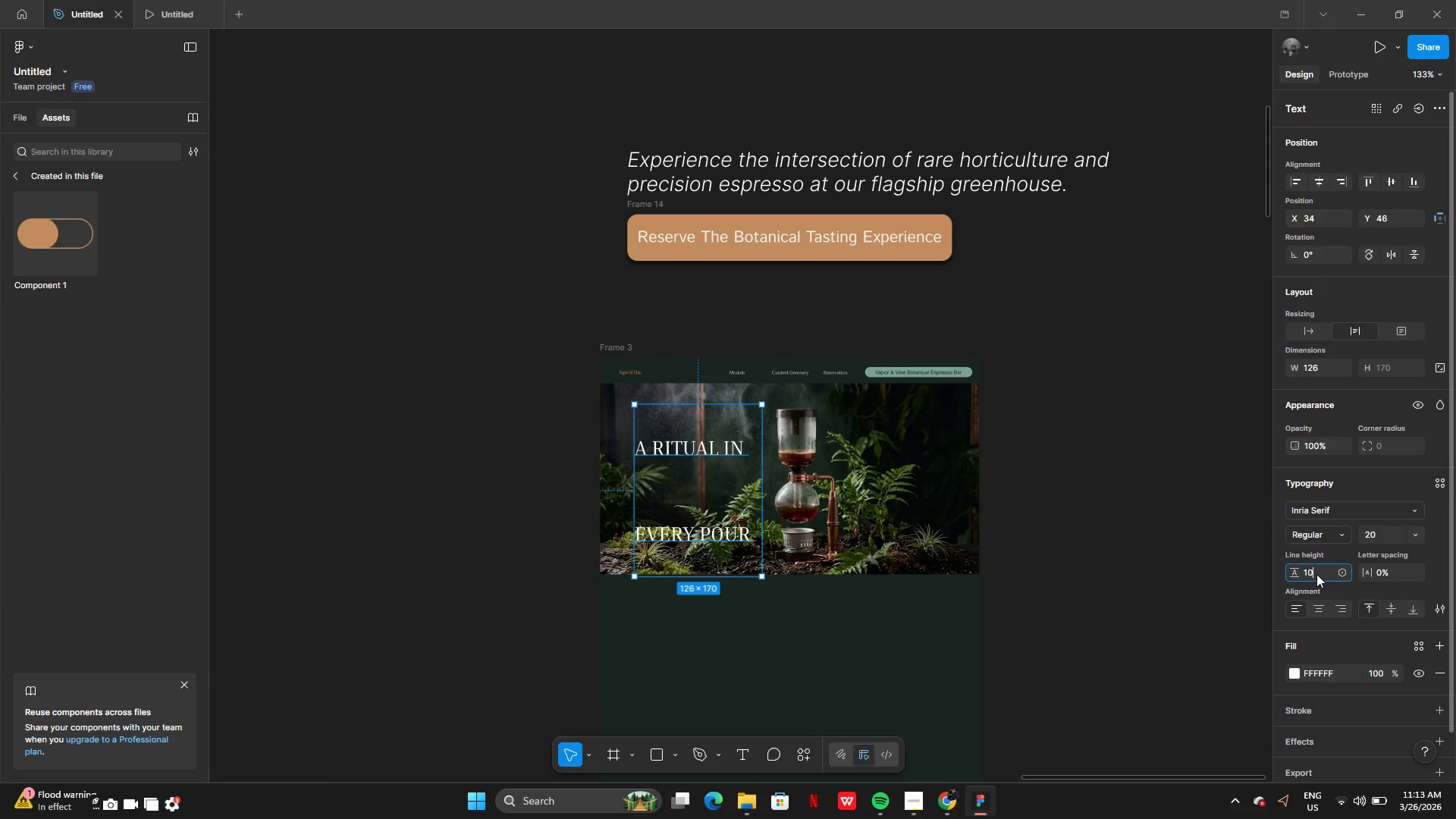 
key(Enter)
 